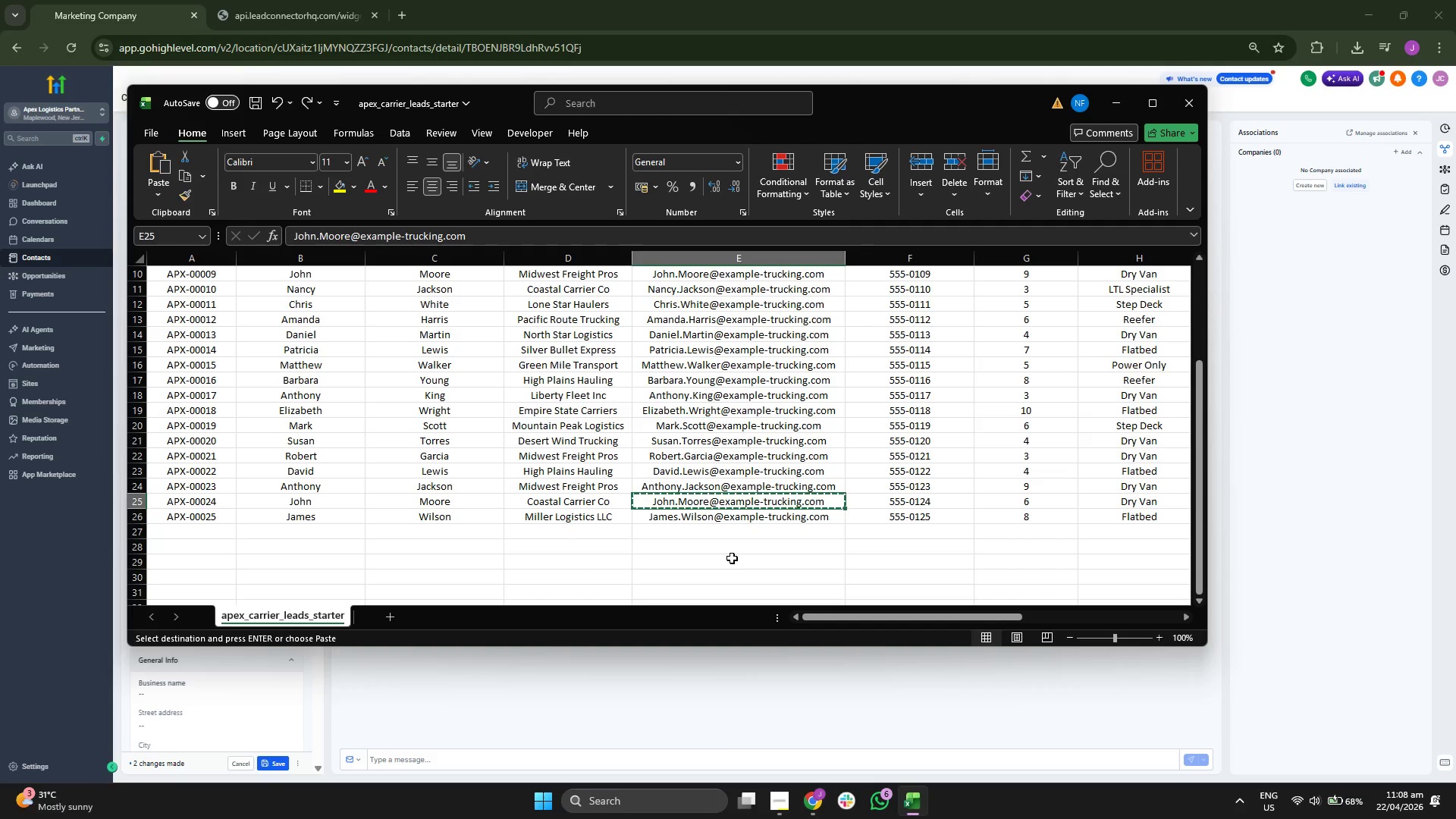 
key(ArrowRight)
 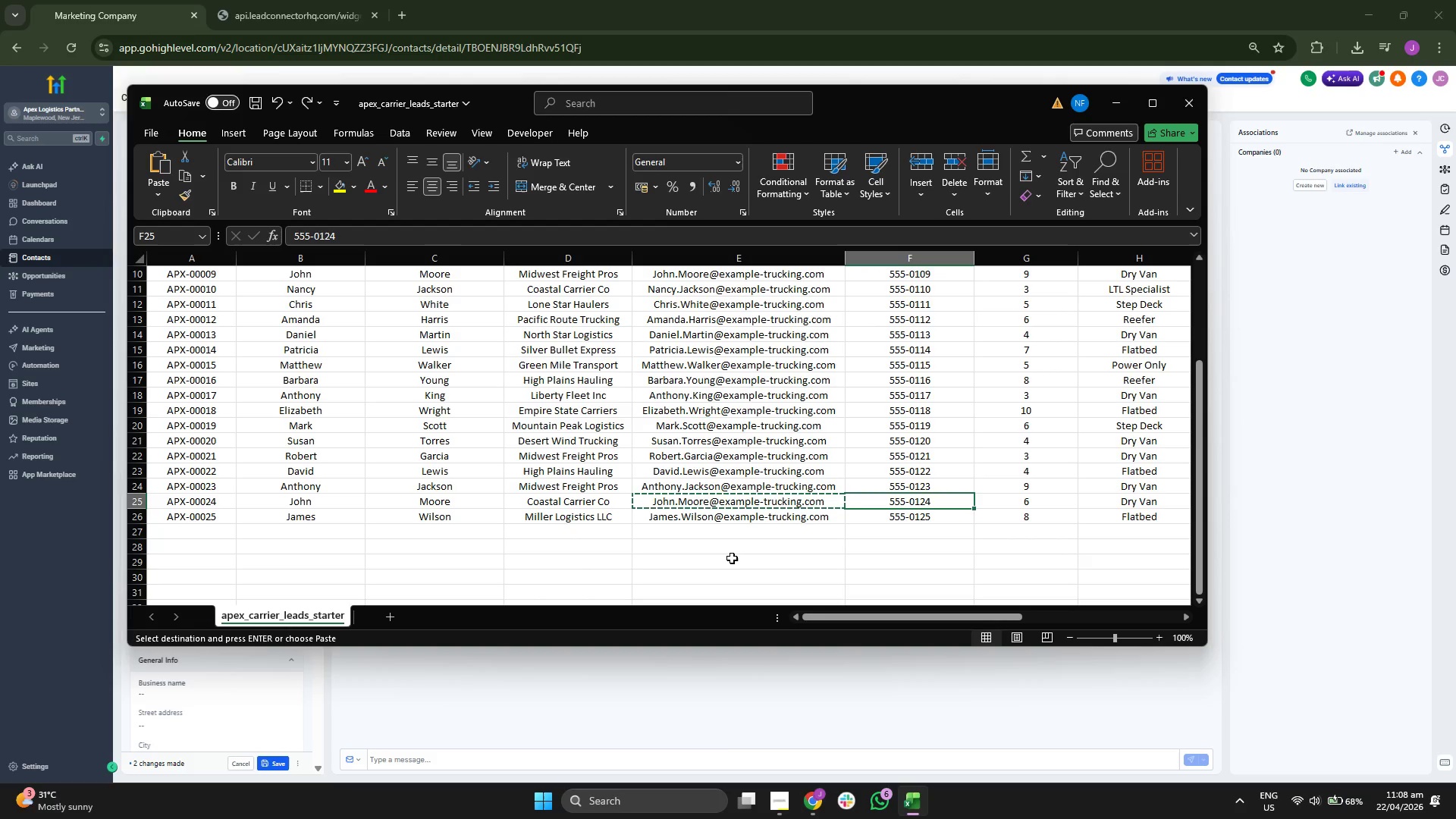 
key(ArrowLeft)
 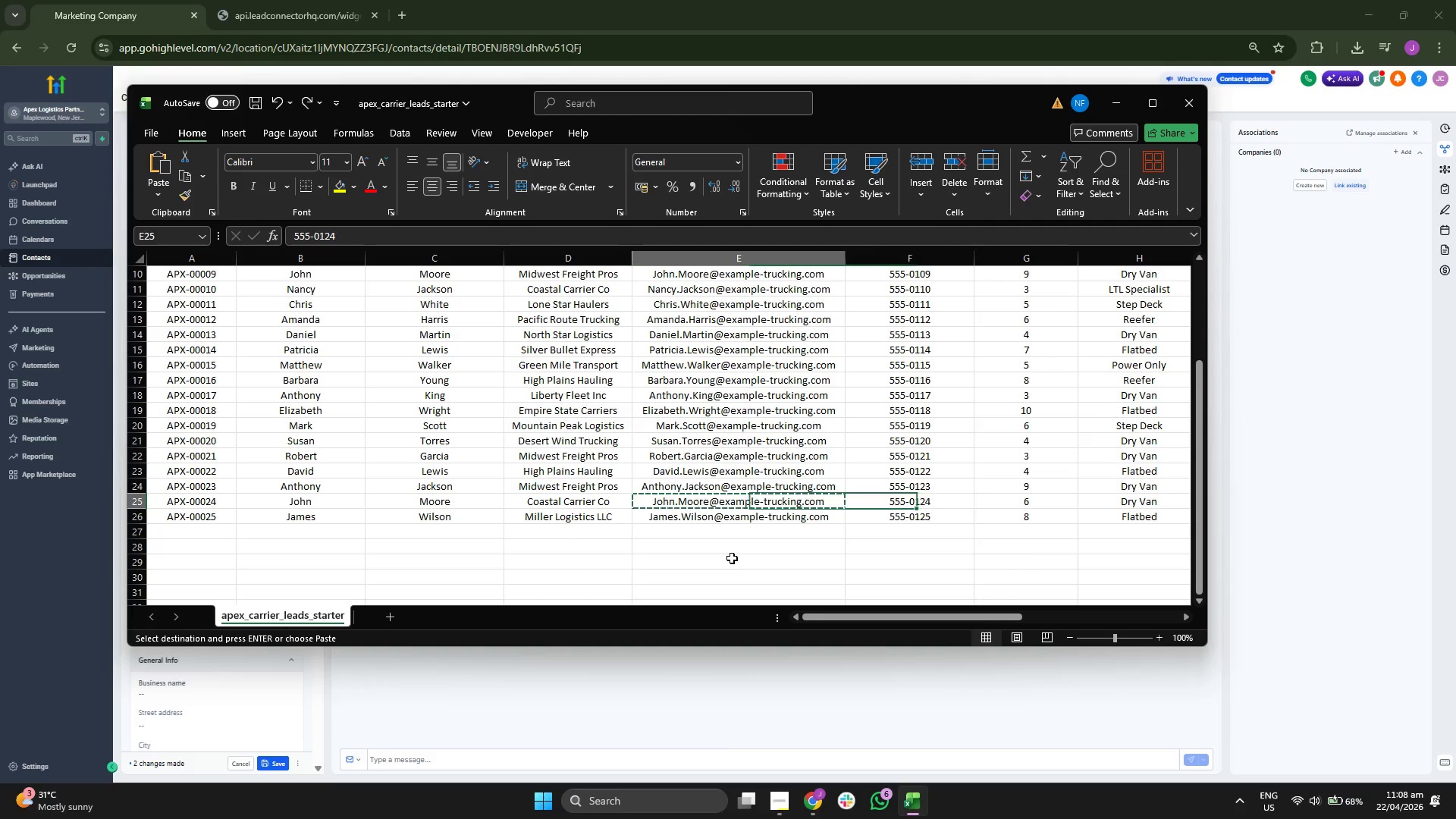 
key(ArrowLeft)
 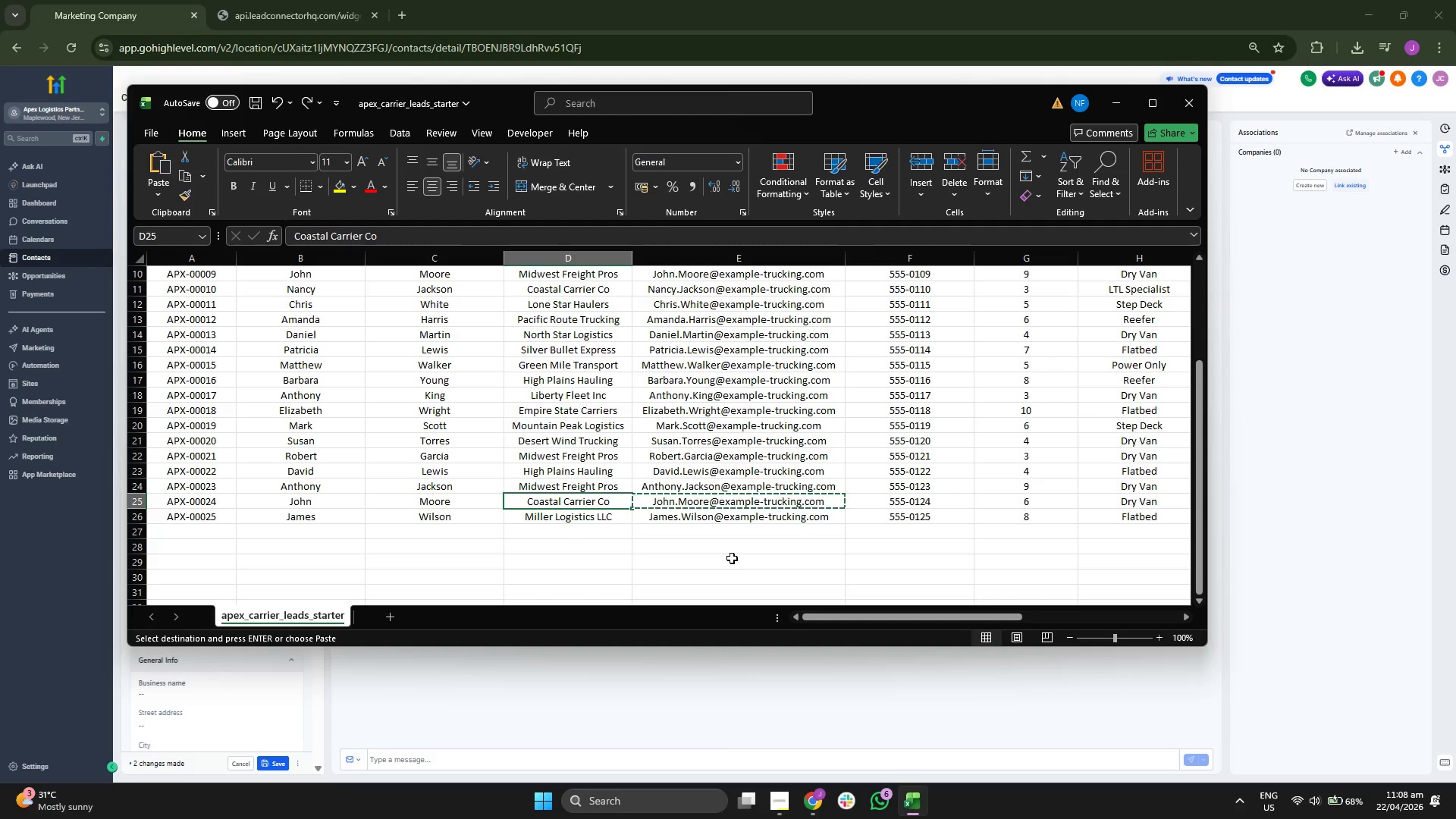 
key(Control+ControlLeft)
 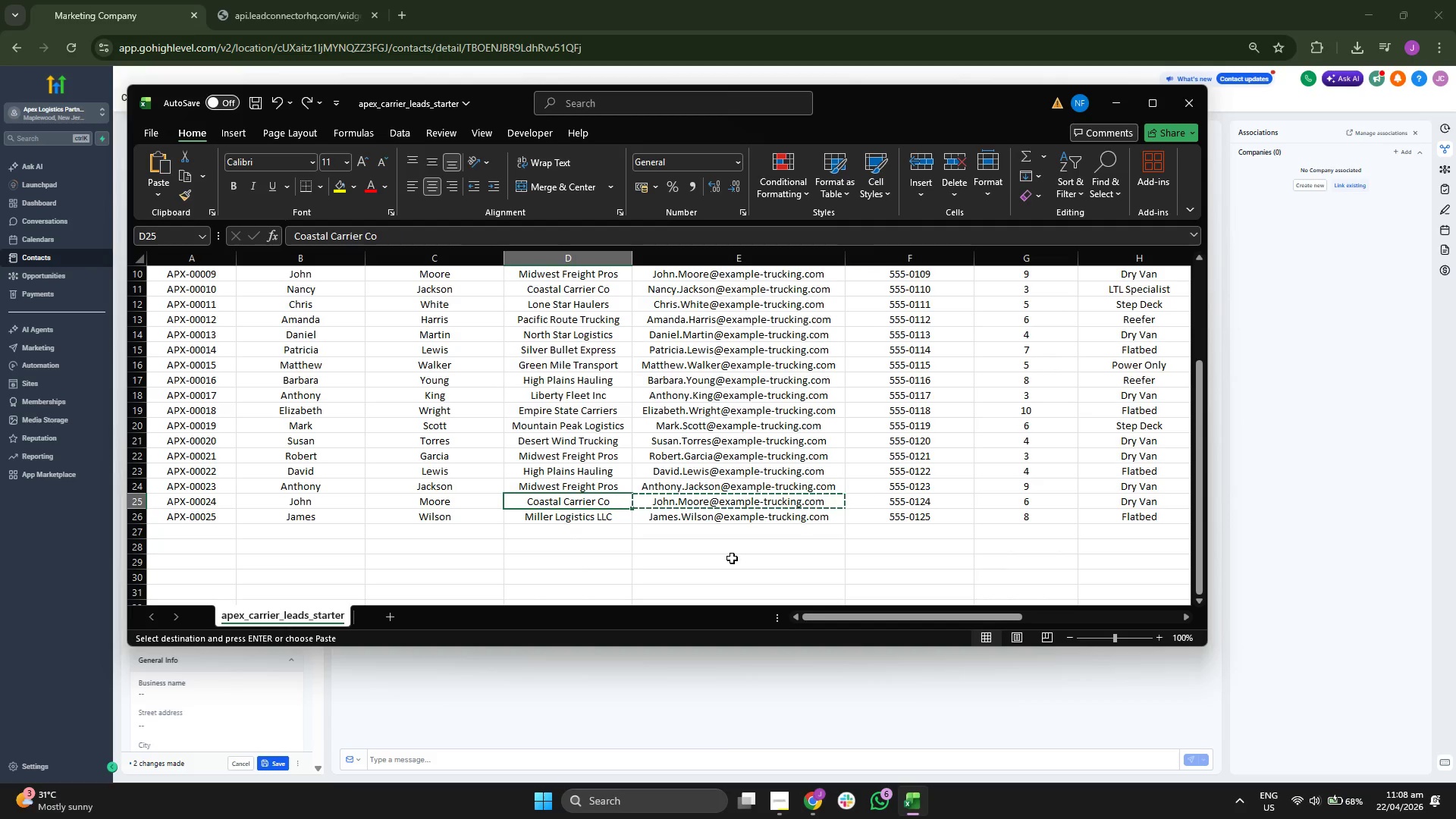 
key(Control+C)
 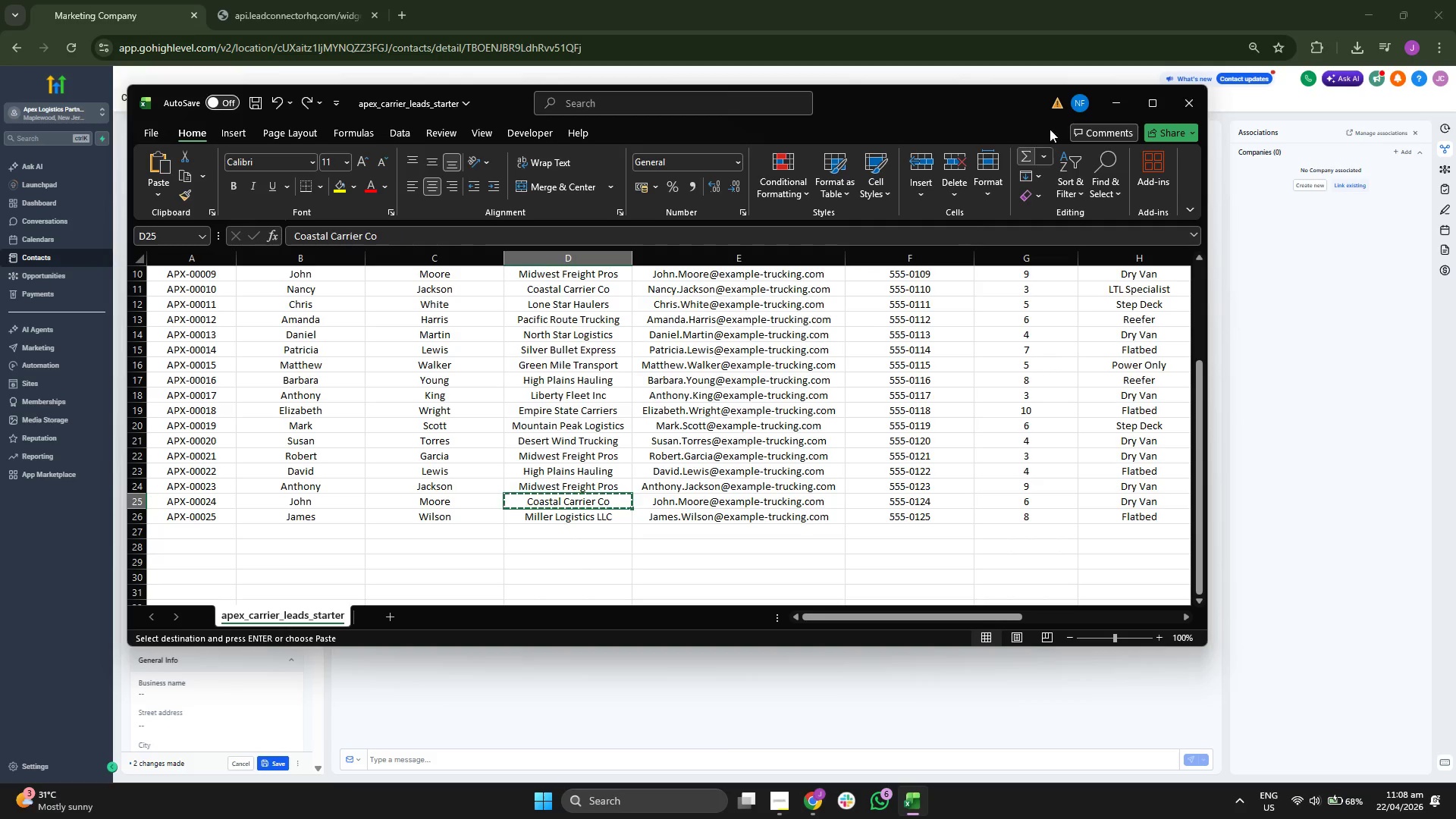 
left_click([1127, 93])
 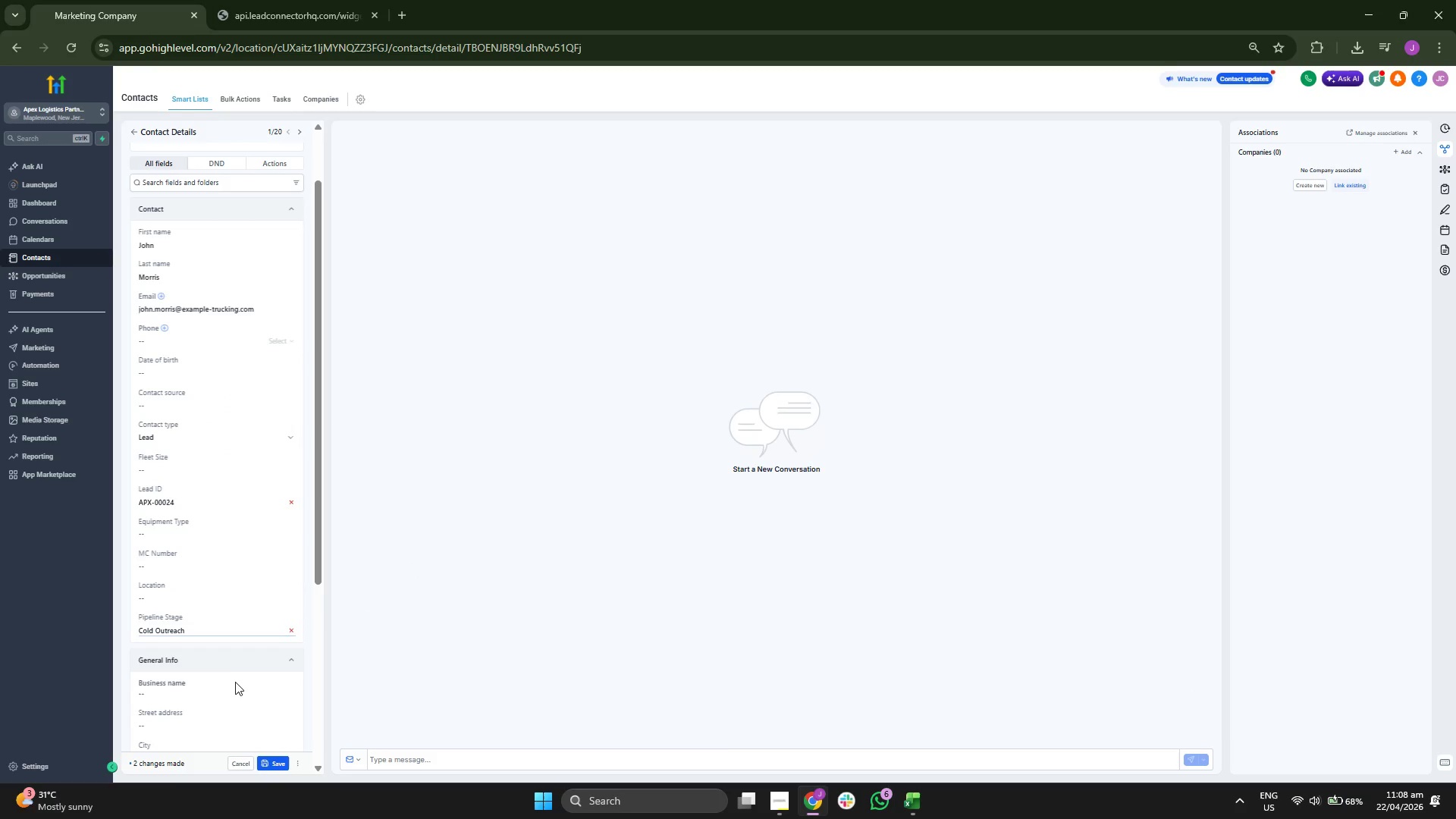 
double_click([235, 686])
 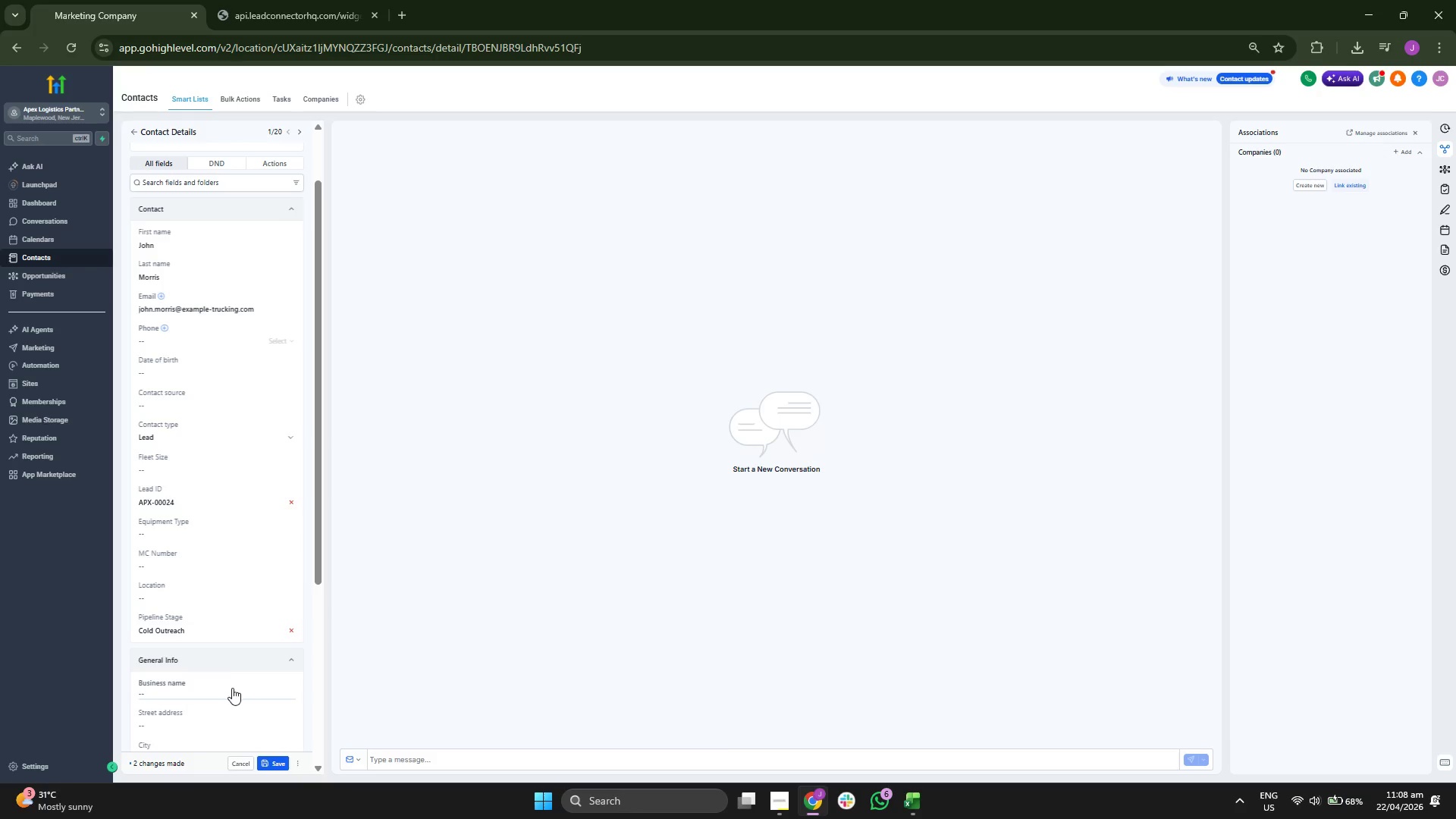 
triple_click([224, 690])
 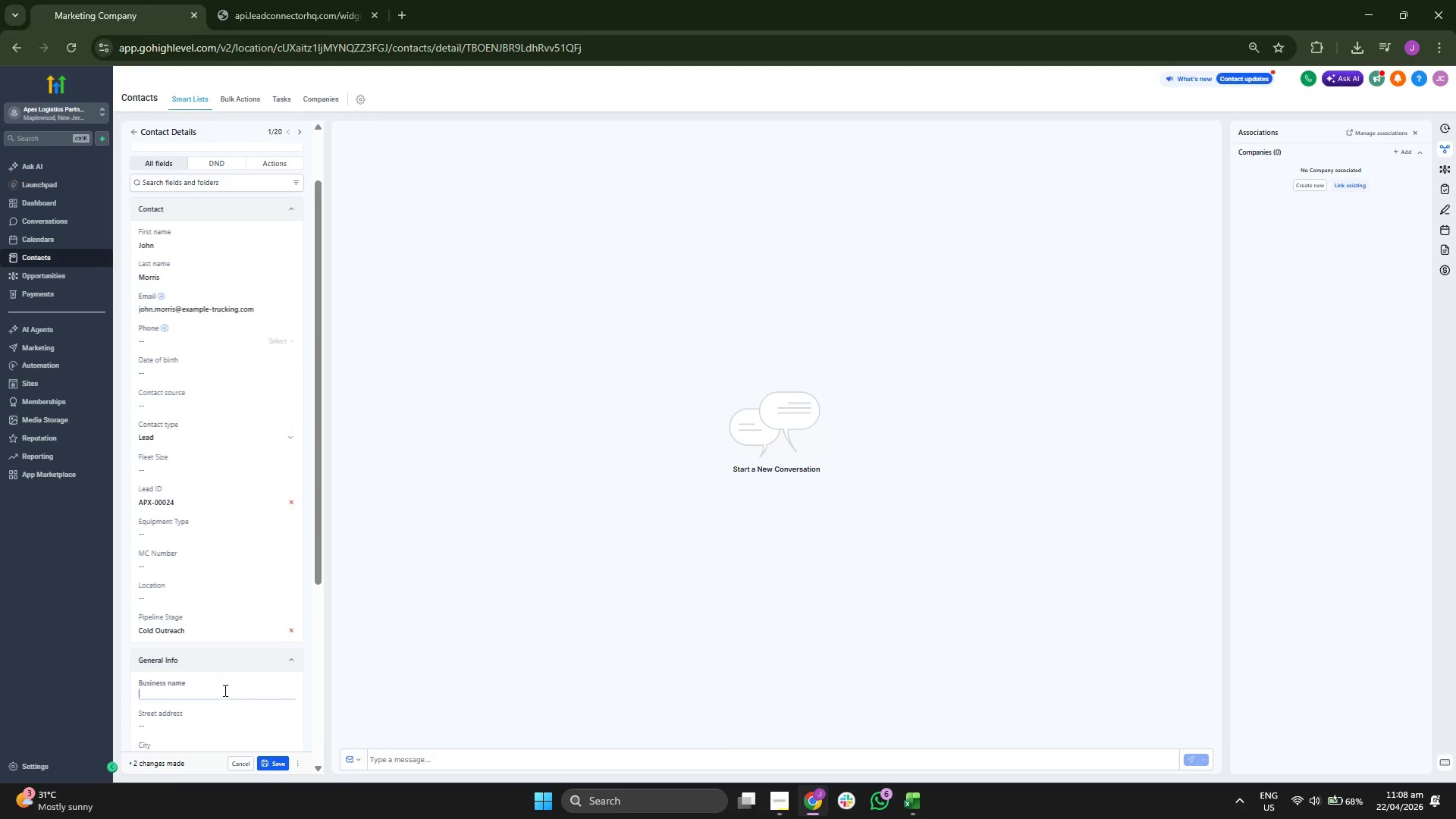 
key(Control+ControlLeft)
 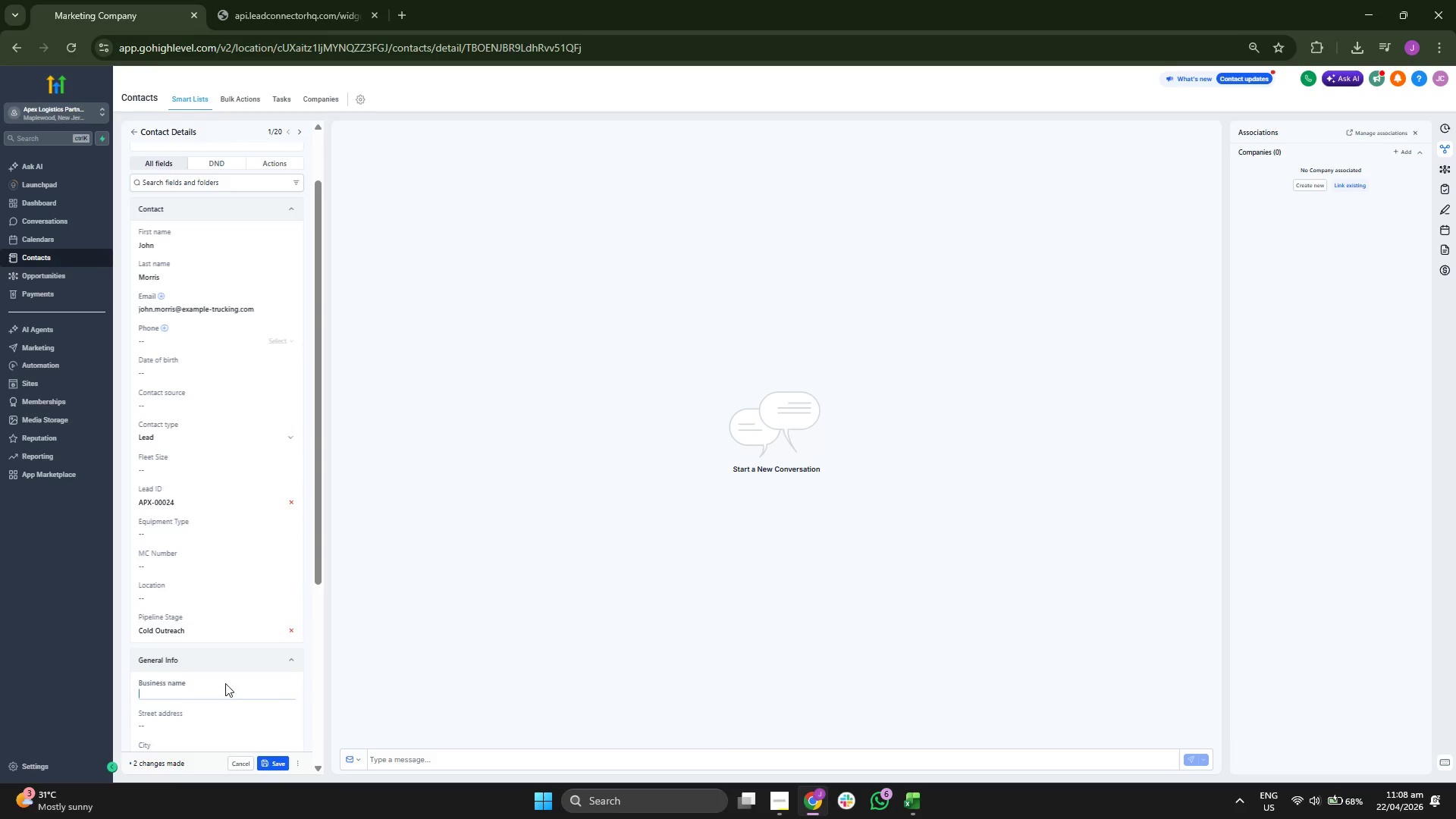 
key(Control+V)
 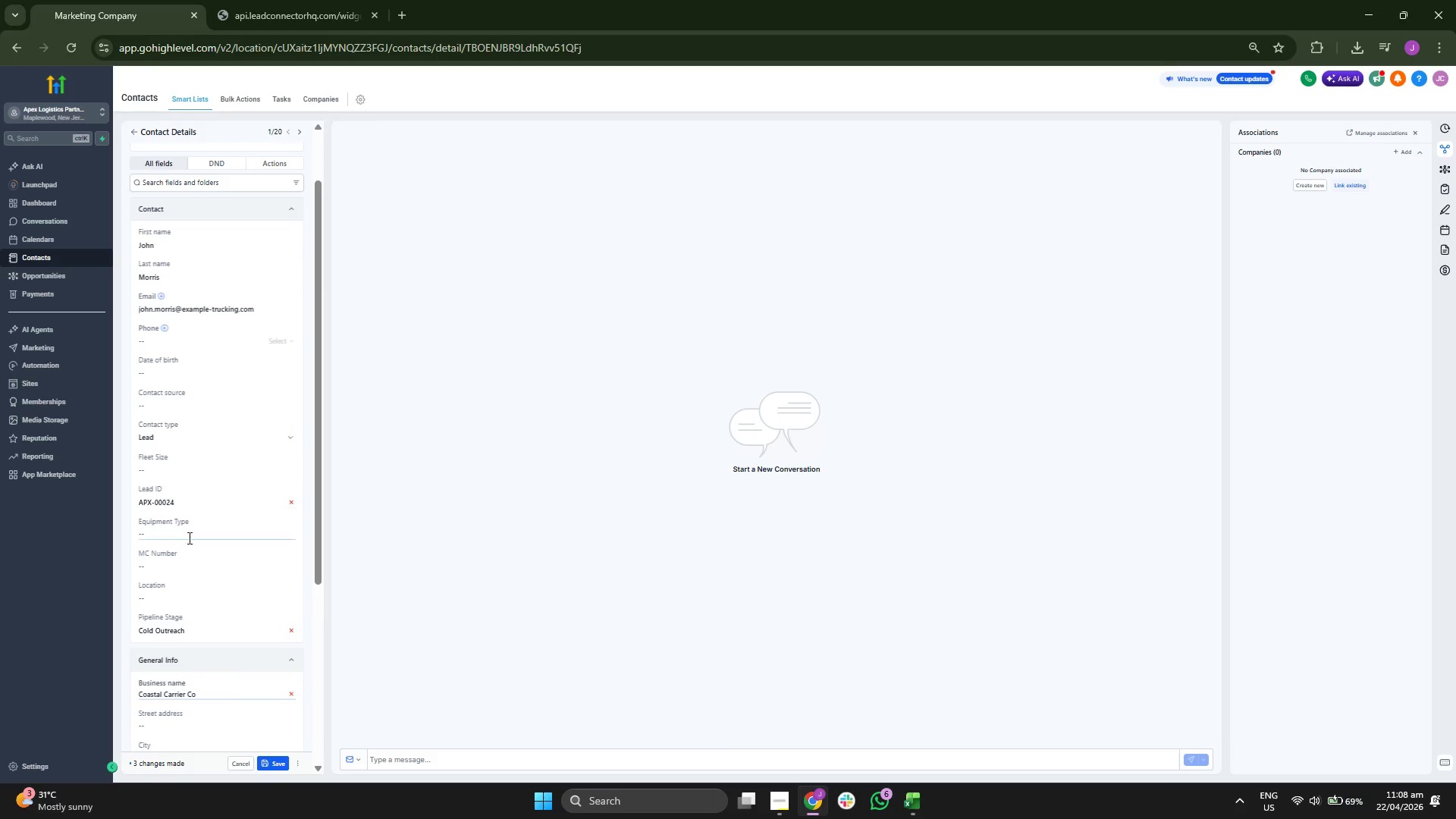 
left_click([191, 469])
 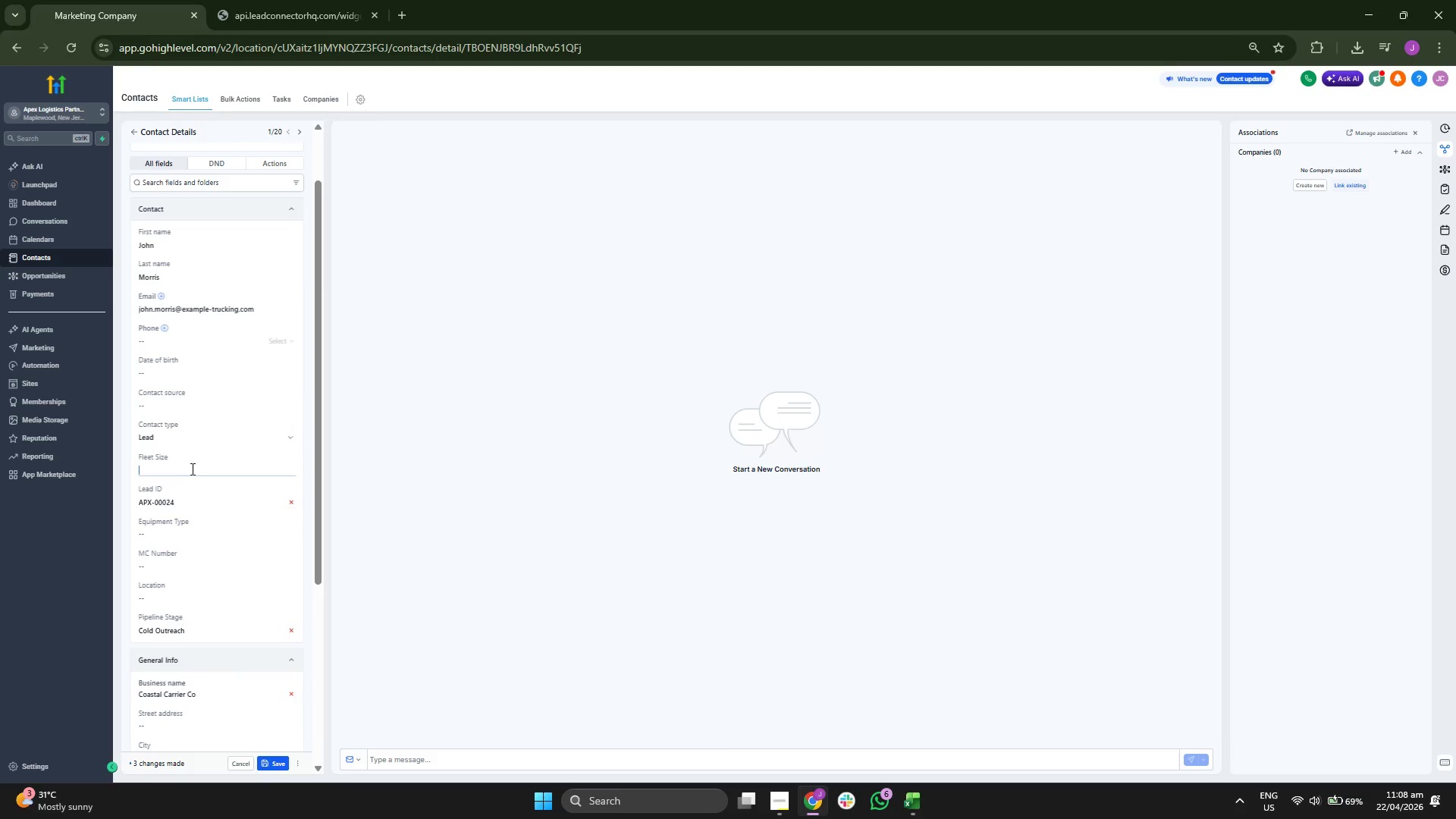 
type(6Druy V)
key(Backspace)
key(Backspace)
key(Backspace)
key(Backspace)
type(y)
key(Backspace)
type(Y )
key(Backspace)
key(Backspace)
type(Y)
key(Backspace)
type(ty)
key(Backspace)
type( C)
key(Backspace)
type(Van)
 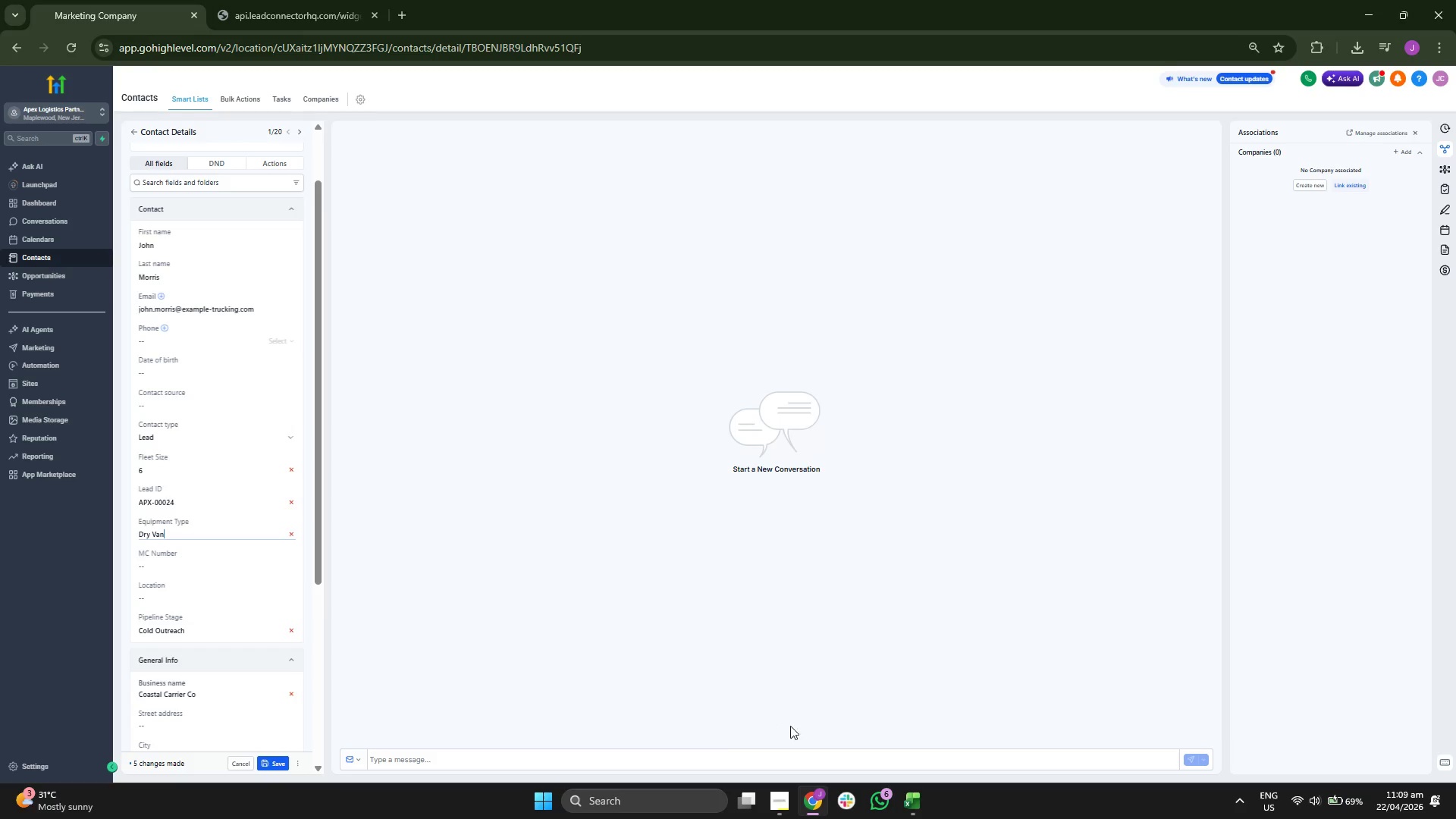 
left_click([908, 799])
 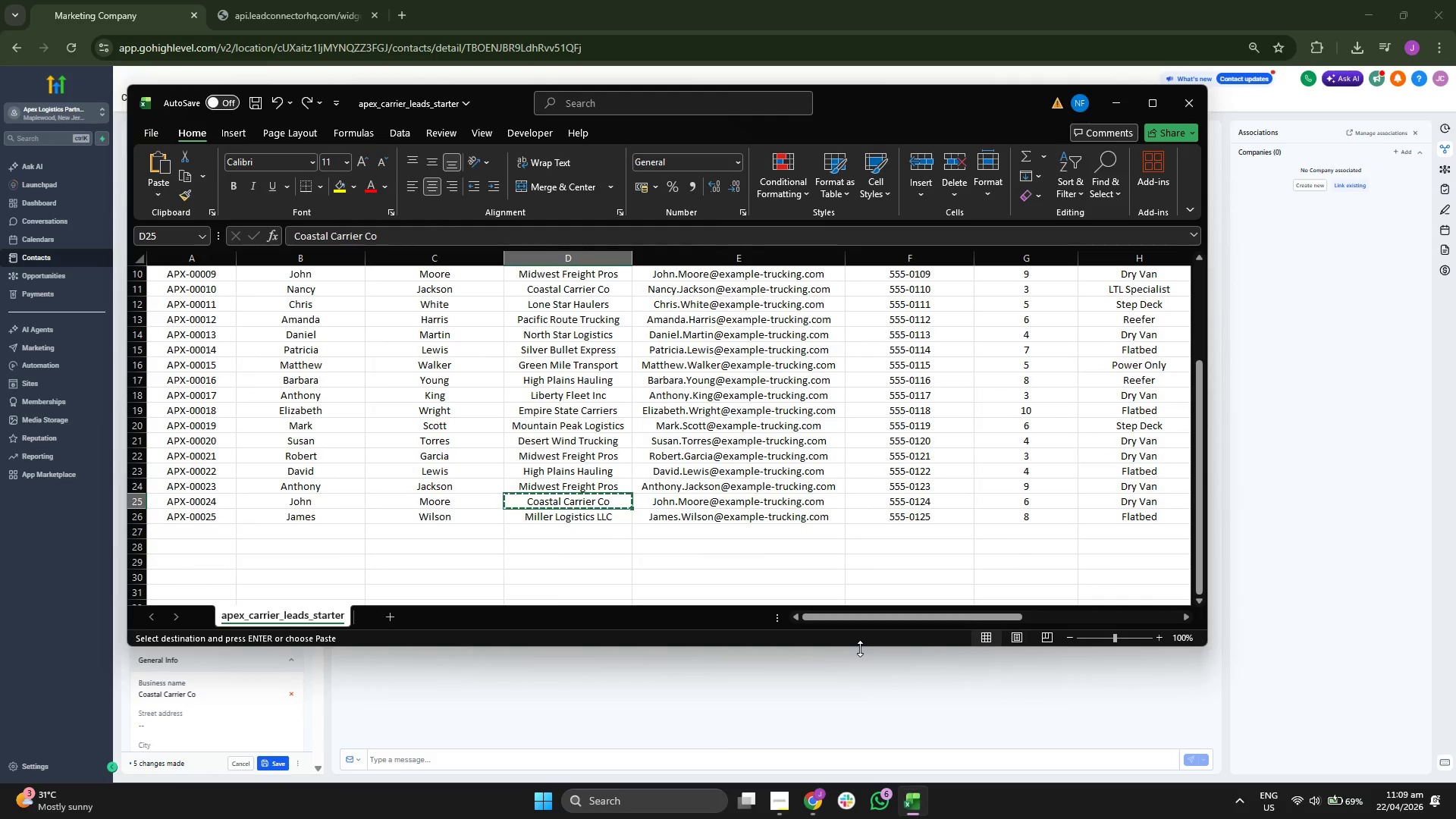 
key(ArrowRight)
 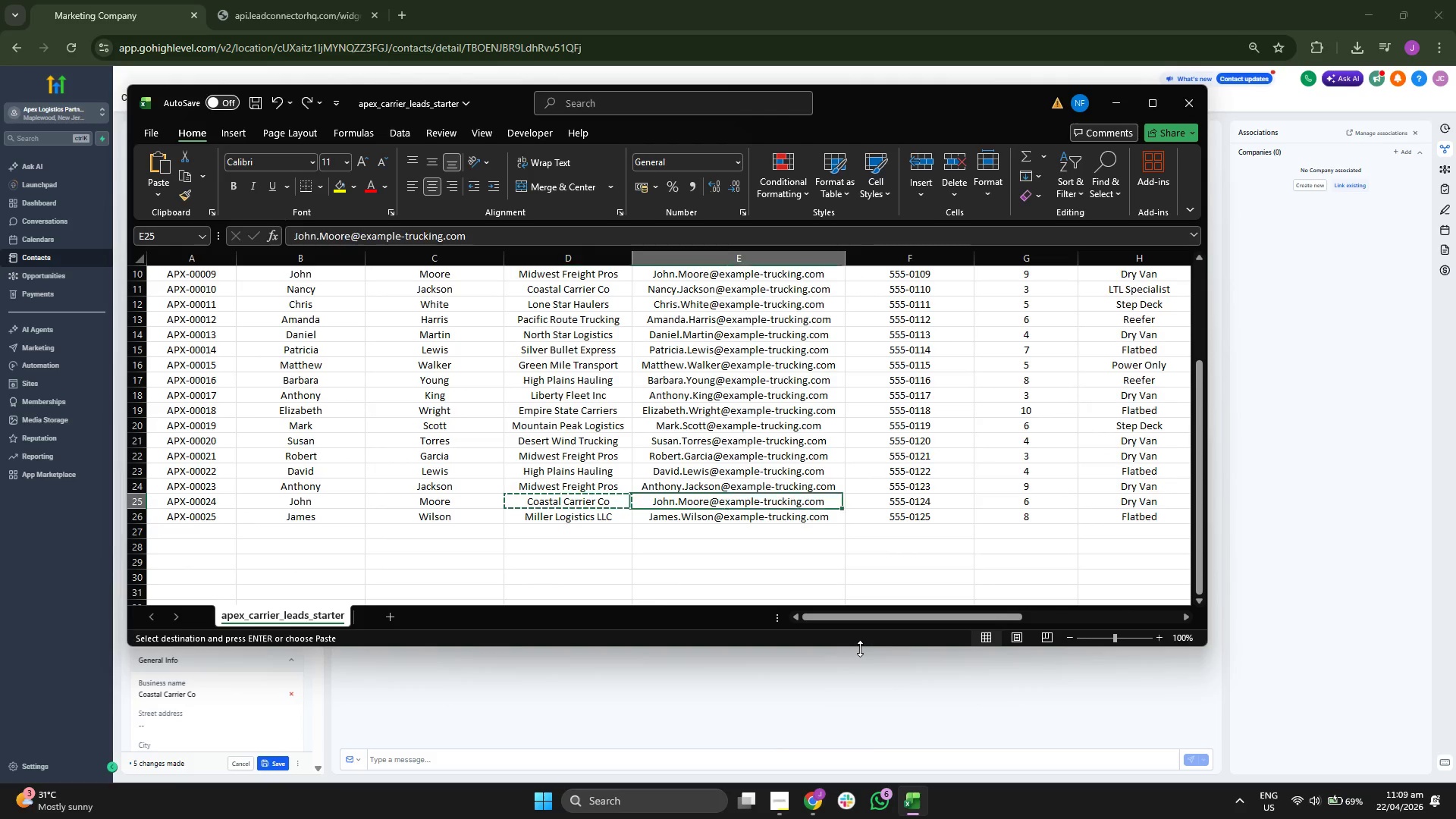 
key(ArrowRight)
 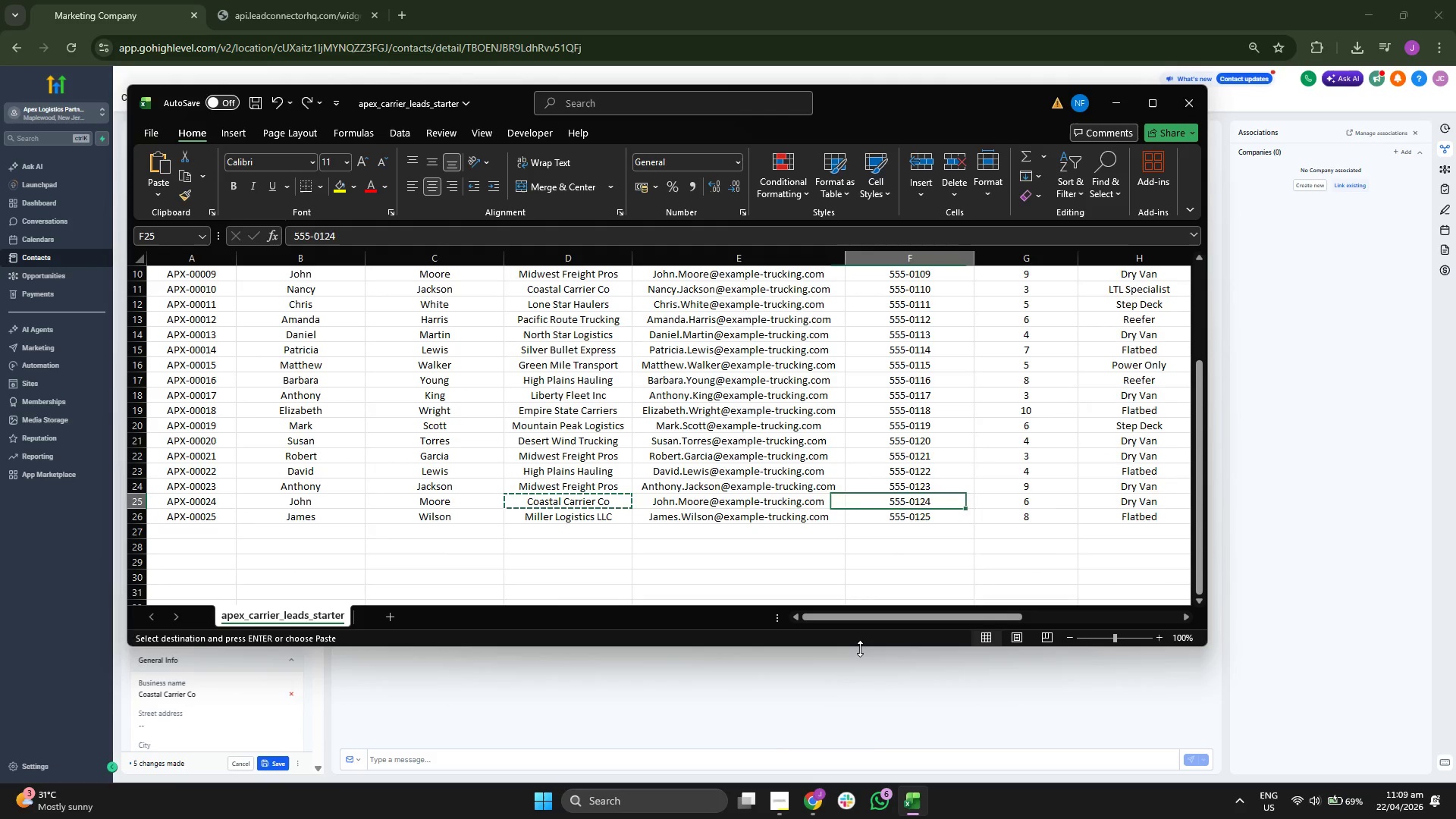 
key(ArrowRight)
 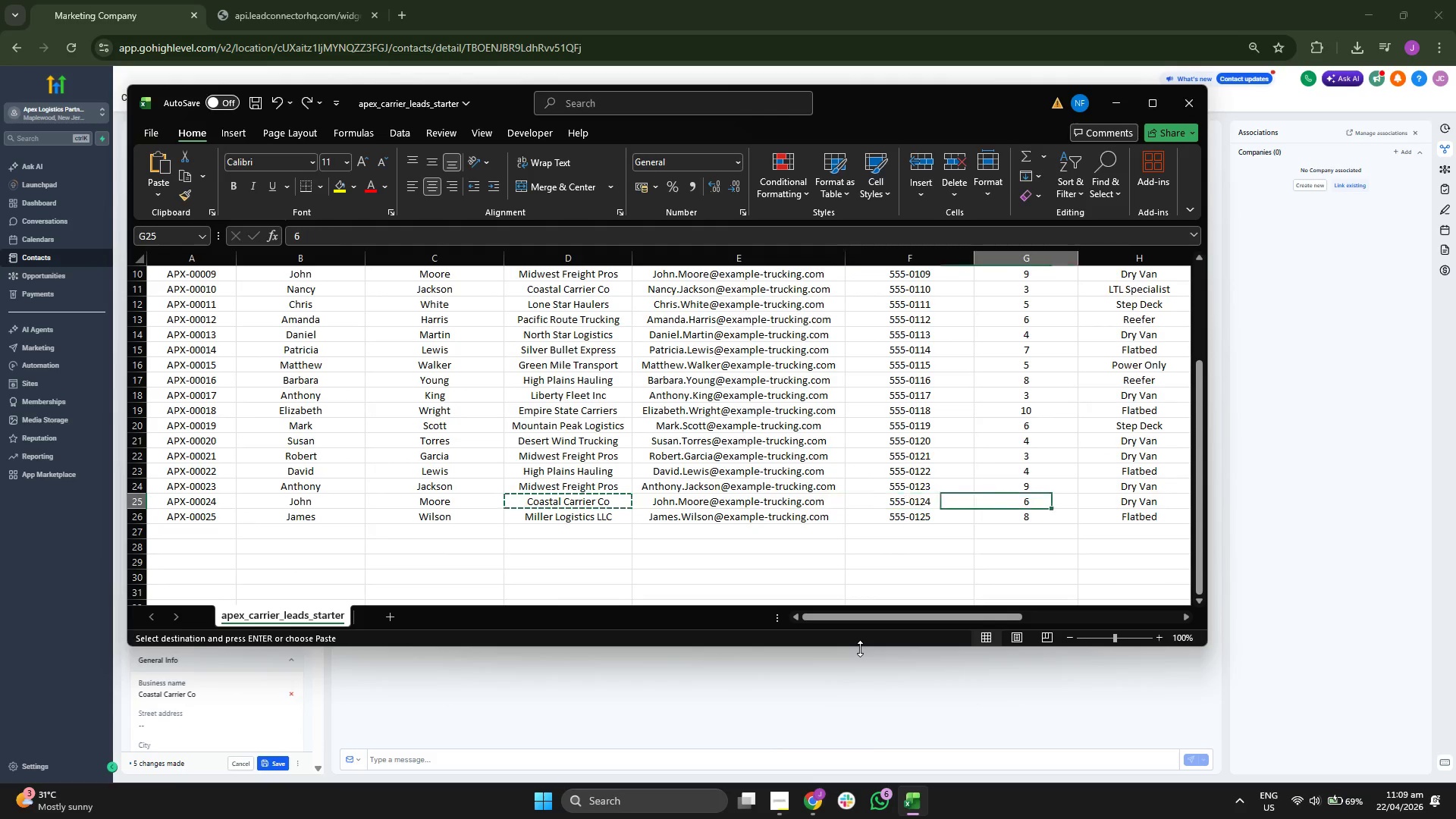 
key(ArrowRight)
 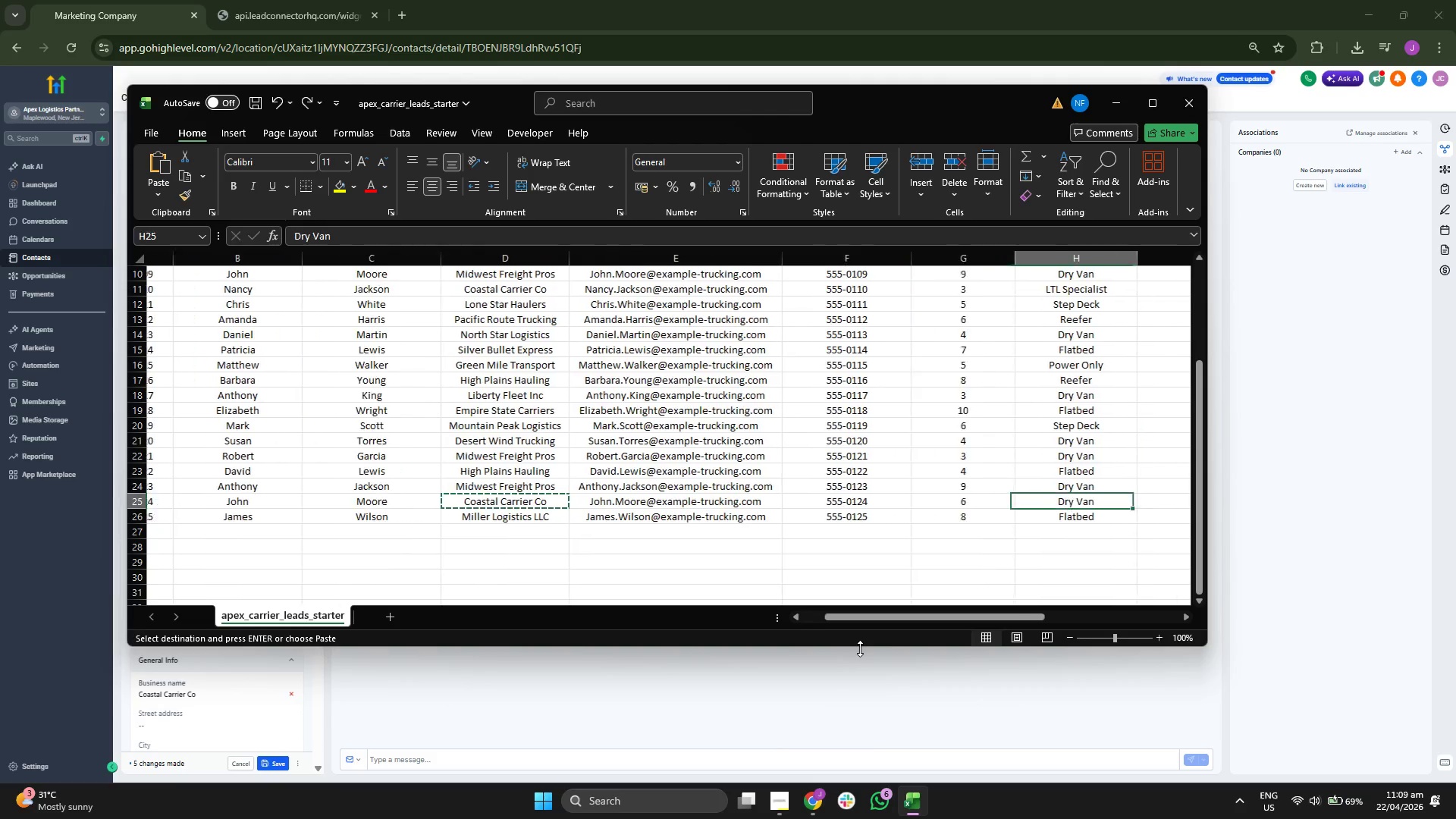 
key(ArrowRight)
 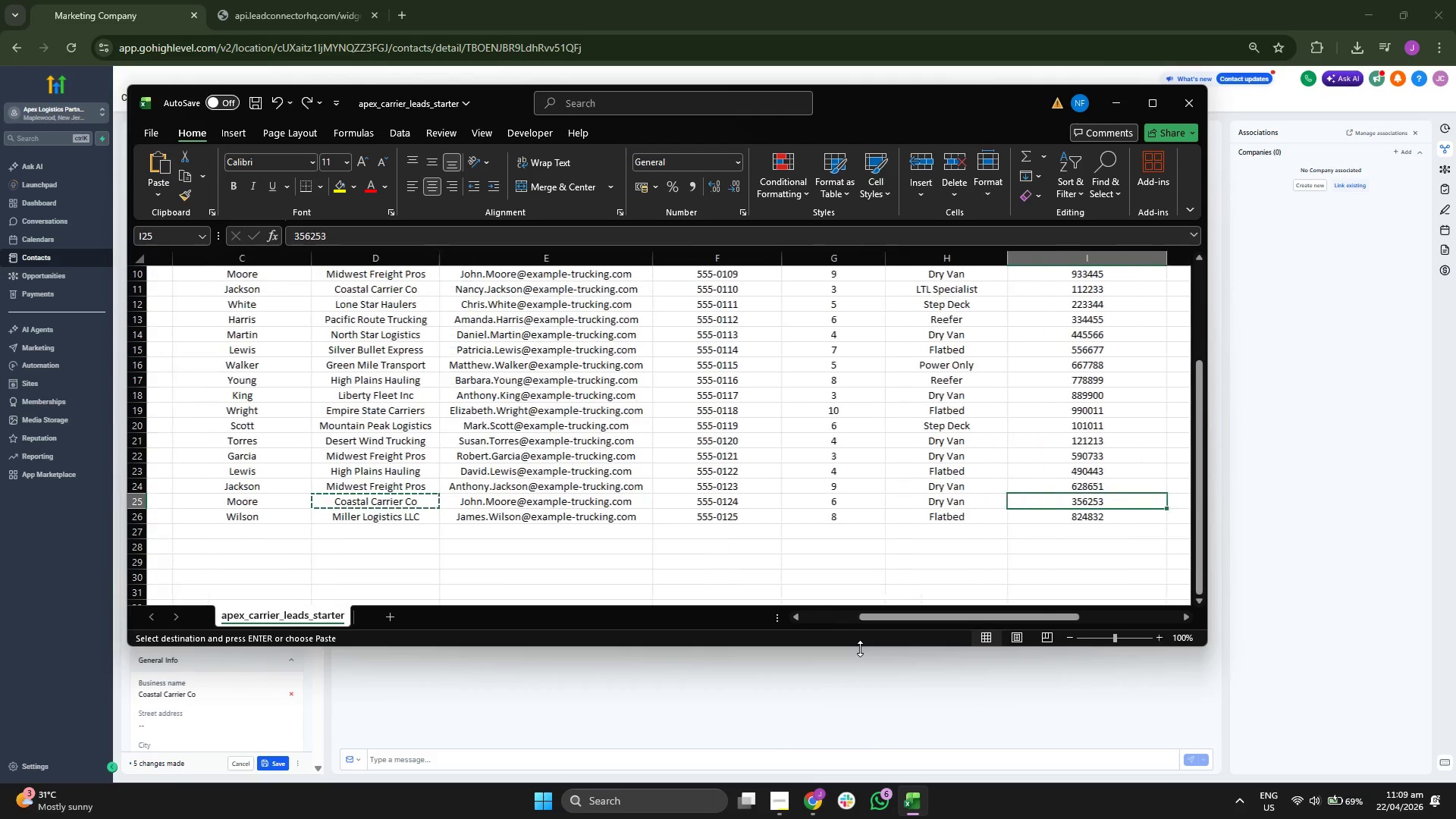 
key(ArrowRight)
 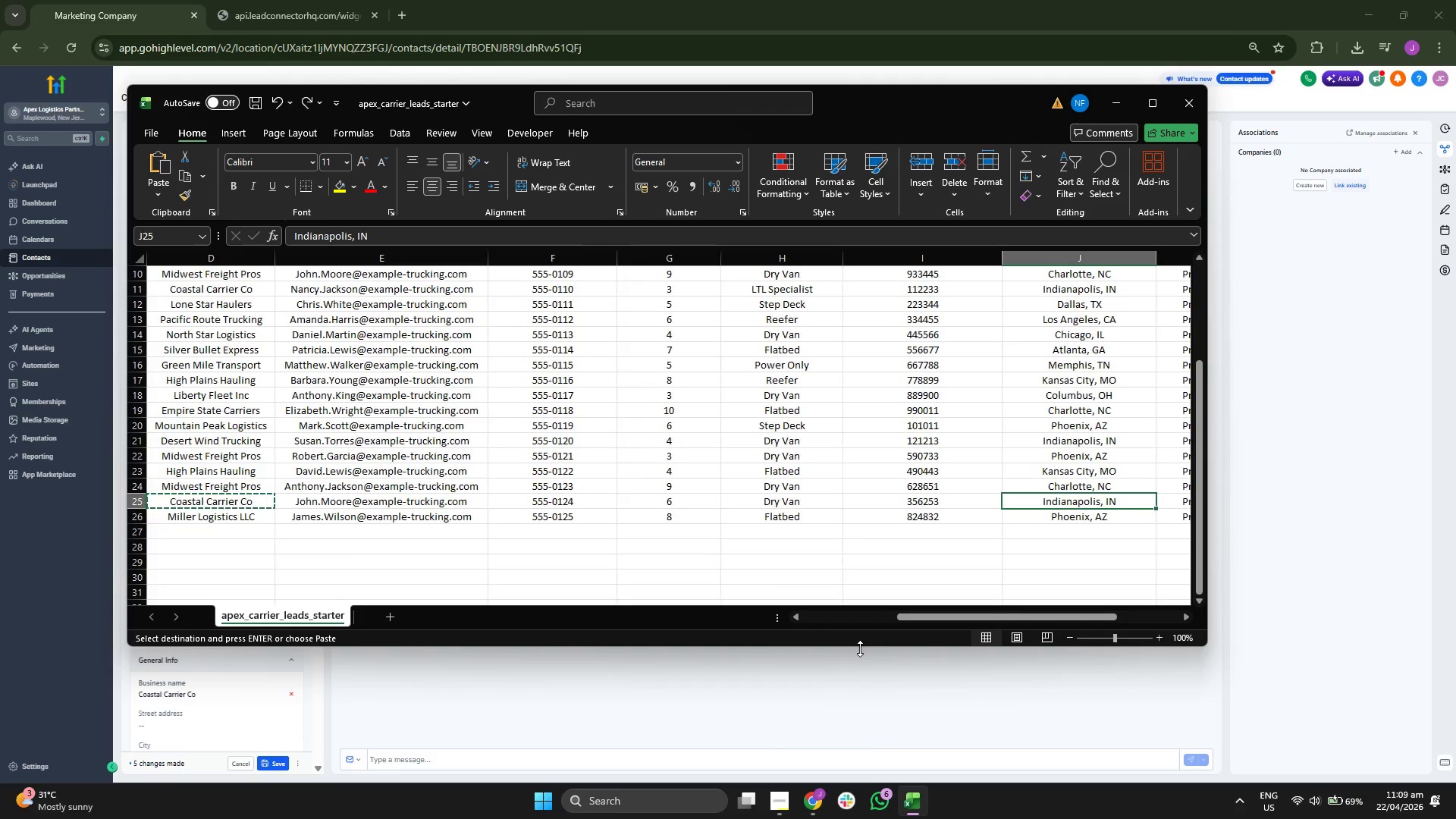 
key(ArrowLeft)
 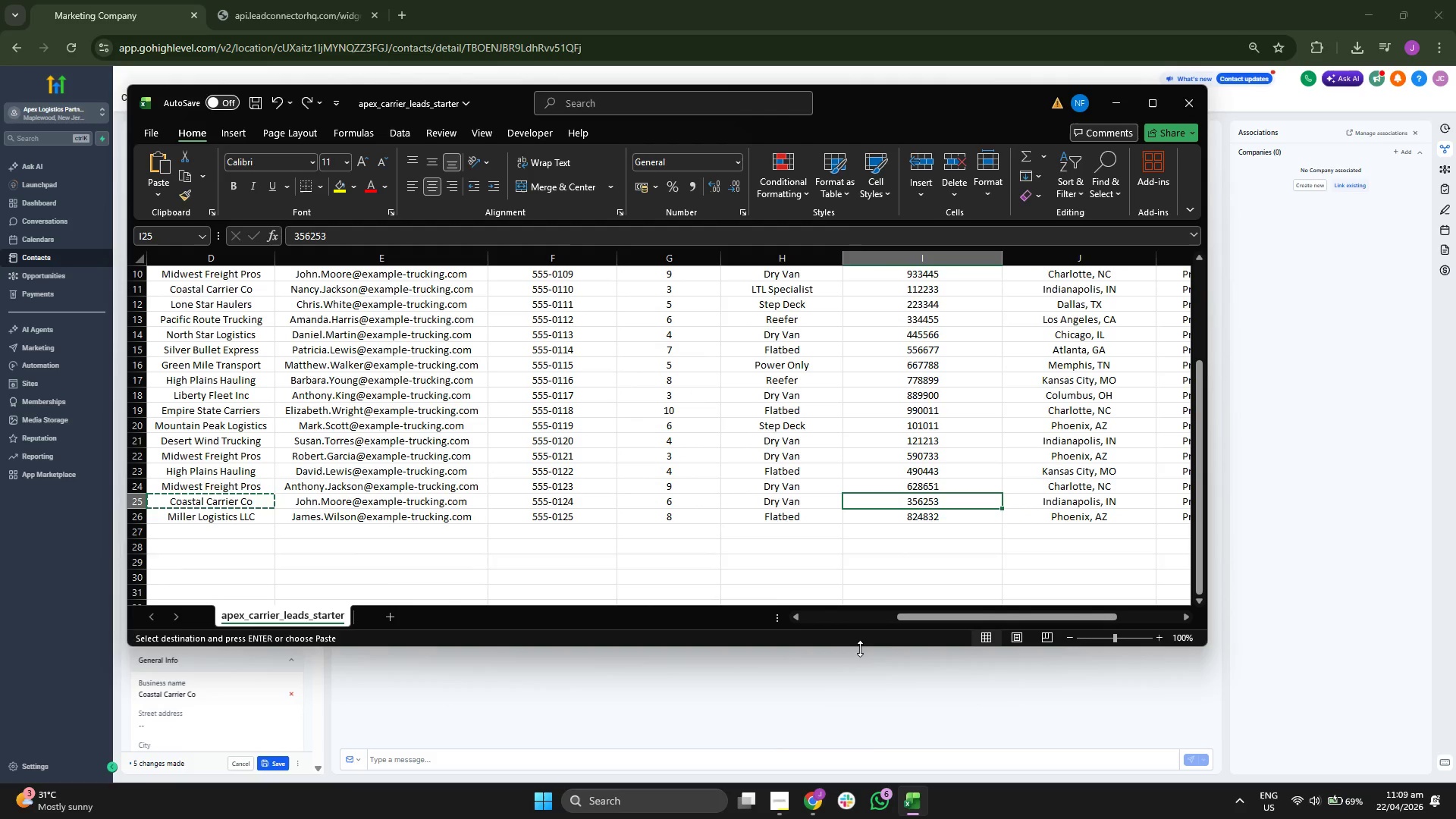 
key(Control+ControlLeft)
 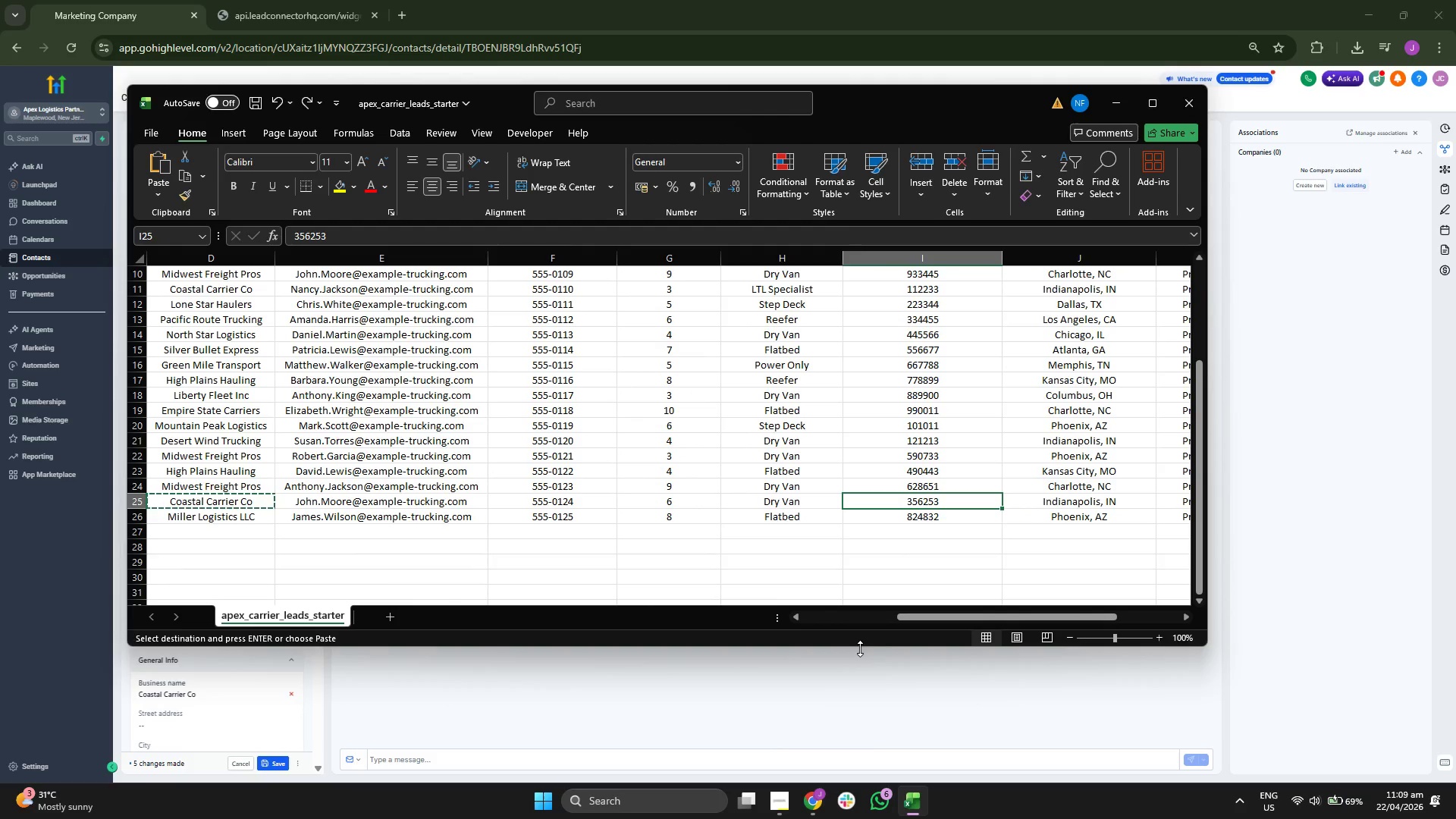 
key(Control+C)
 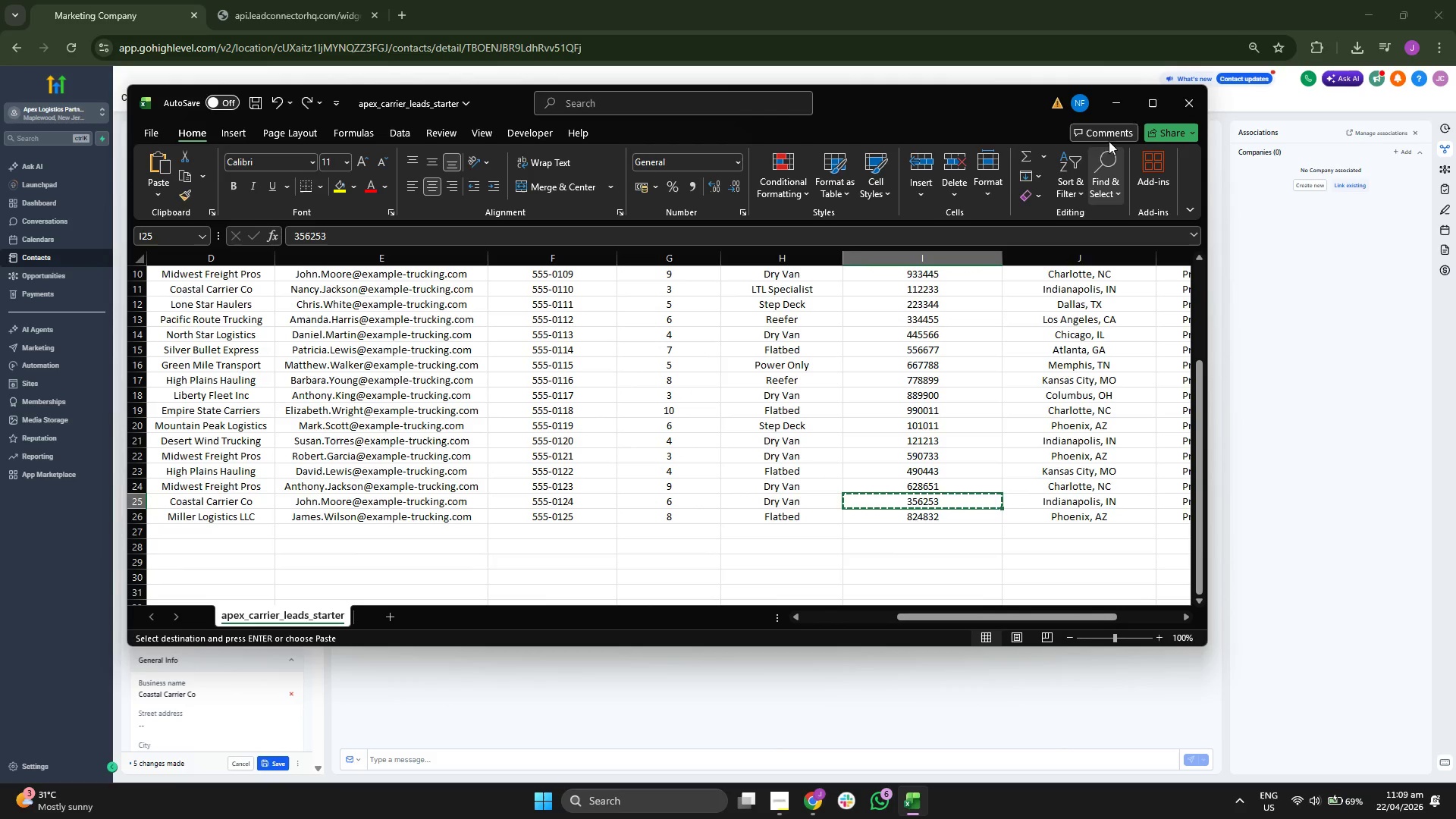 
left_click([1122, 108])
 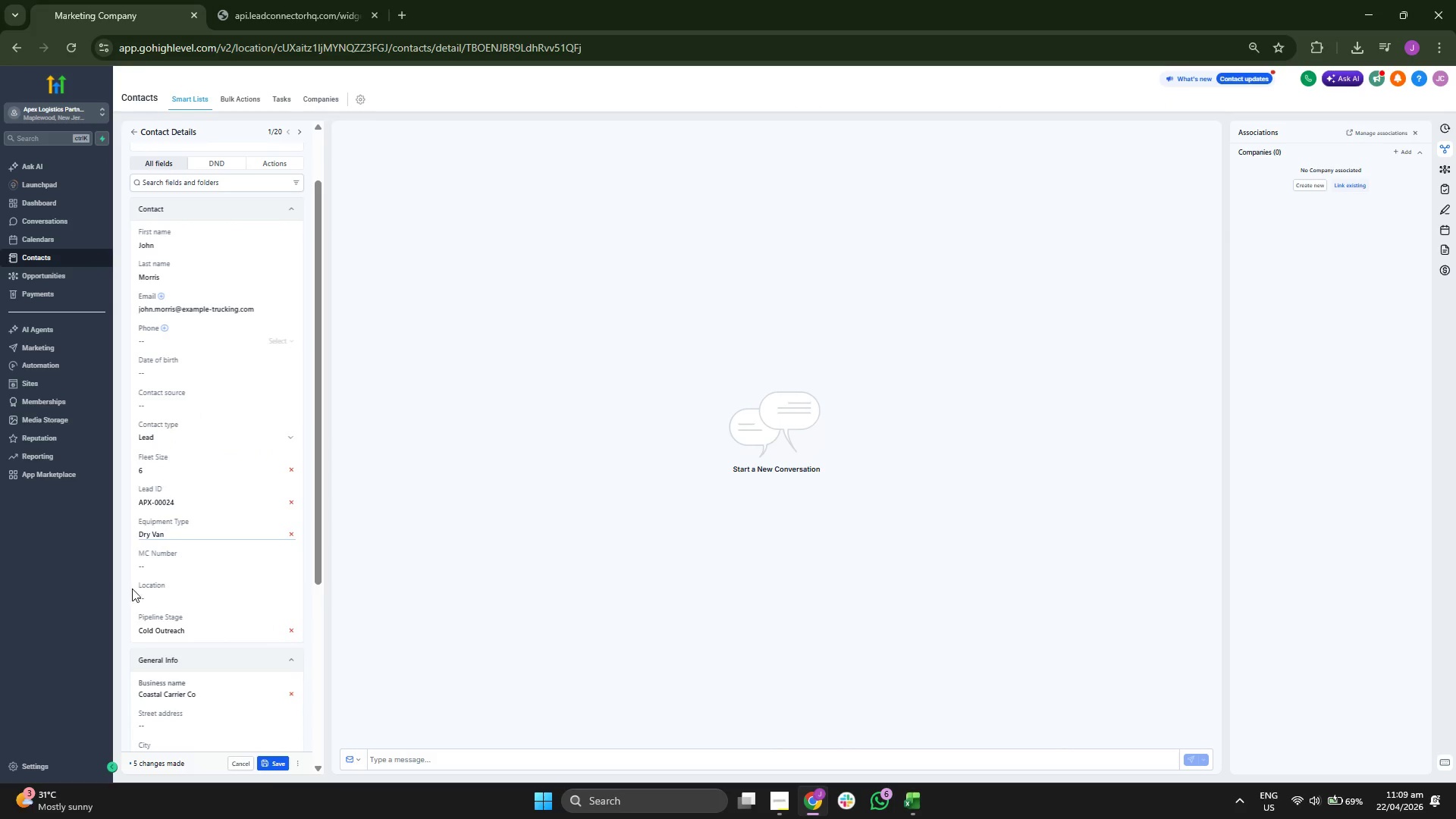 
left_click([187, 562])
 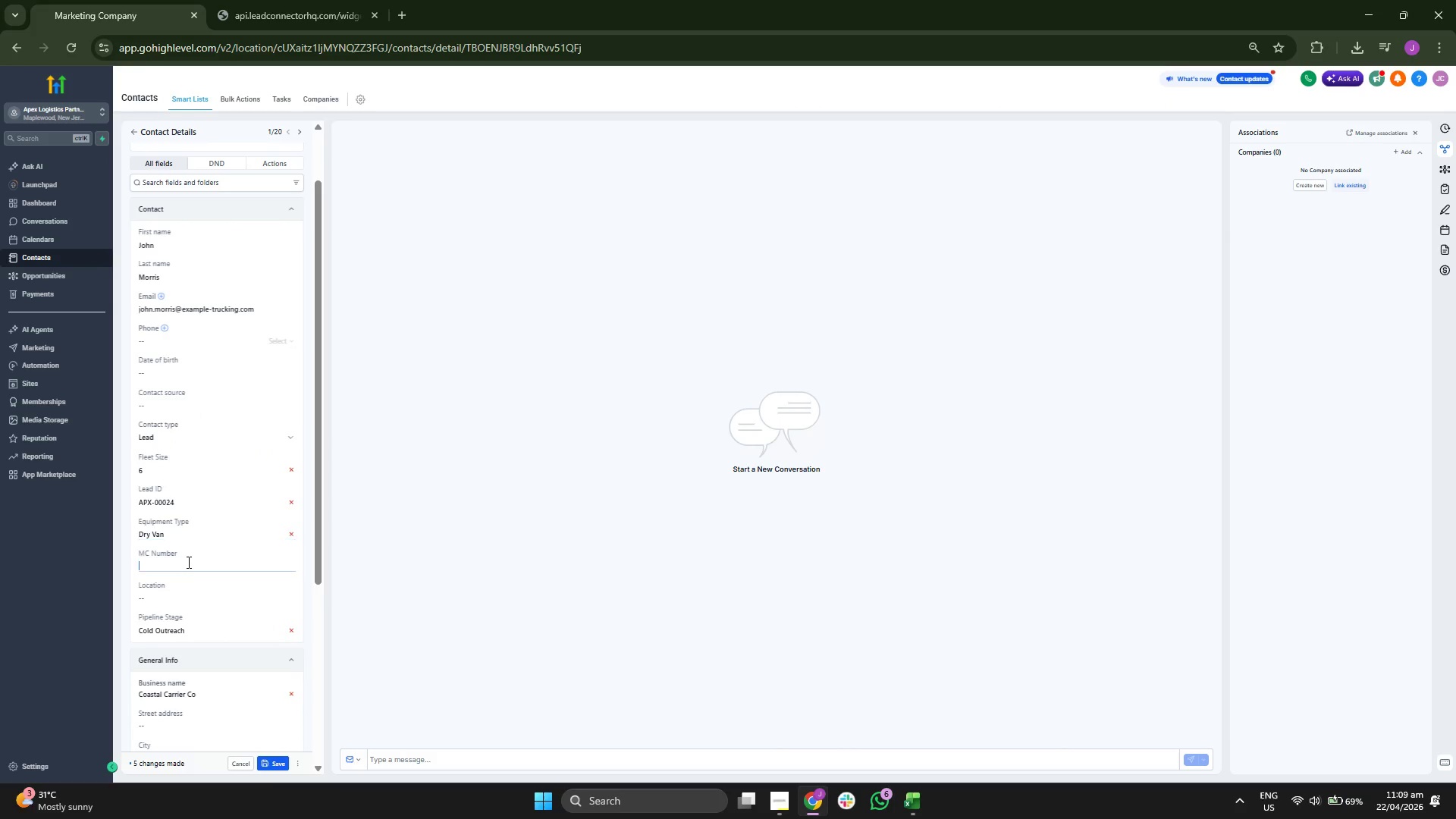 
key(Control+ControlLeft)
 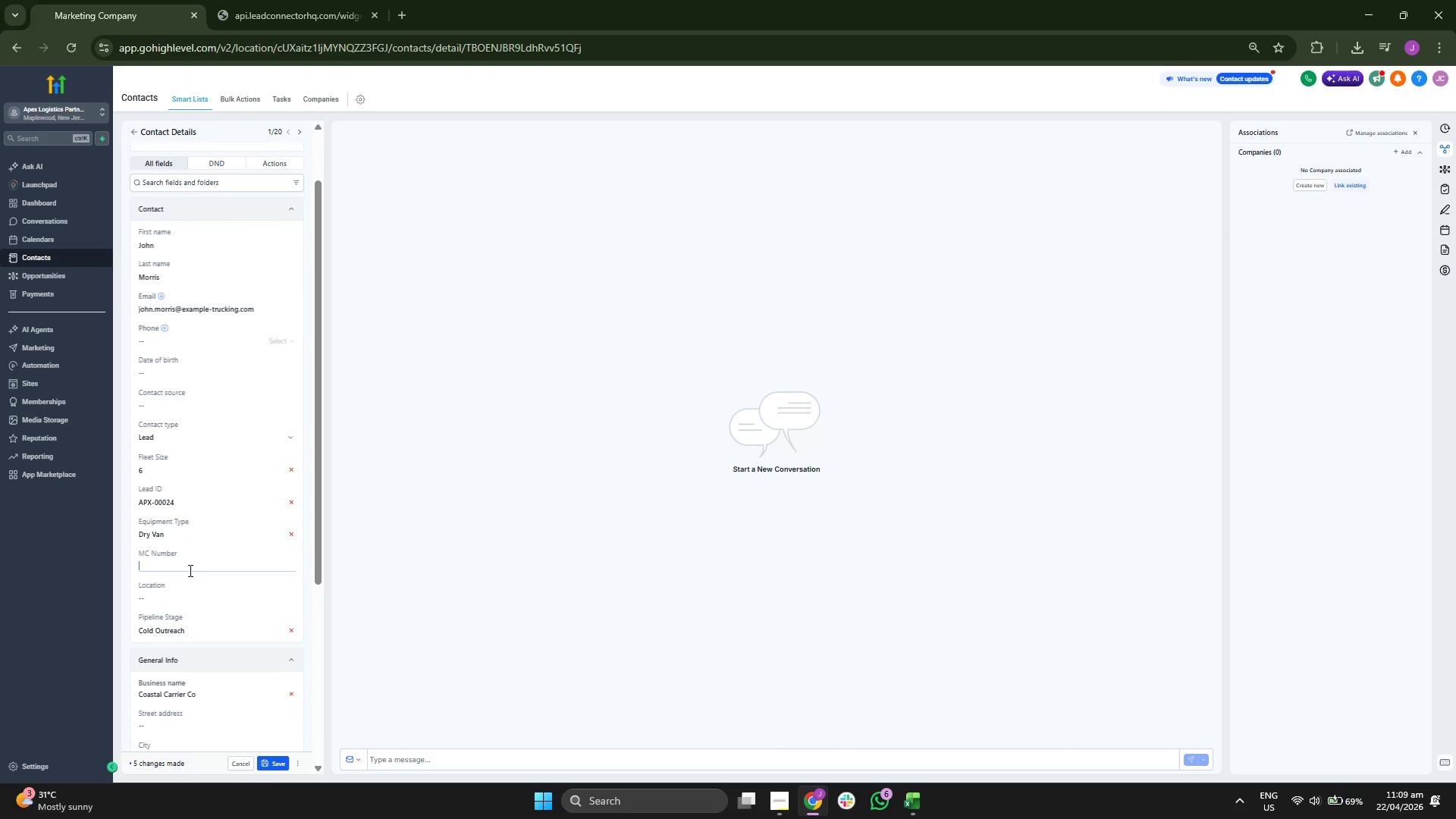 
key(Control+V)
 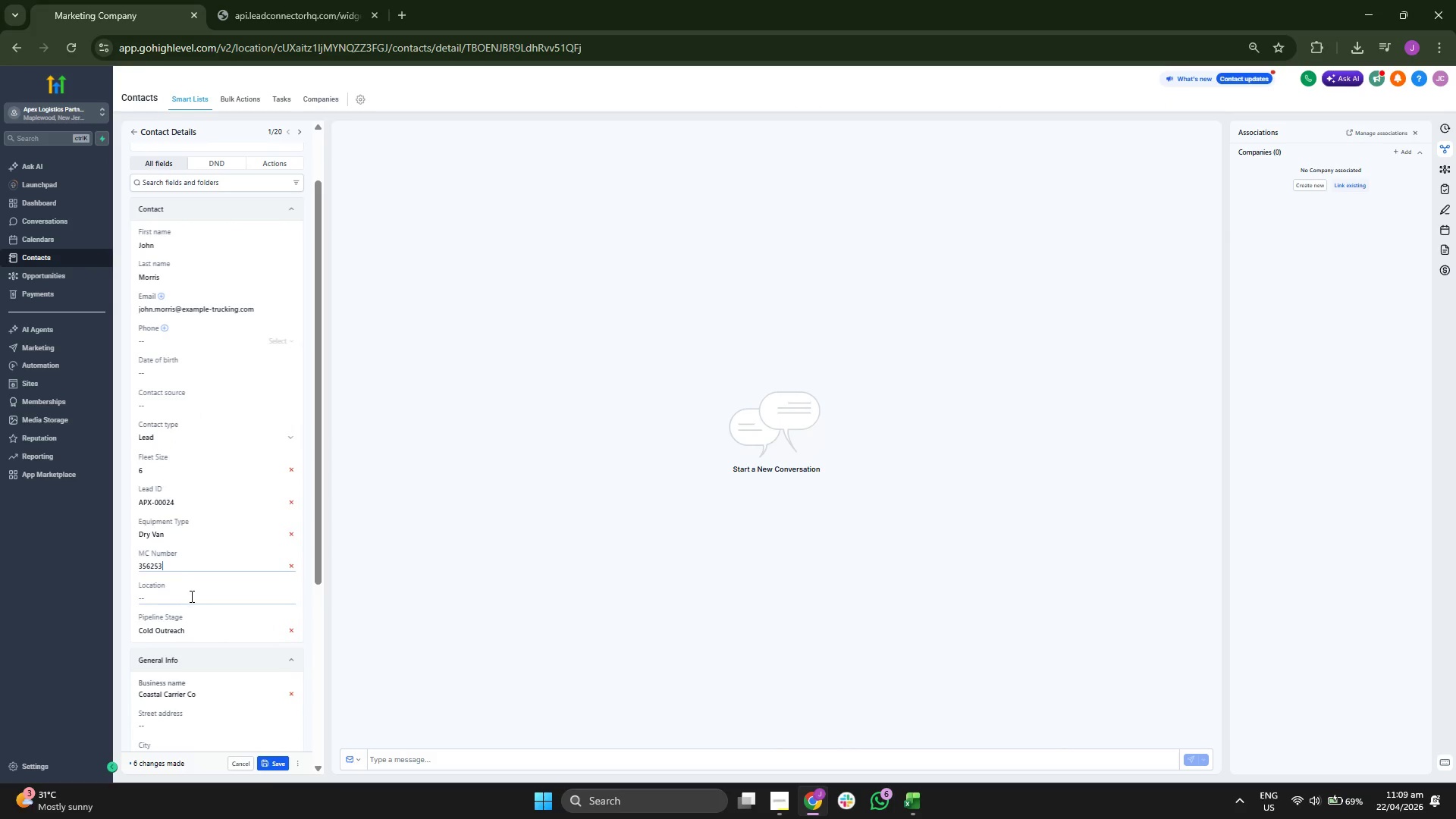 
left_click([190, 596])
 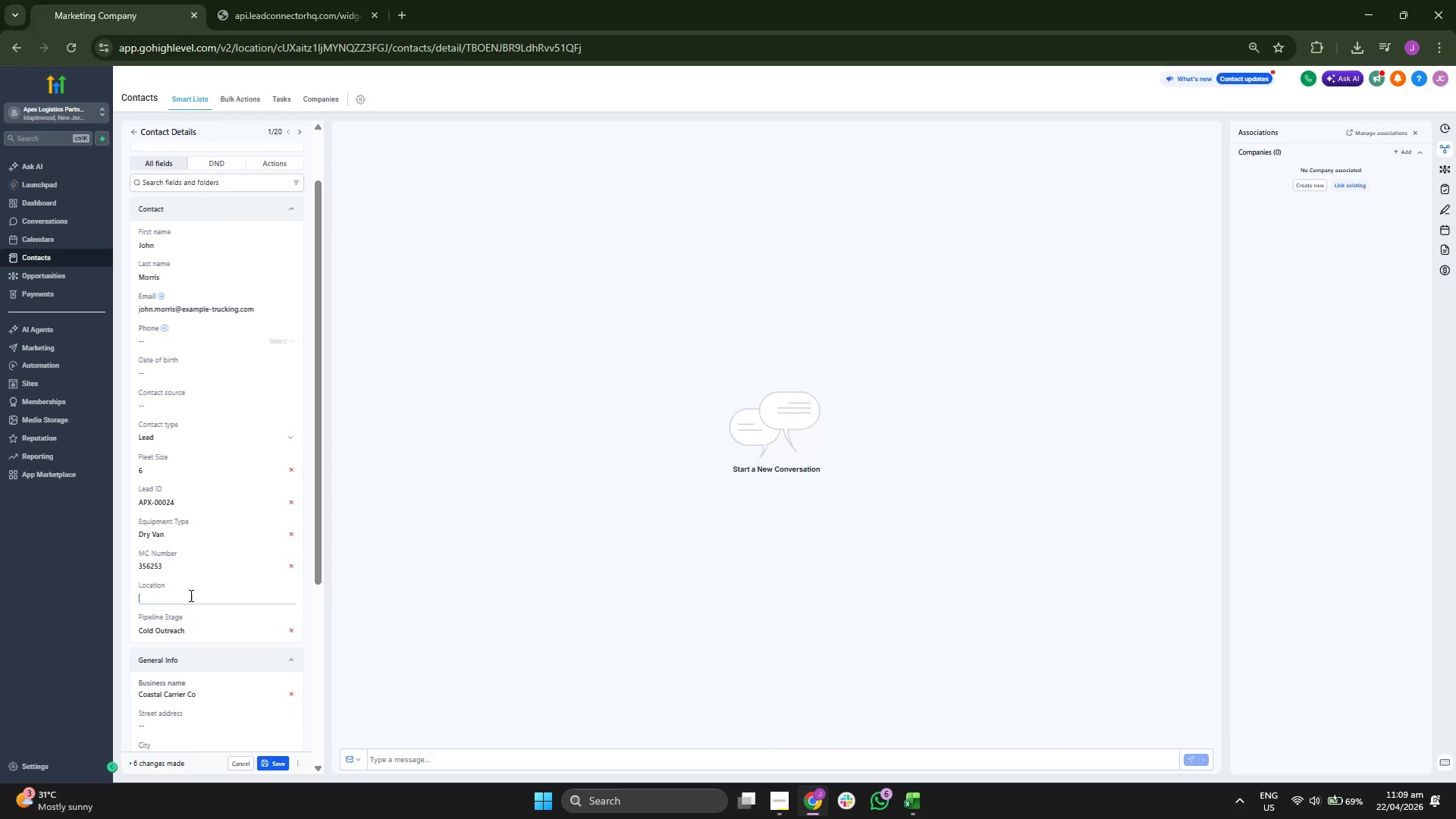 
type(In)
key(Backspace)
type(ndianapolis.)
key(Backspace)
type(, INC)
 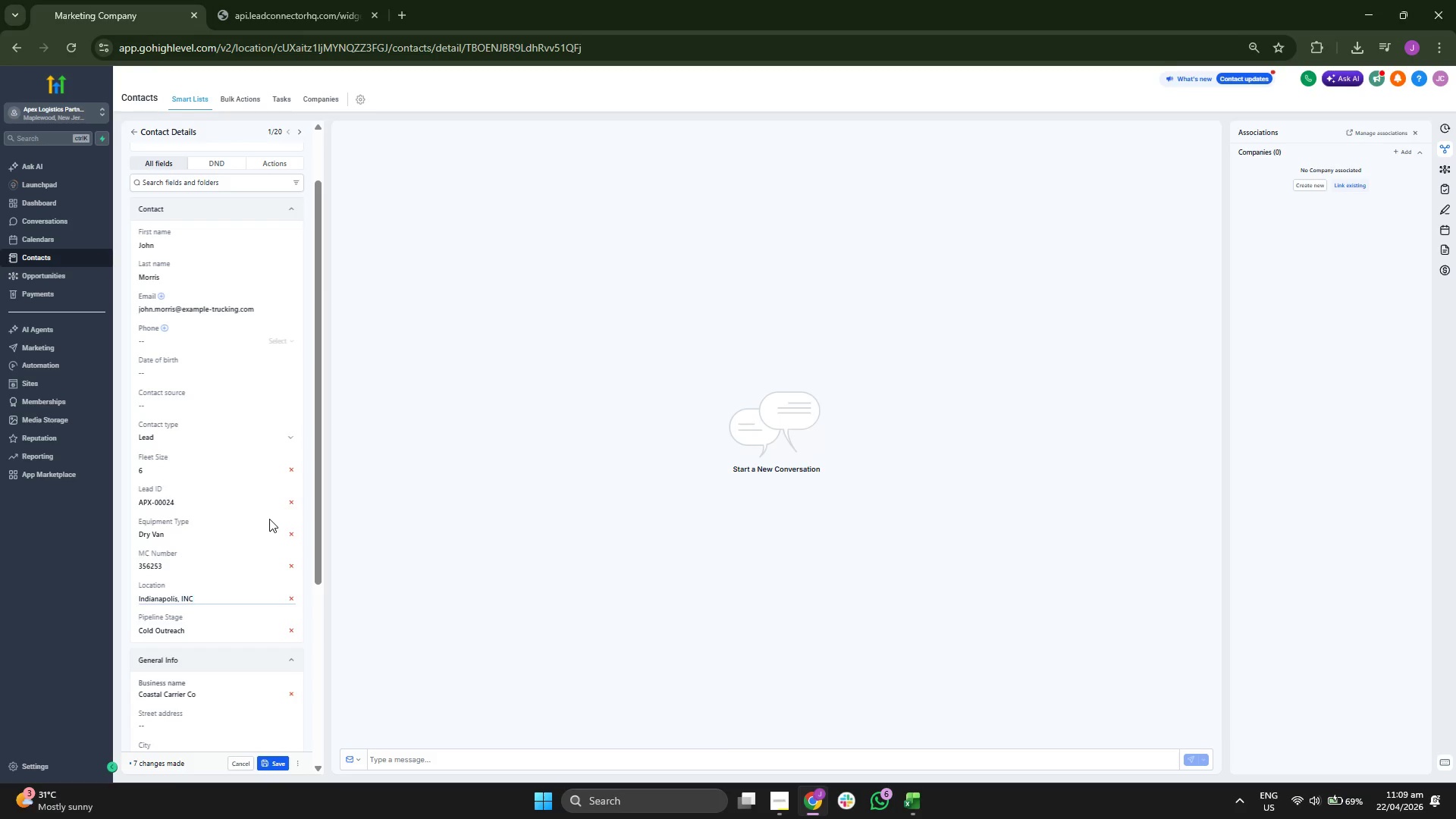 
key(Backspace)
 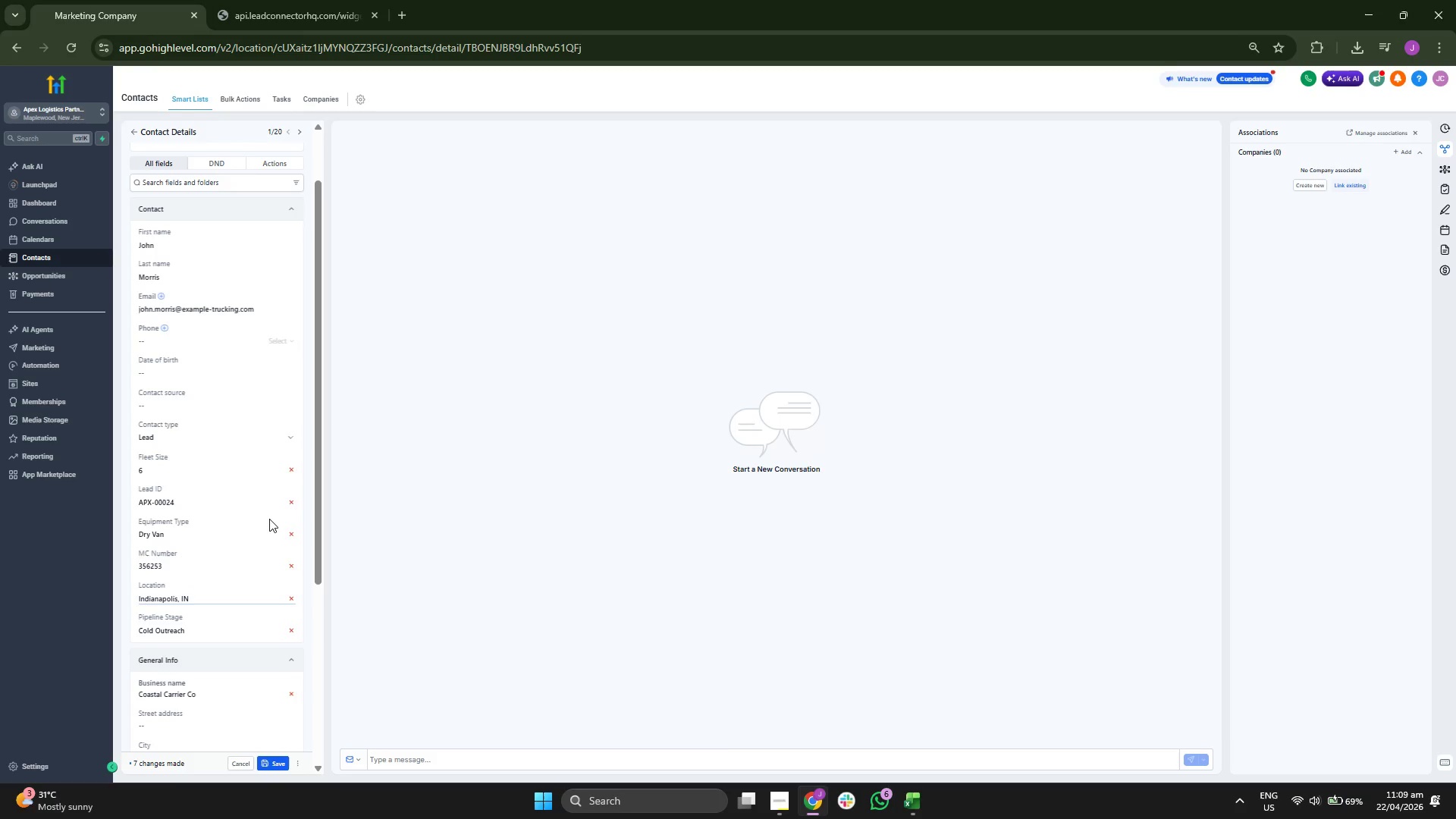 
scroll: coordinate [269, 519], scroll_direction: up, amount: 2.0
 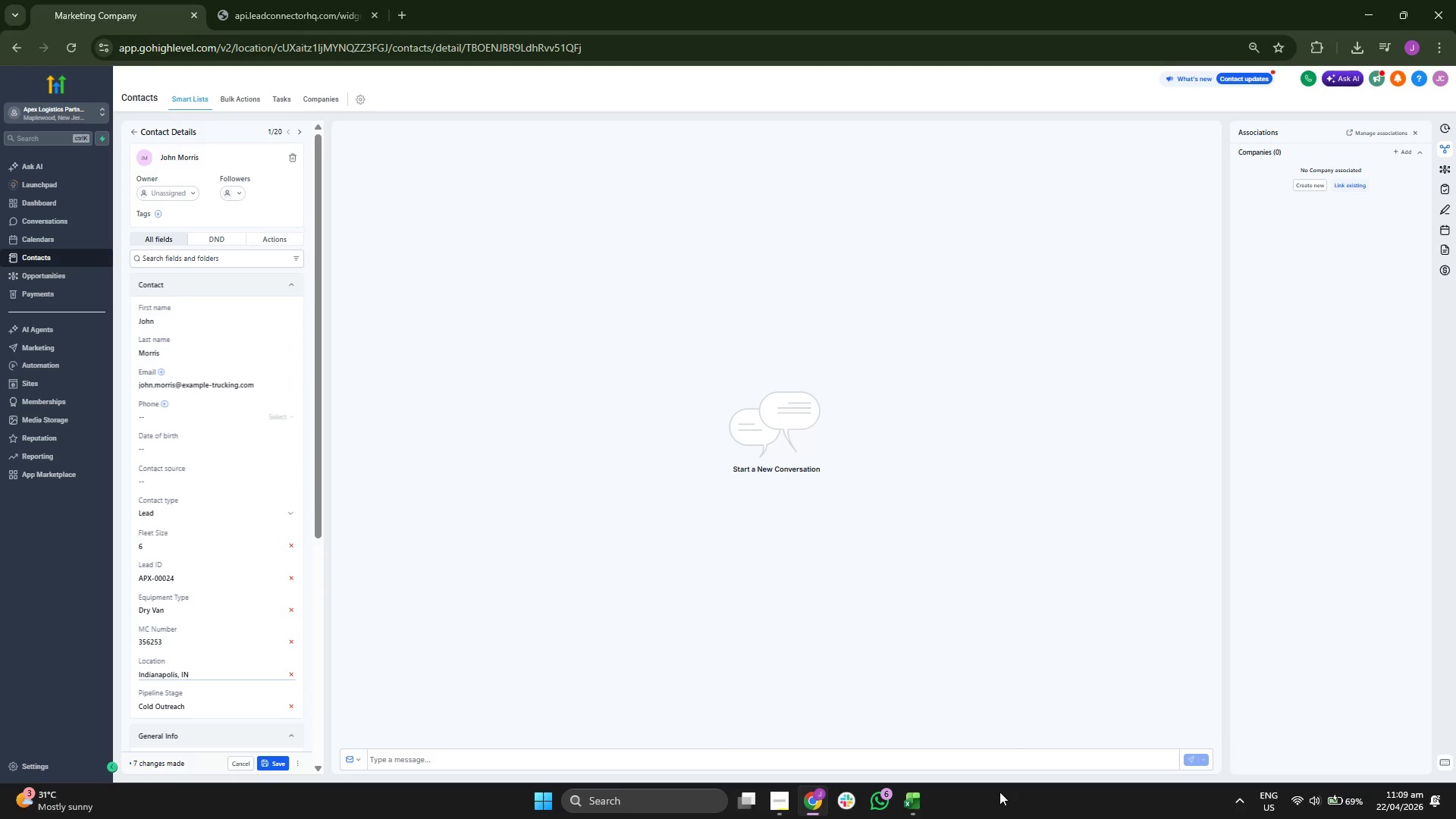 
left_click([905, 811])
 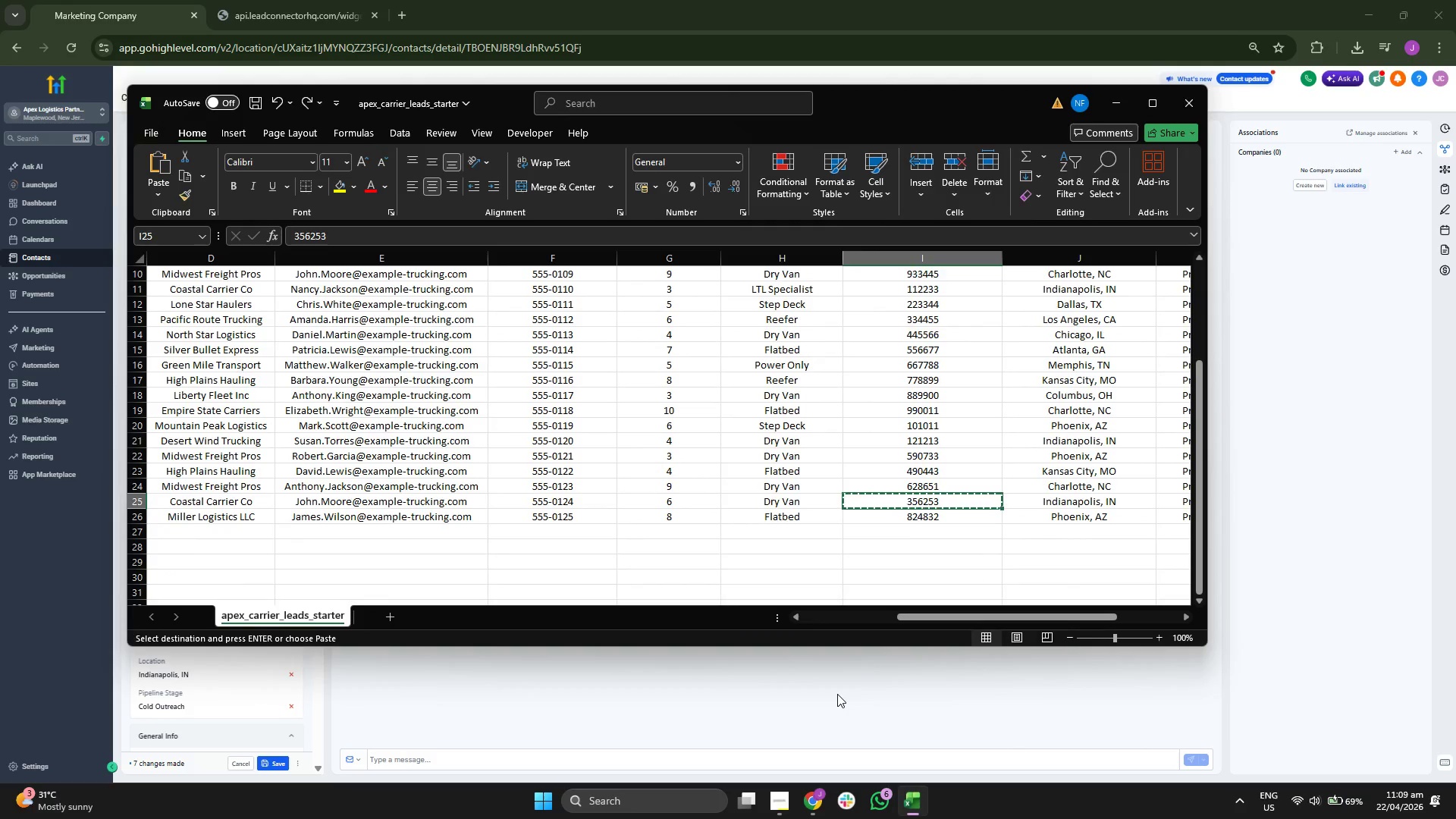 
key(ArrowLeft)
 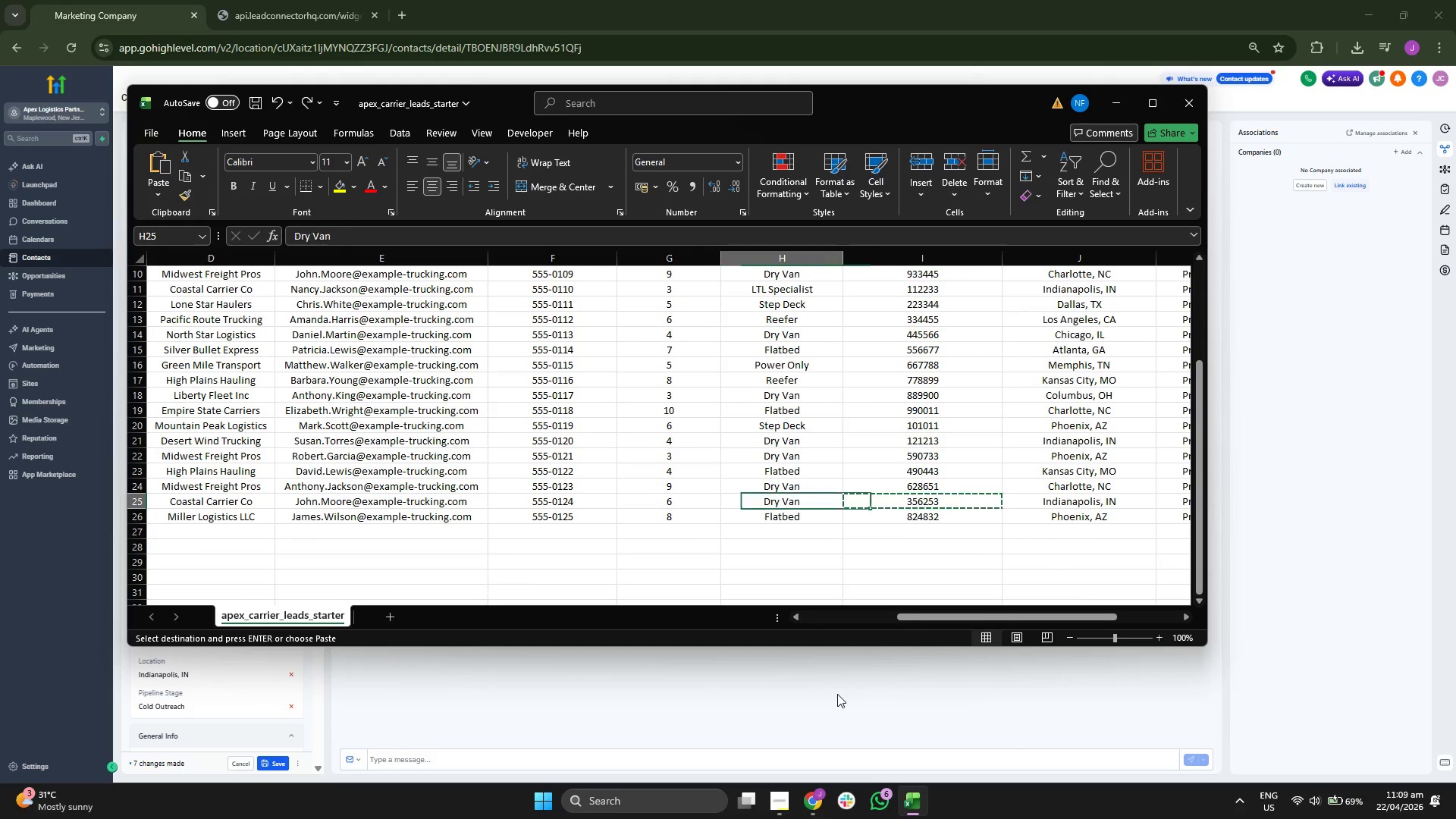 
key(ArrowLeft)
 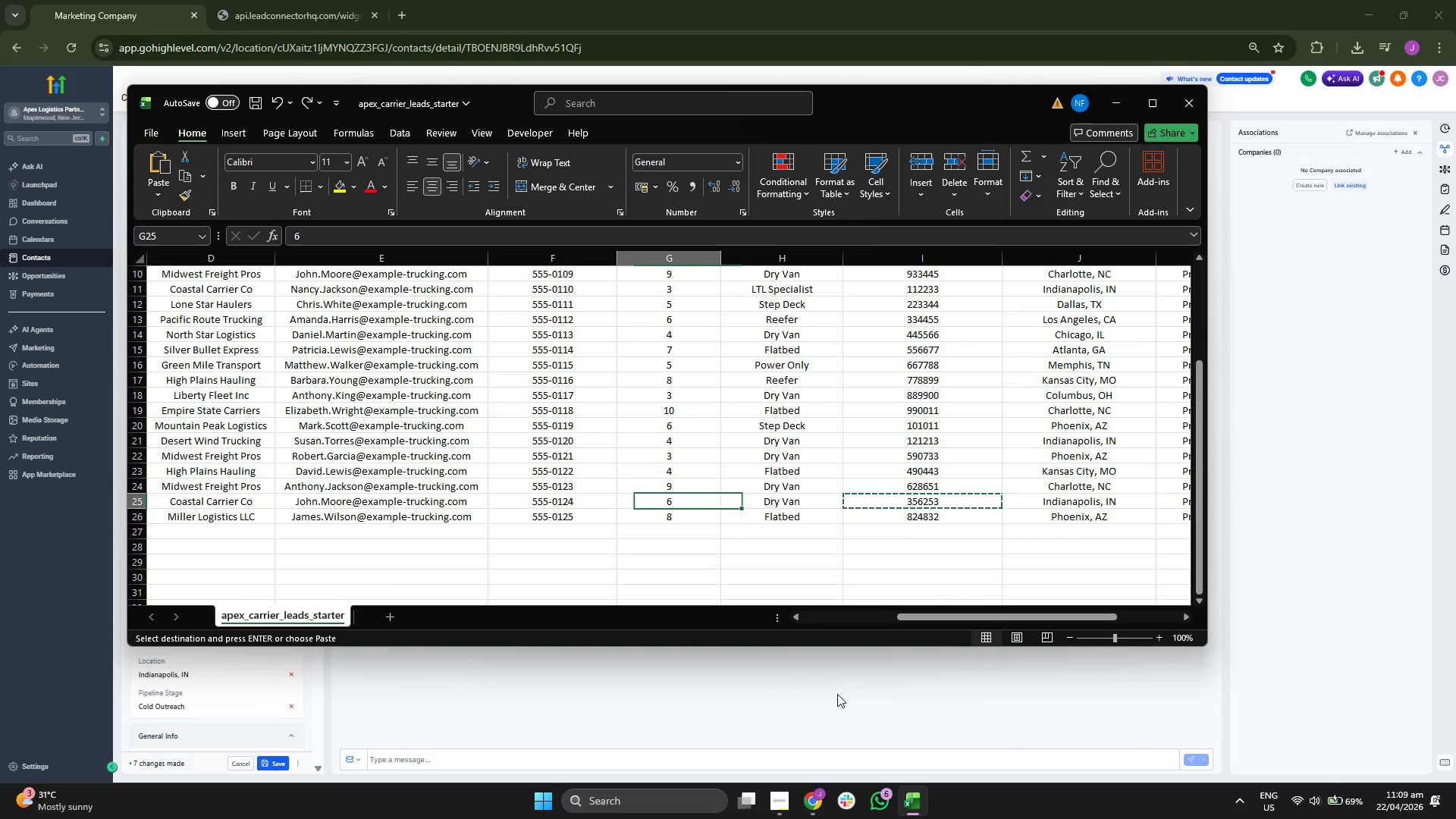 
key(ArrowLeft)
 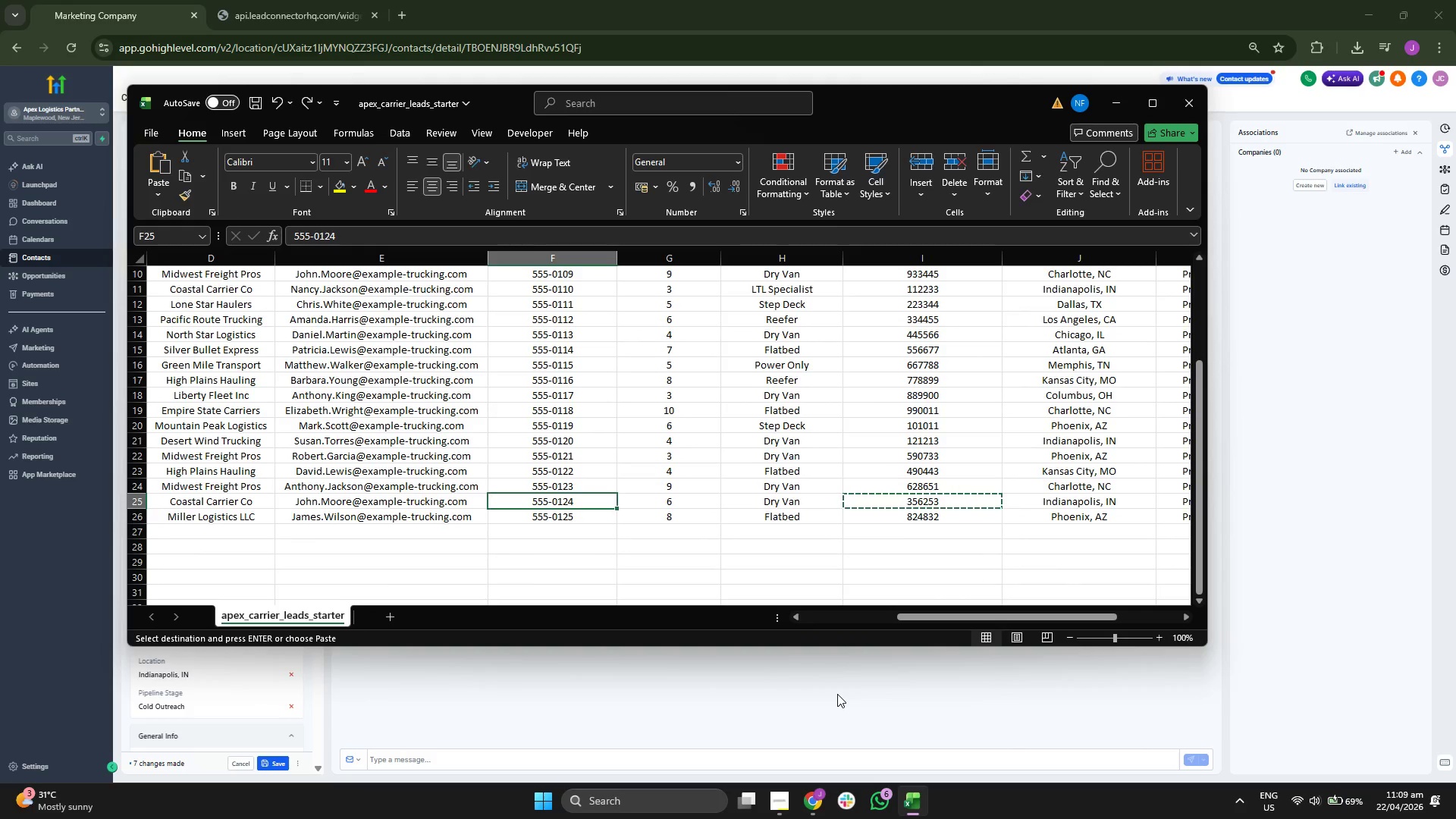 
key(Control+ControlLeft)
 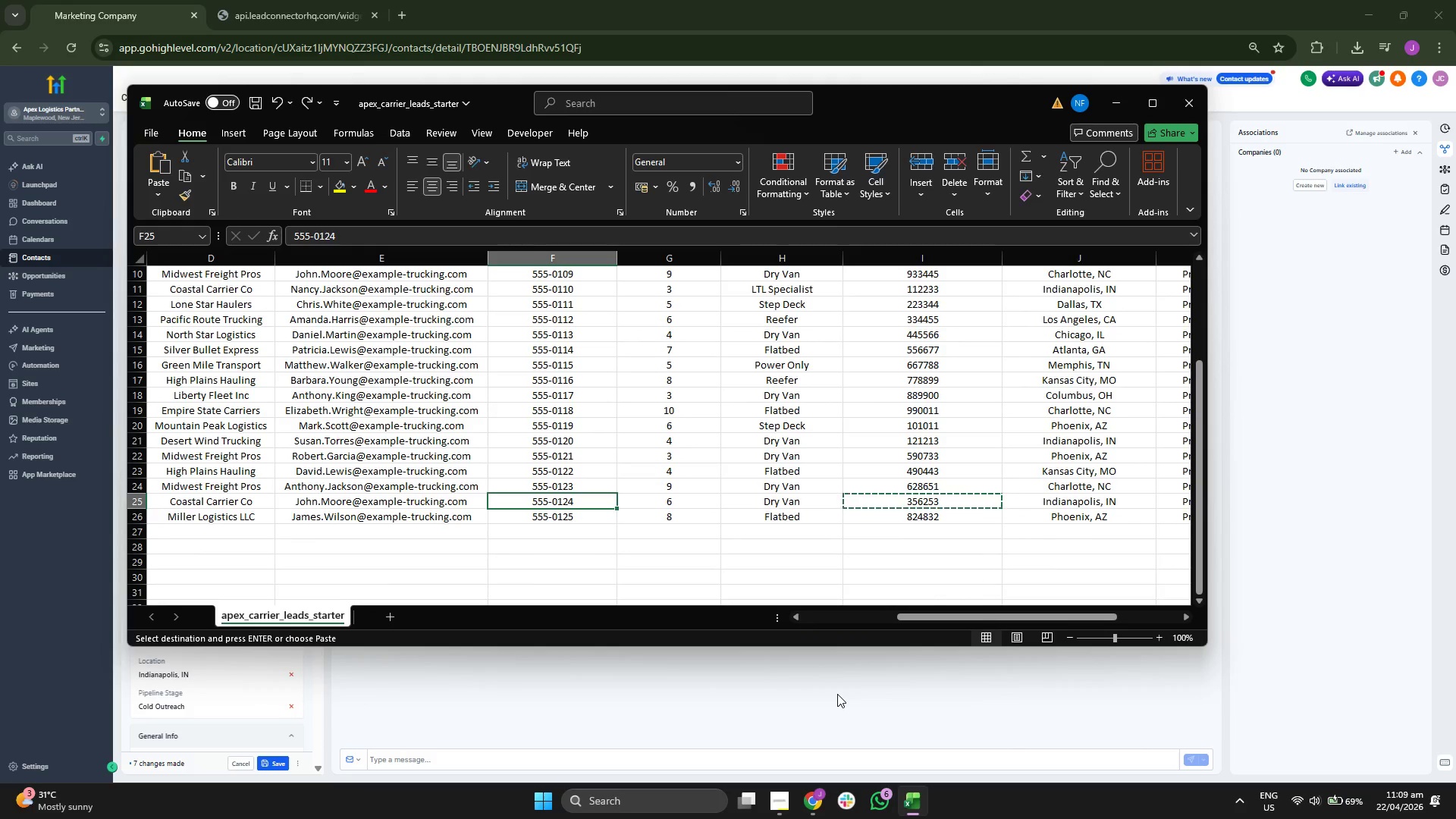 
key(Control+C)
 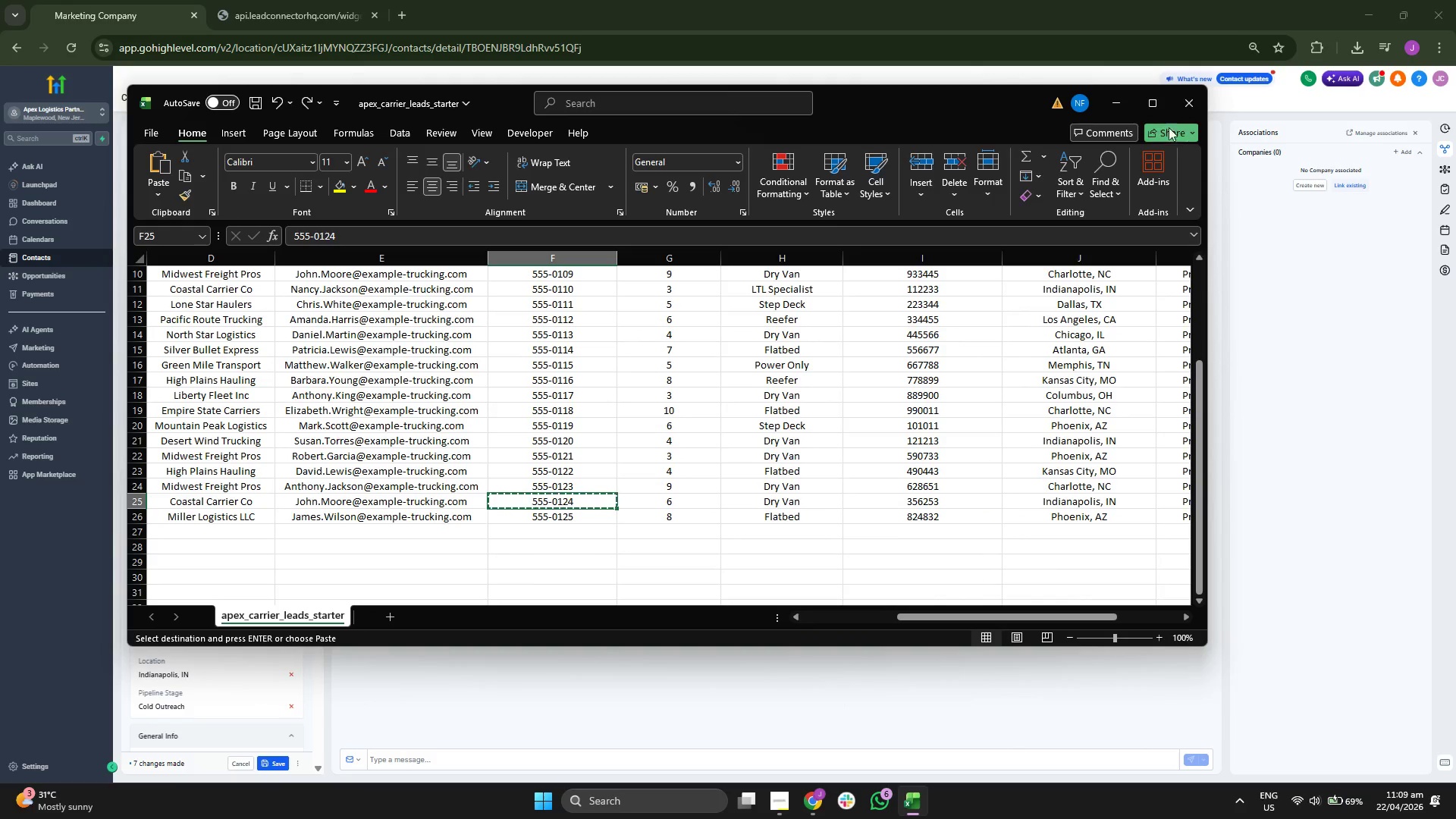 
left_click([1105, 96])
 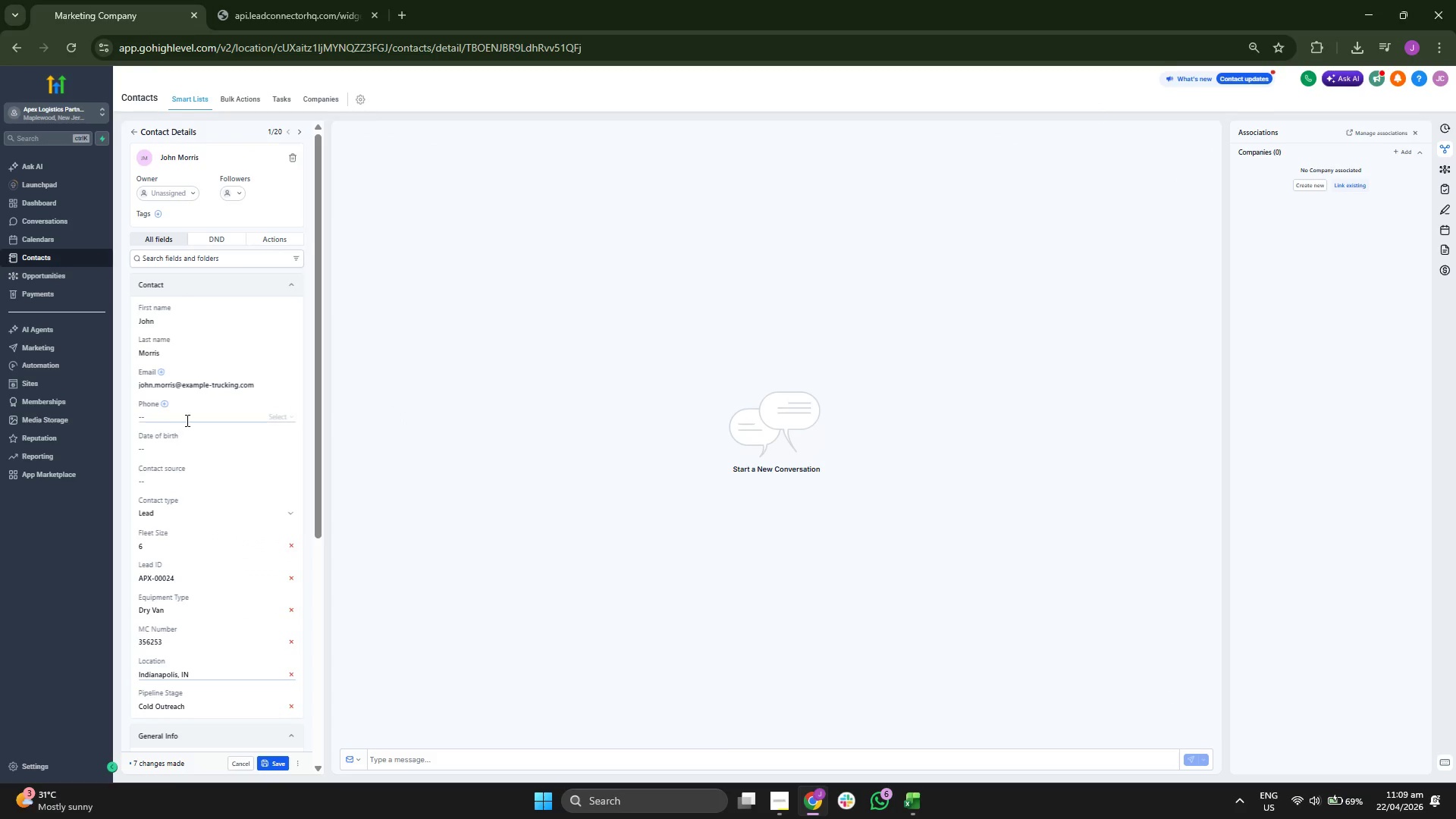 
left_click([188, 416])
 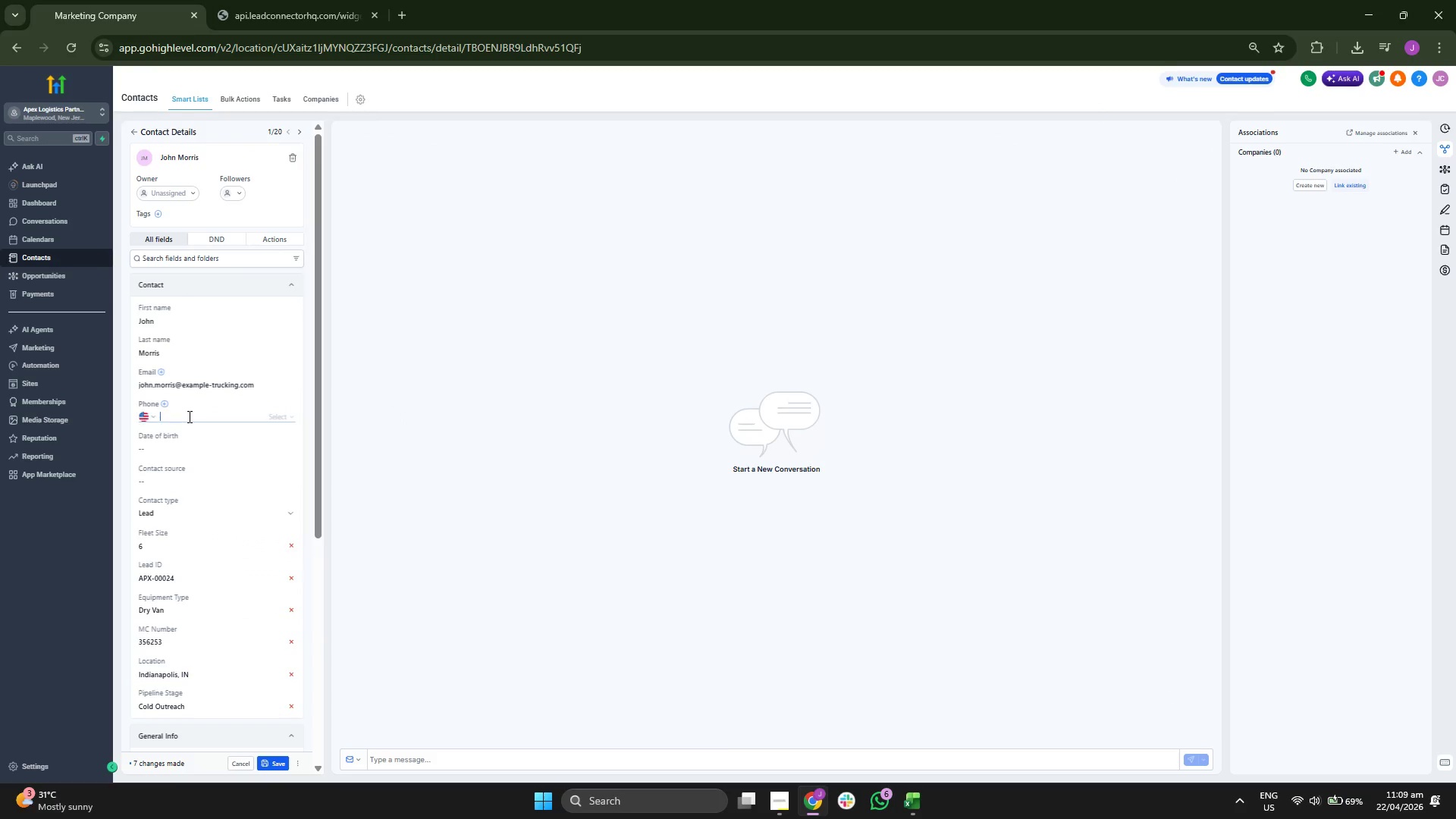 
key(Control+ControlLeft)
 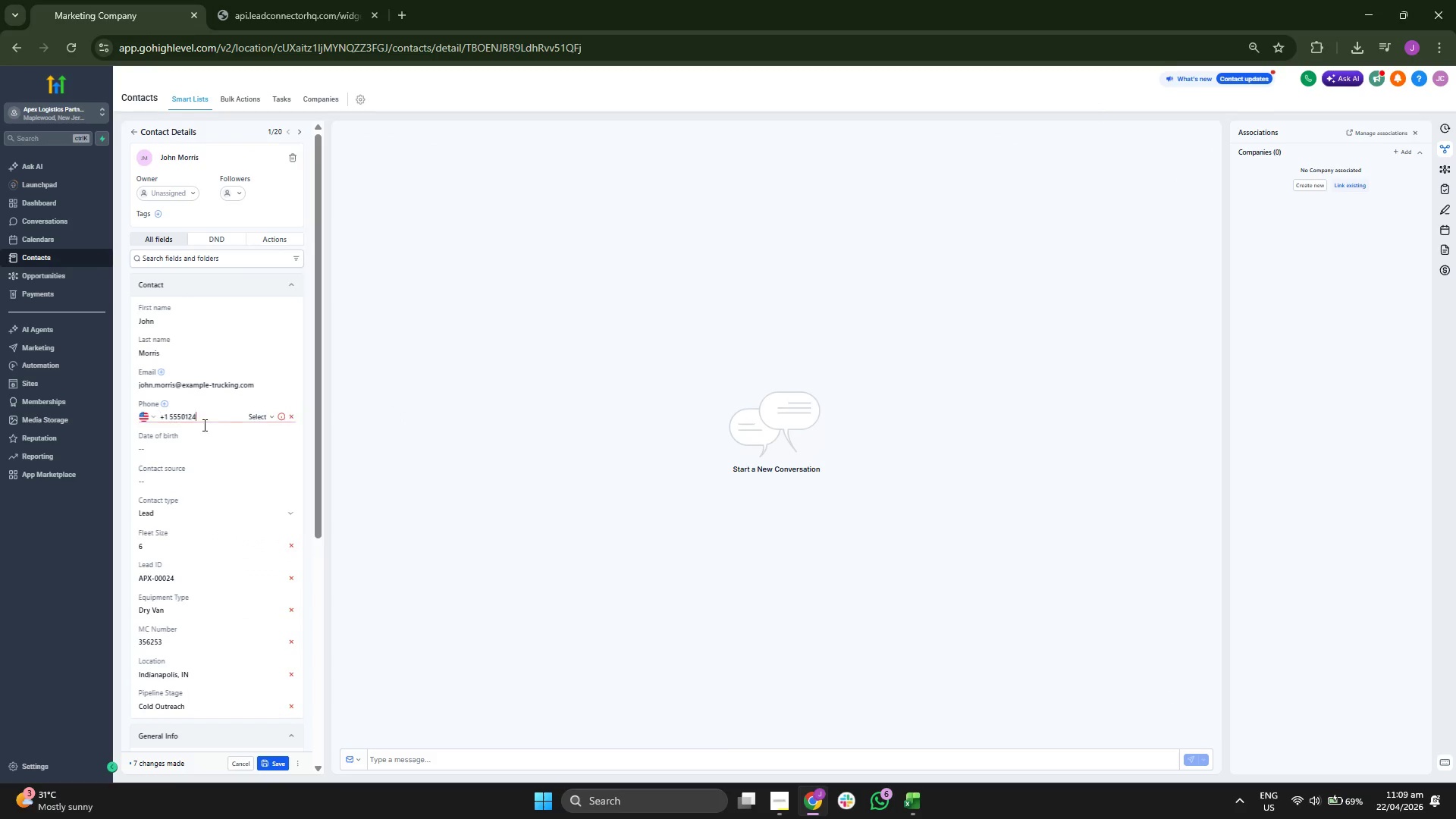 
key(Control+V)
 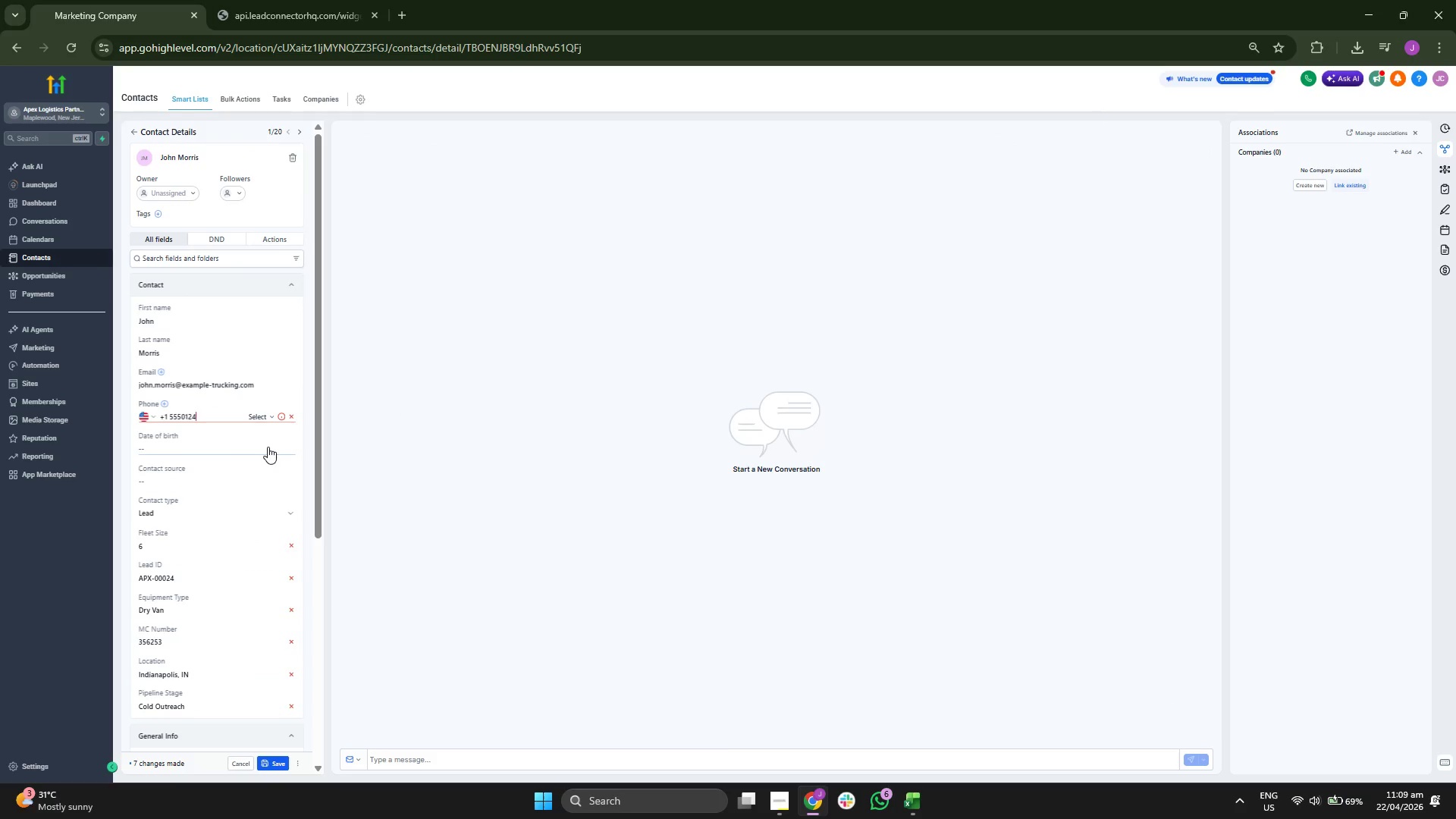 
type(243)
 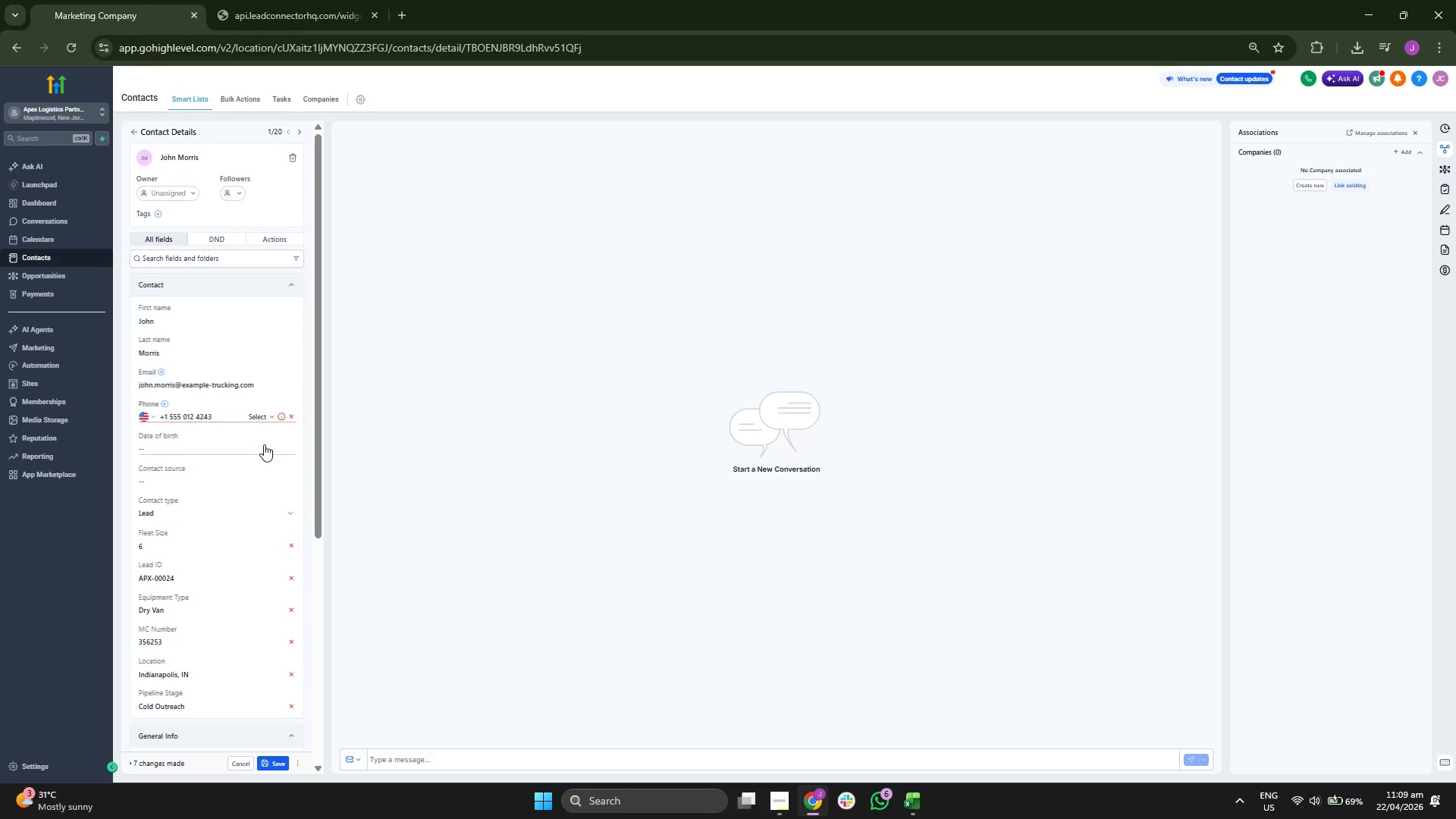 
left_click([259, 416])
 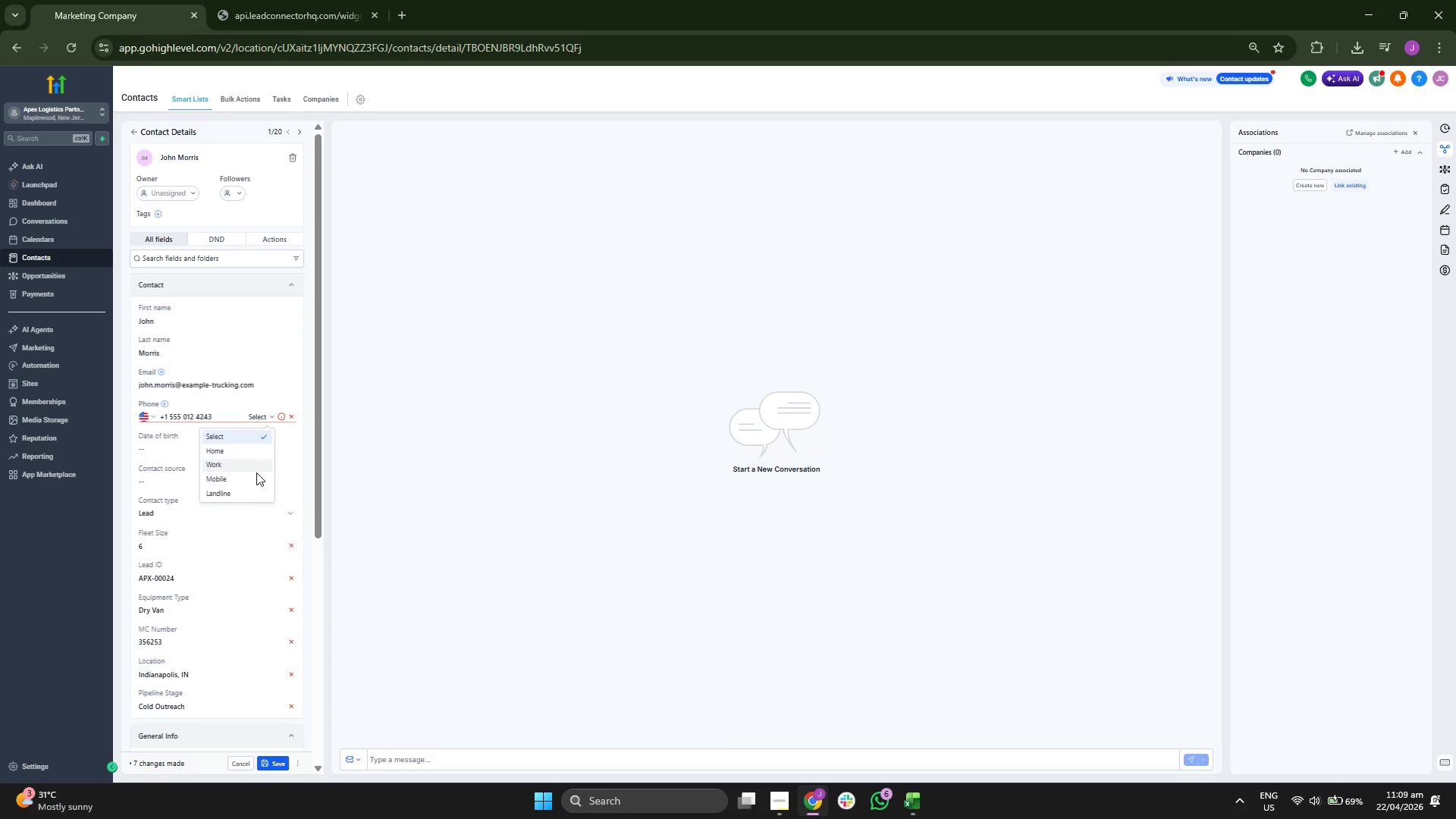 
left_click([252, 479])
 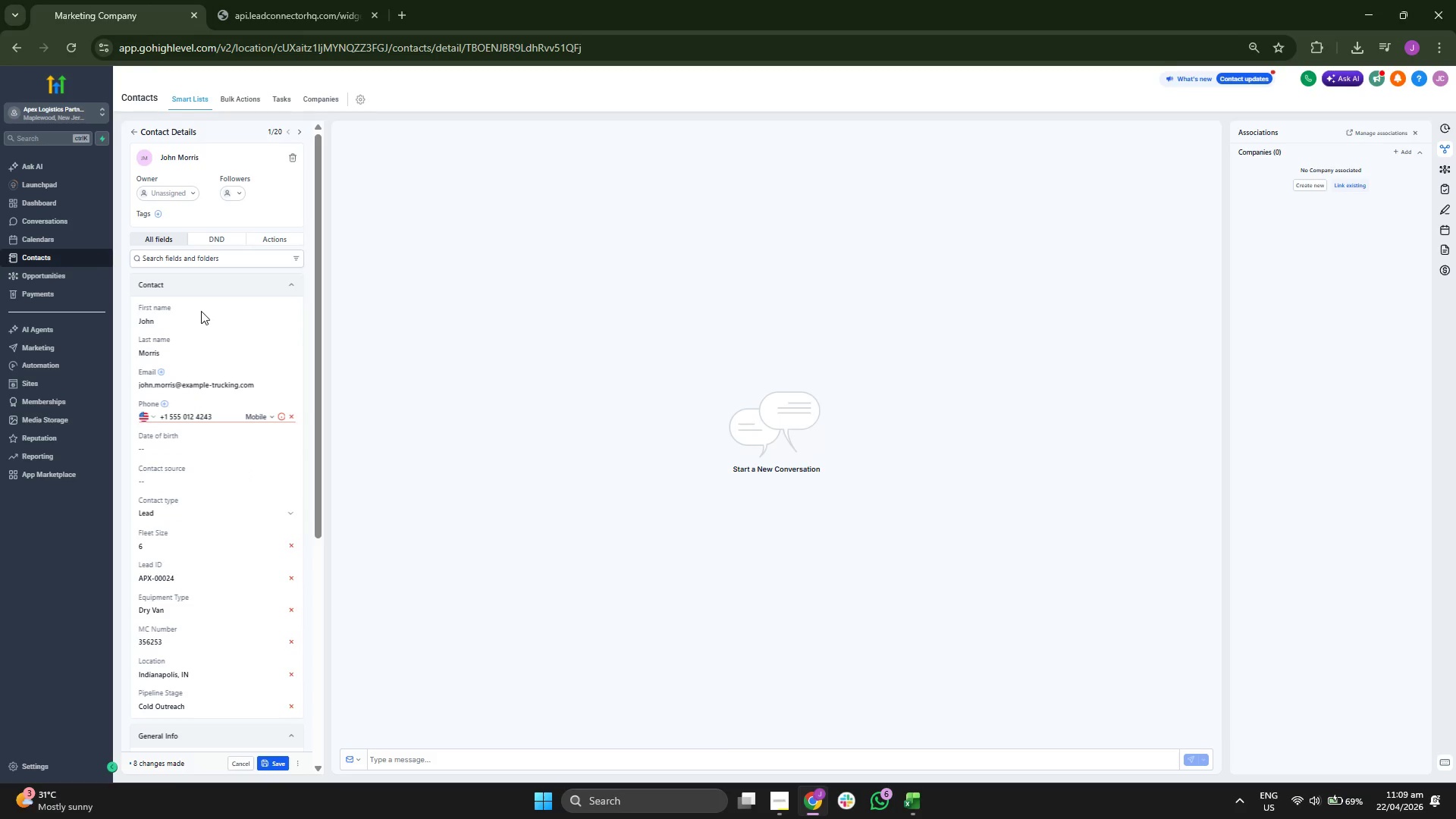 
scroll: coordinate [199, 287], scroll_direction: up, amount: 1.0
 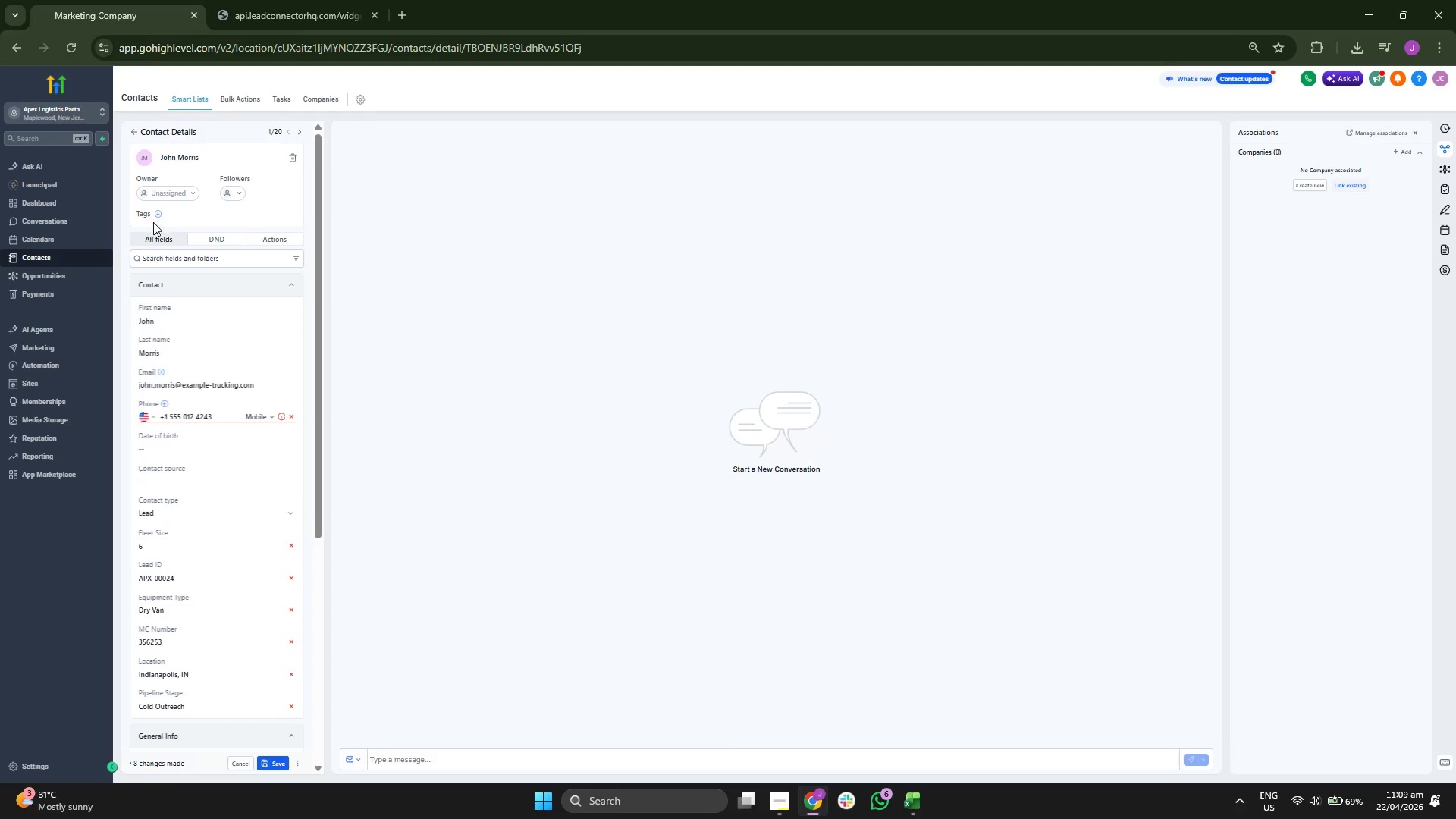 
left_click([156, 213])
 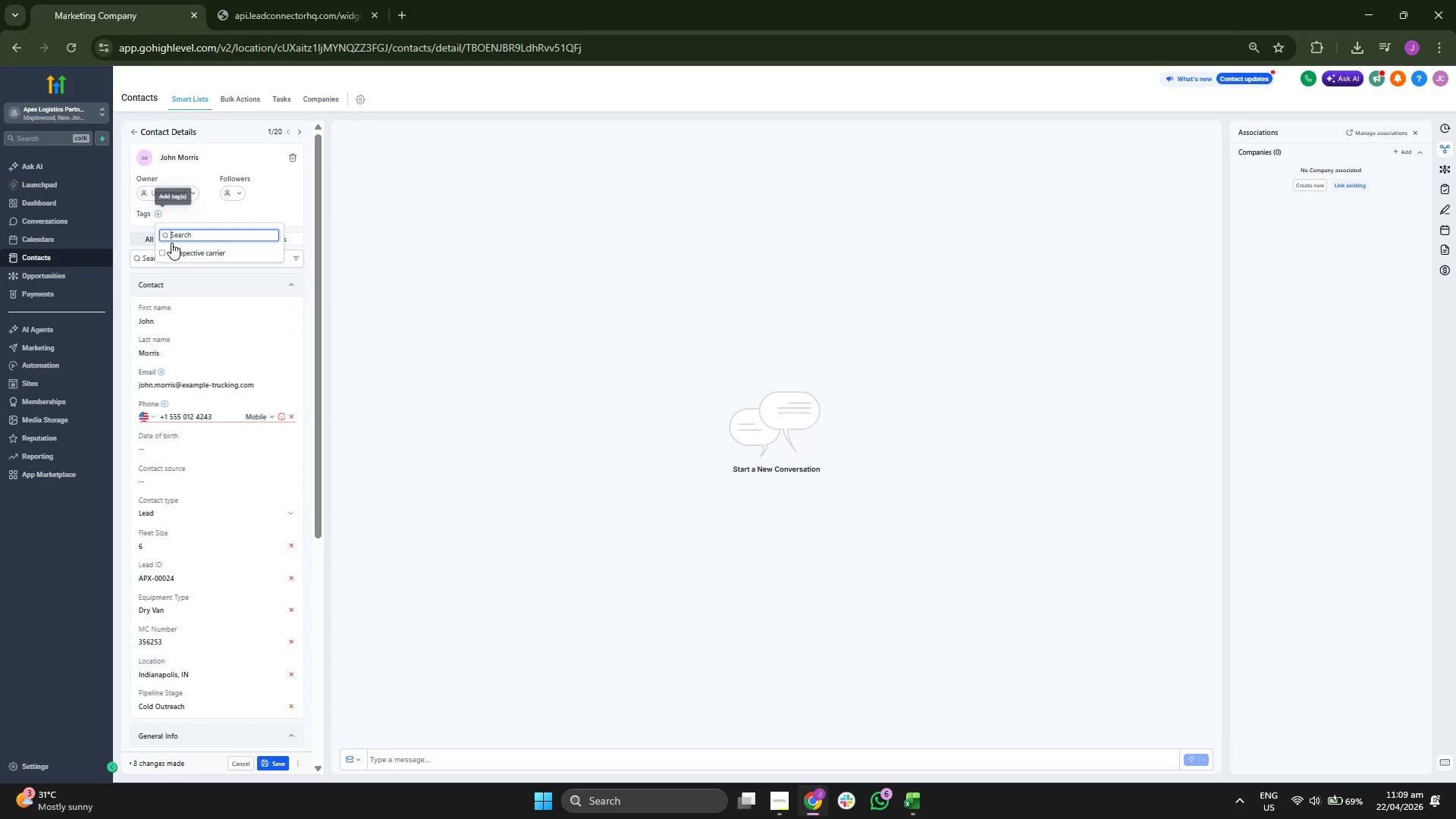 
left_click([182, 249])
 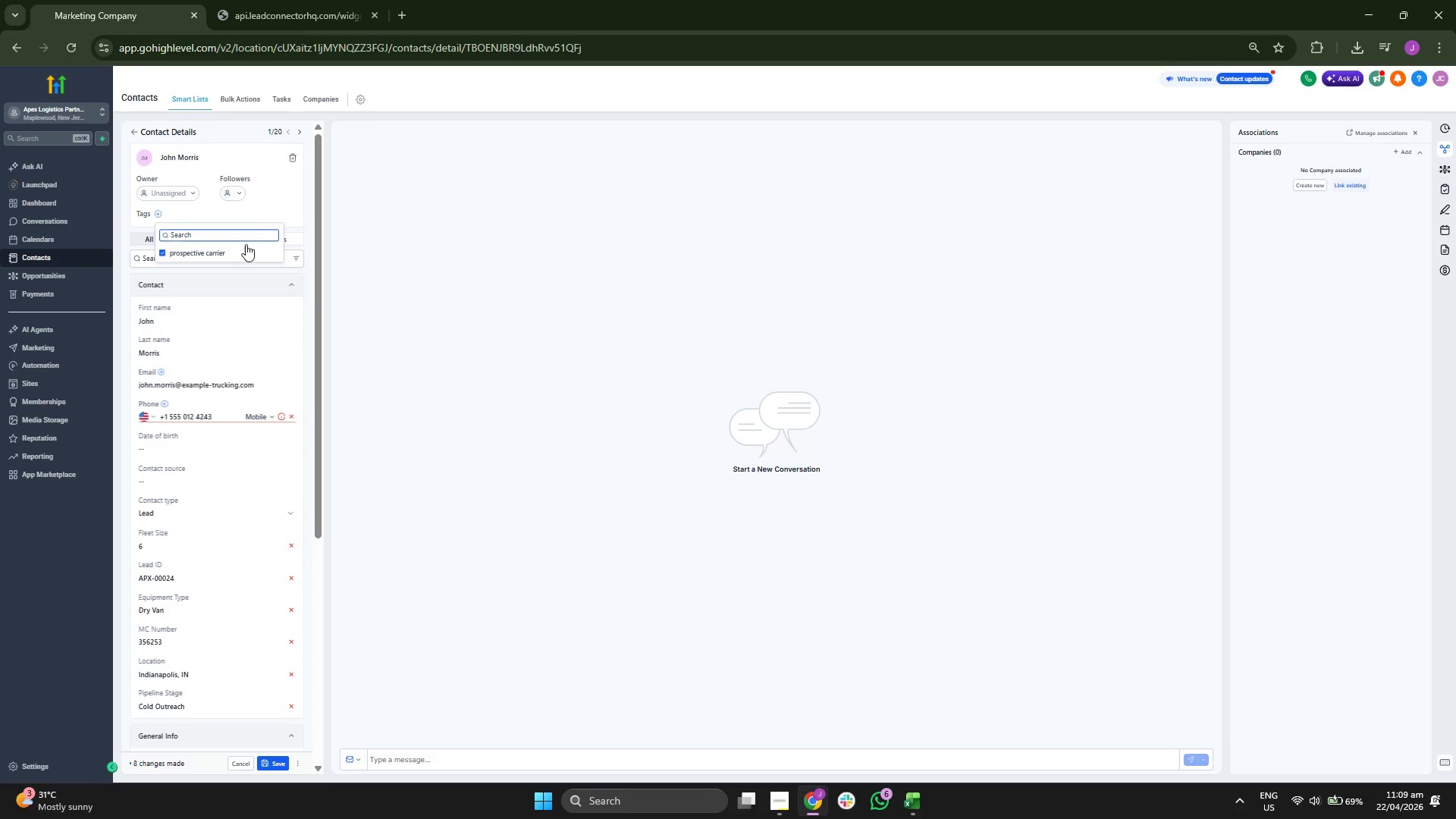 
left_click([275, 212])
 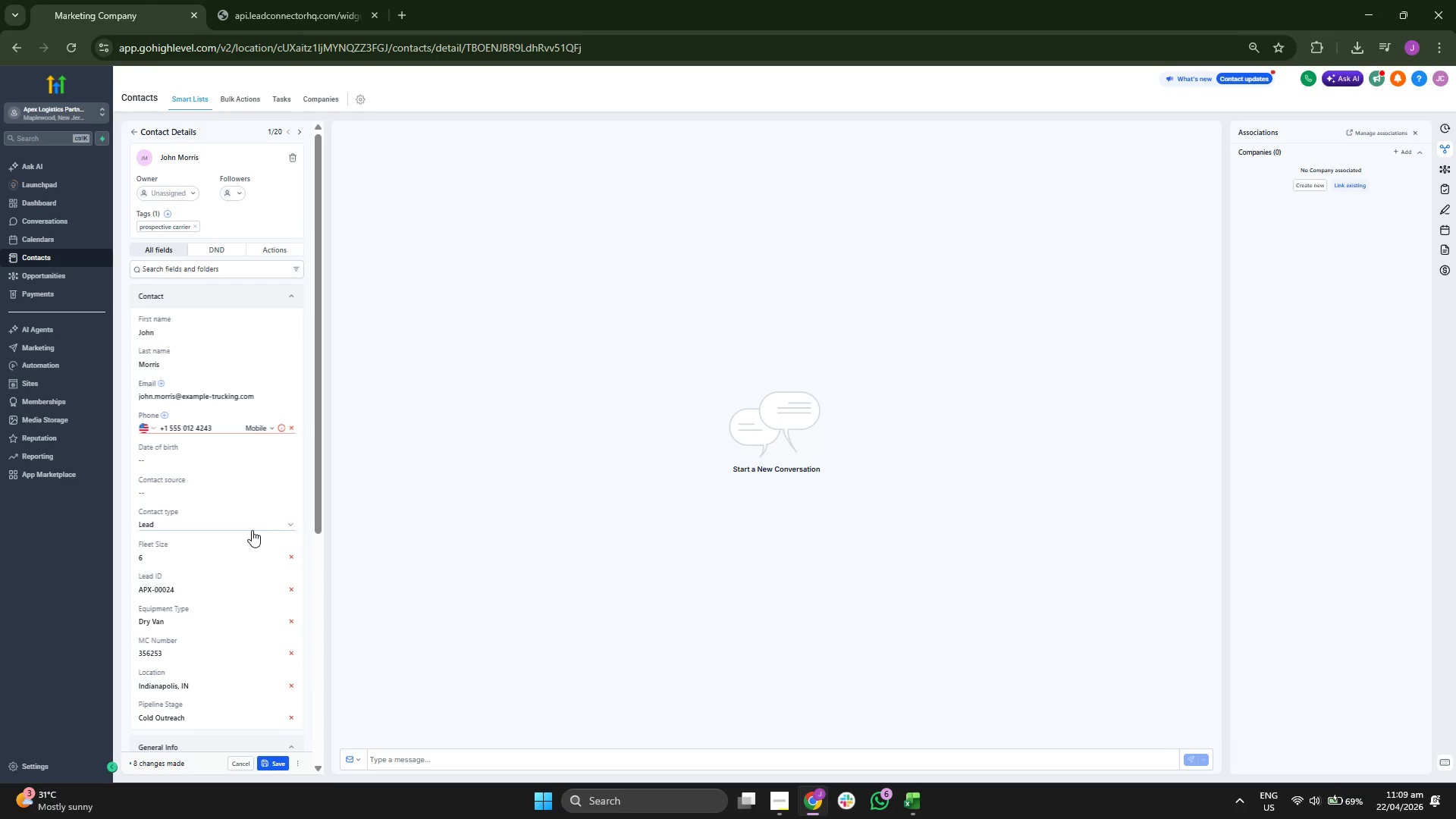 
scroll: coordinate [259, 557], scroll_direction: down, amount: 2.0
 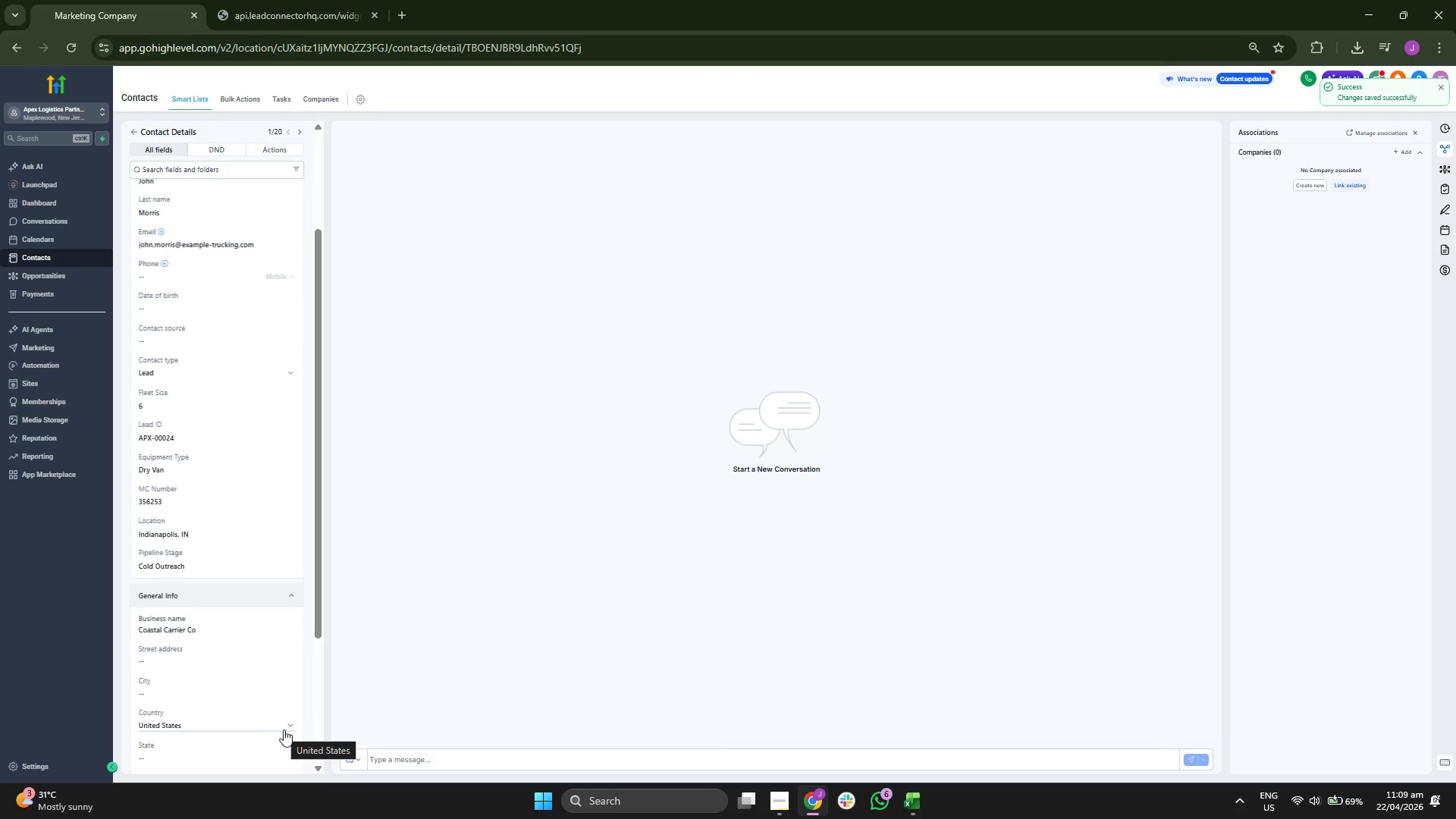 
wait(6.71)
 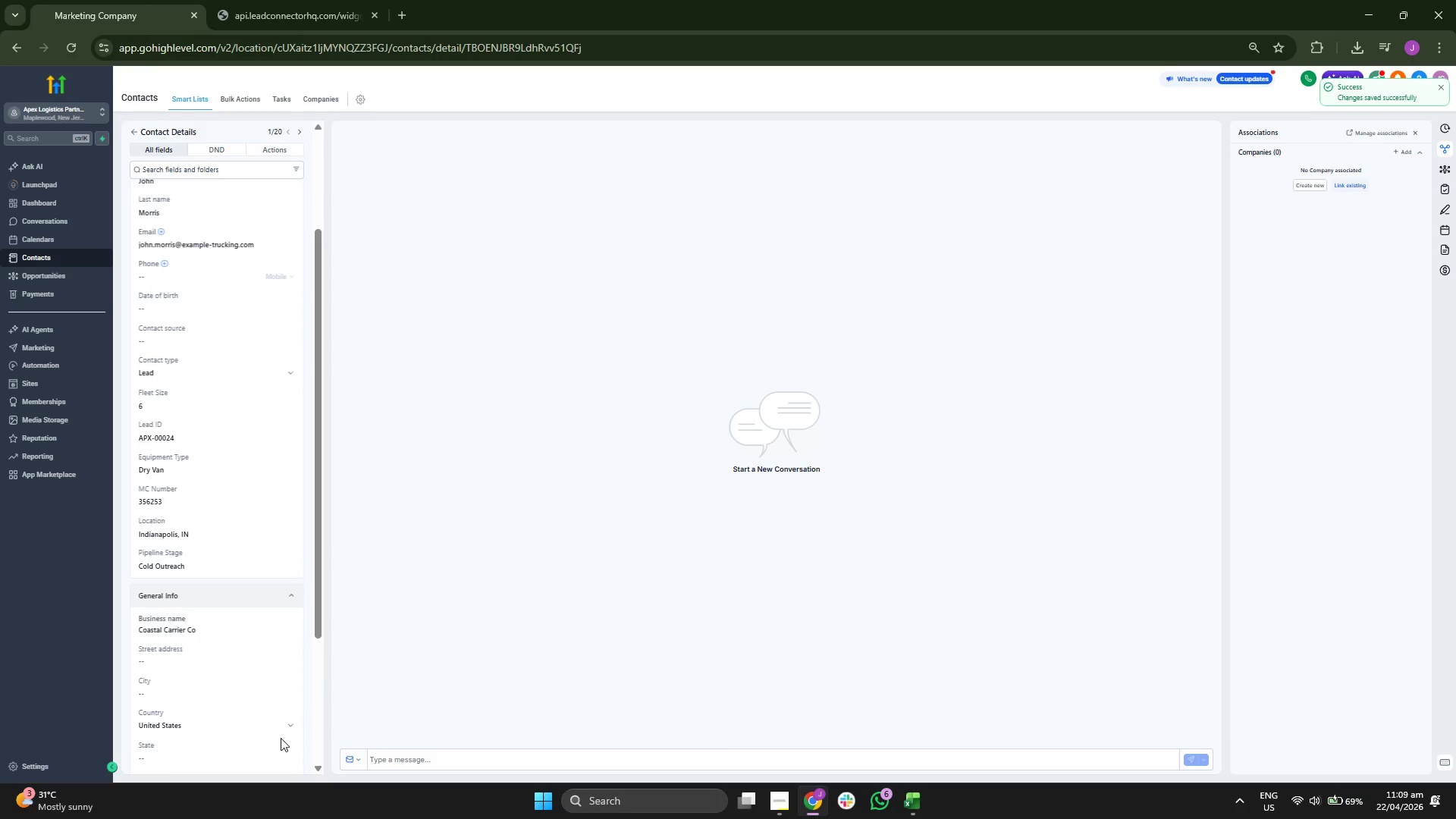 
left_click([131, 134])
 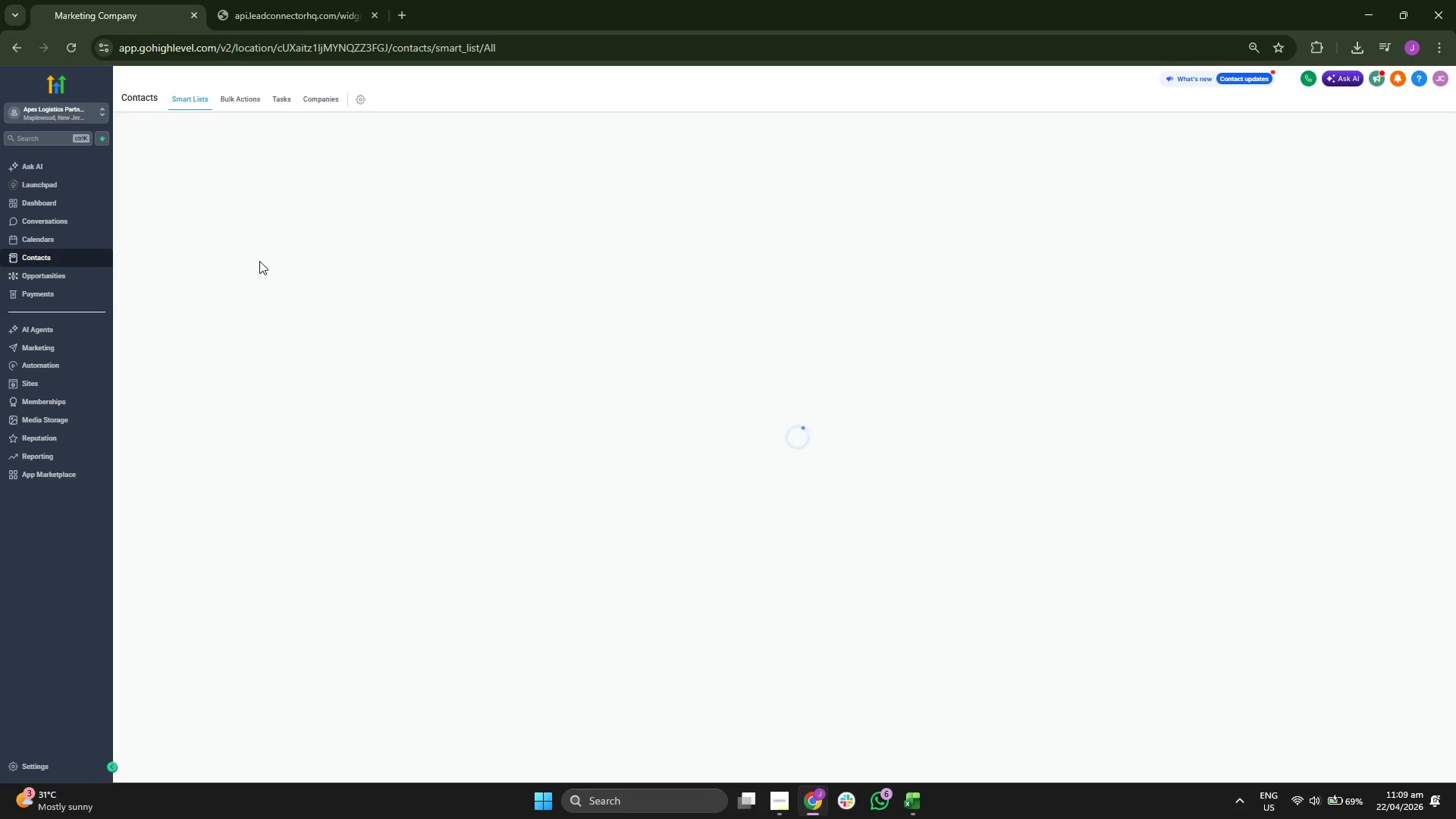 
mouse_move([303, 306])
 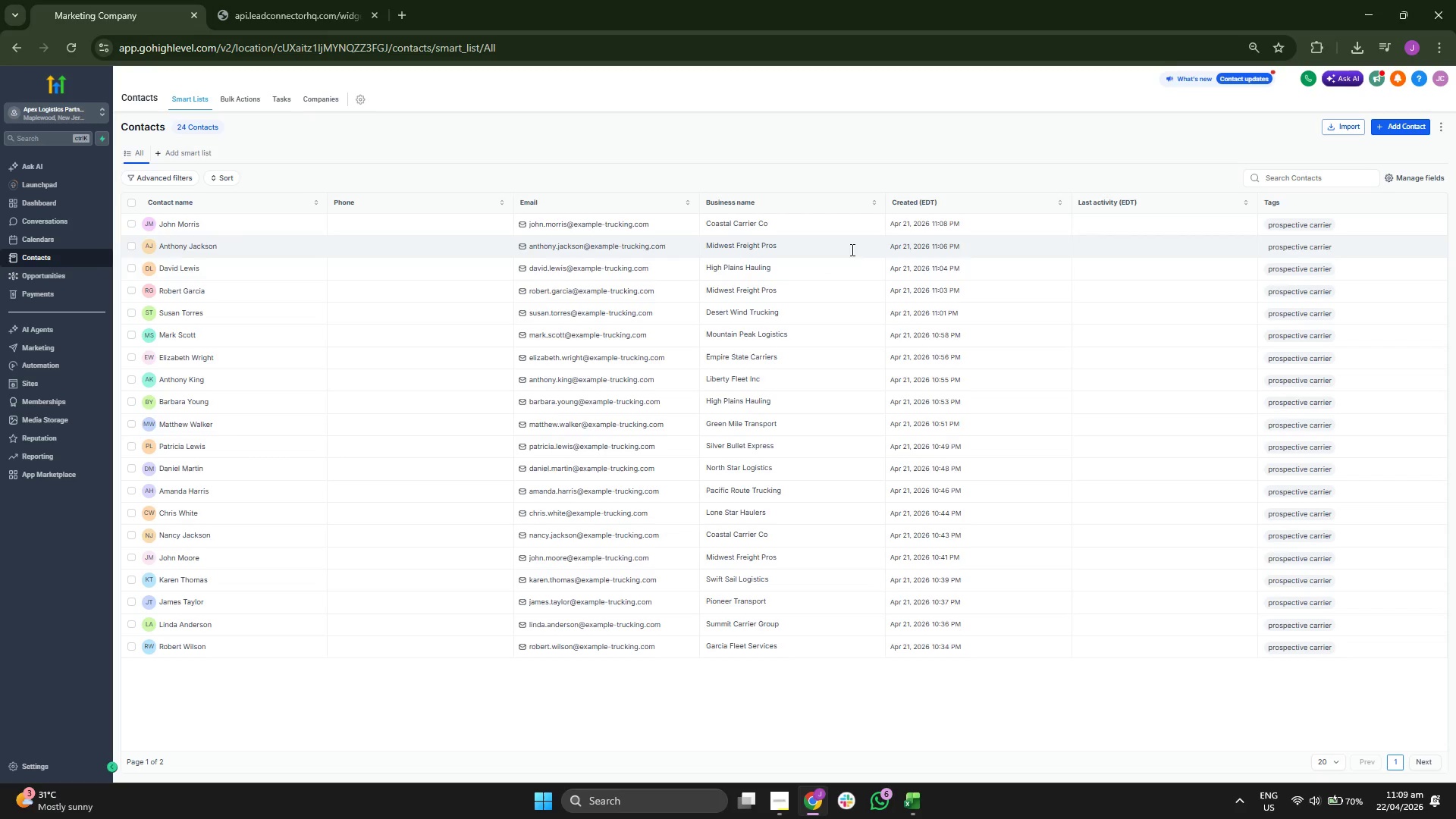 
wait(5.03)
 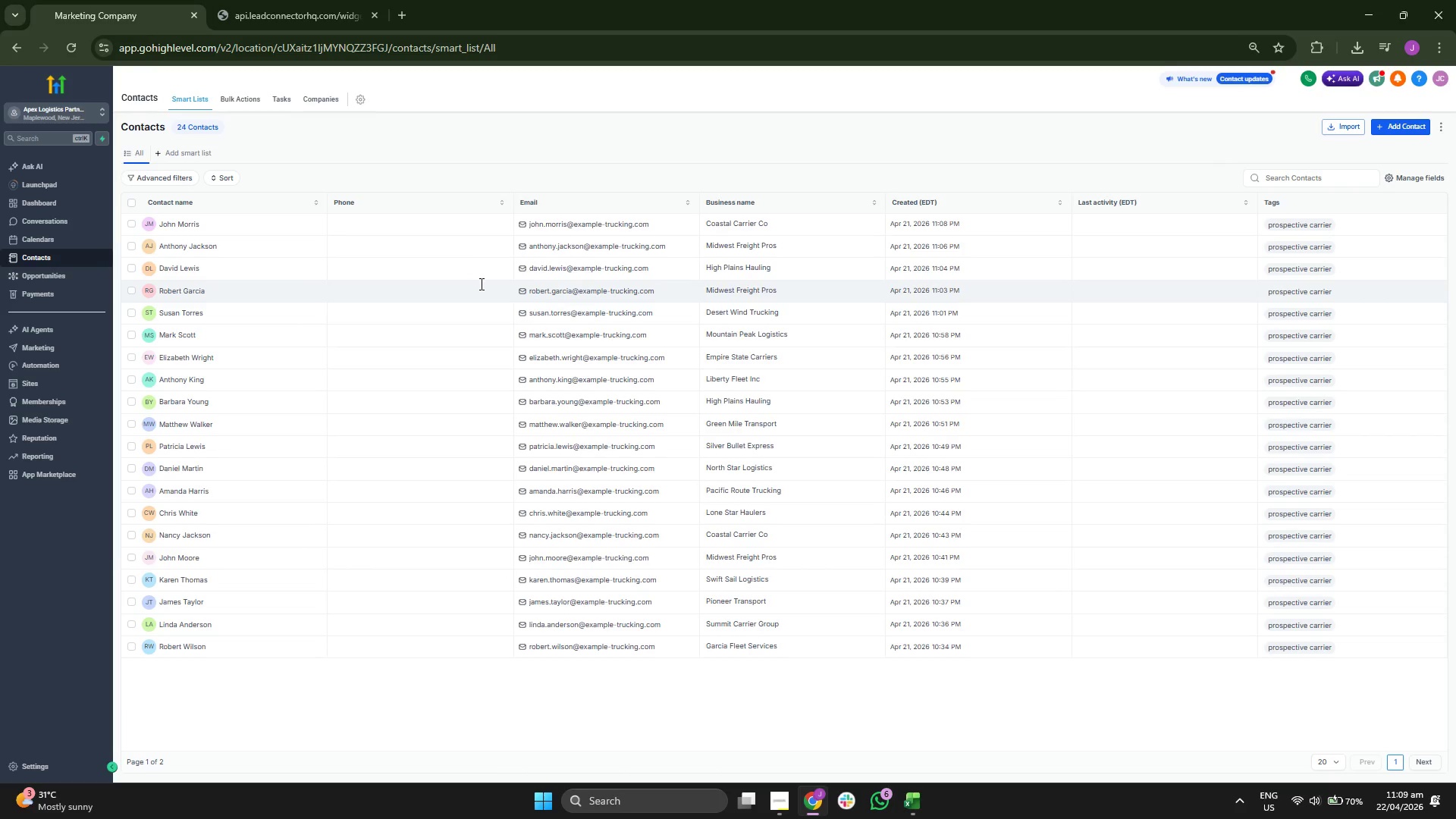 
left_click([1412, 125])
 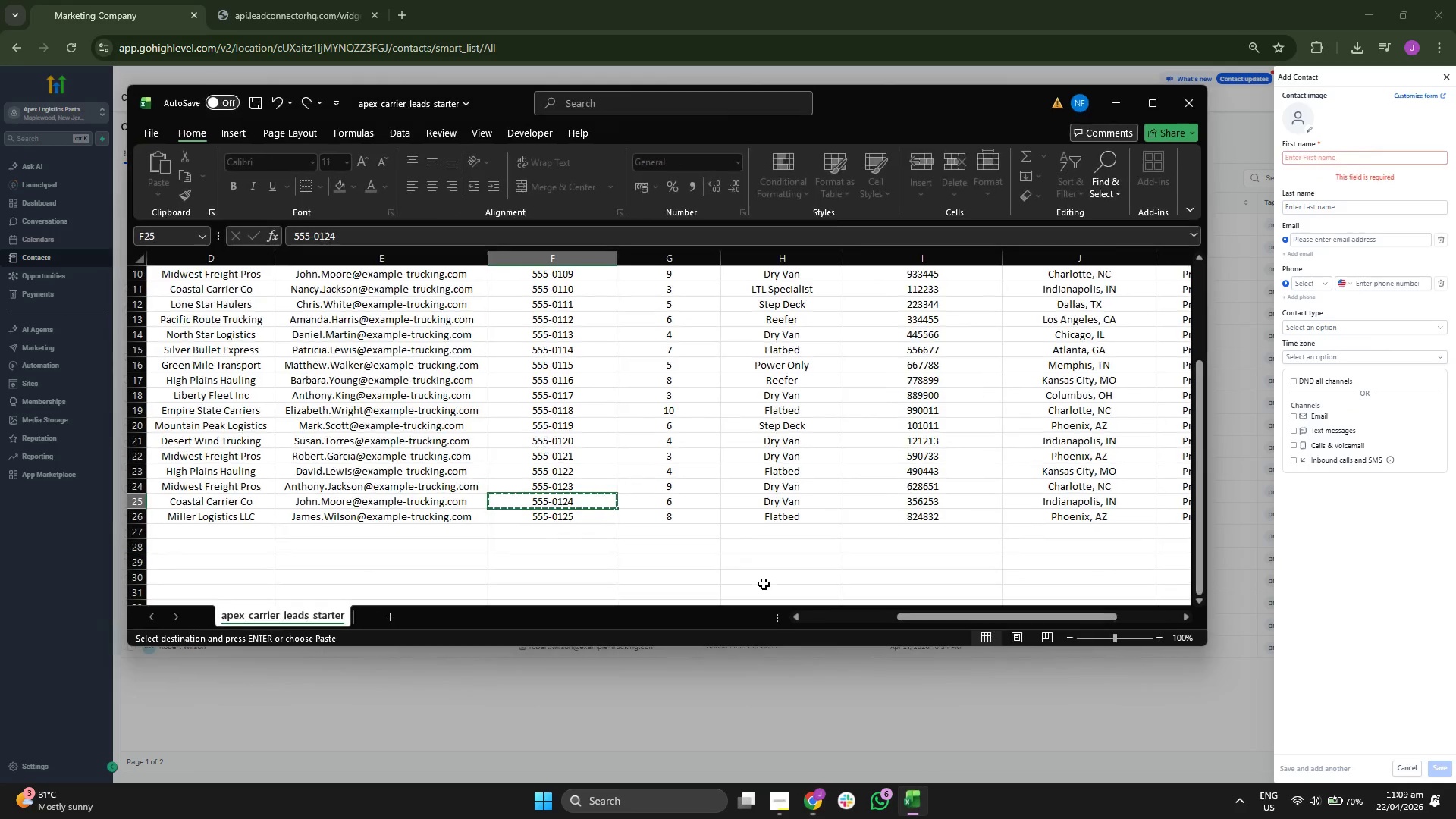 
key(ArrowDown)
 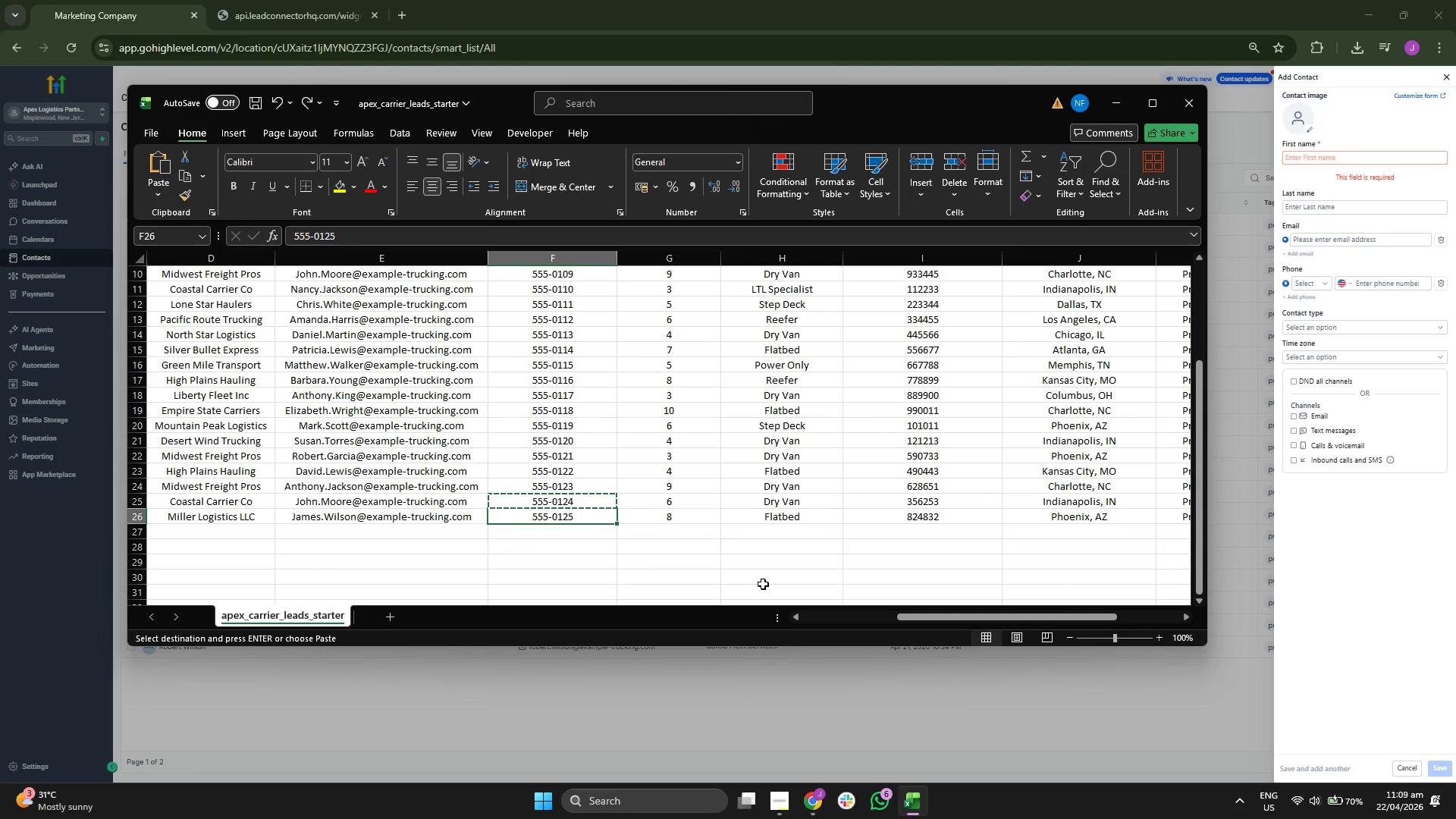 
key(ArrowLeft)
 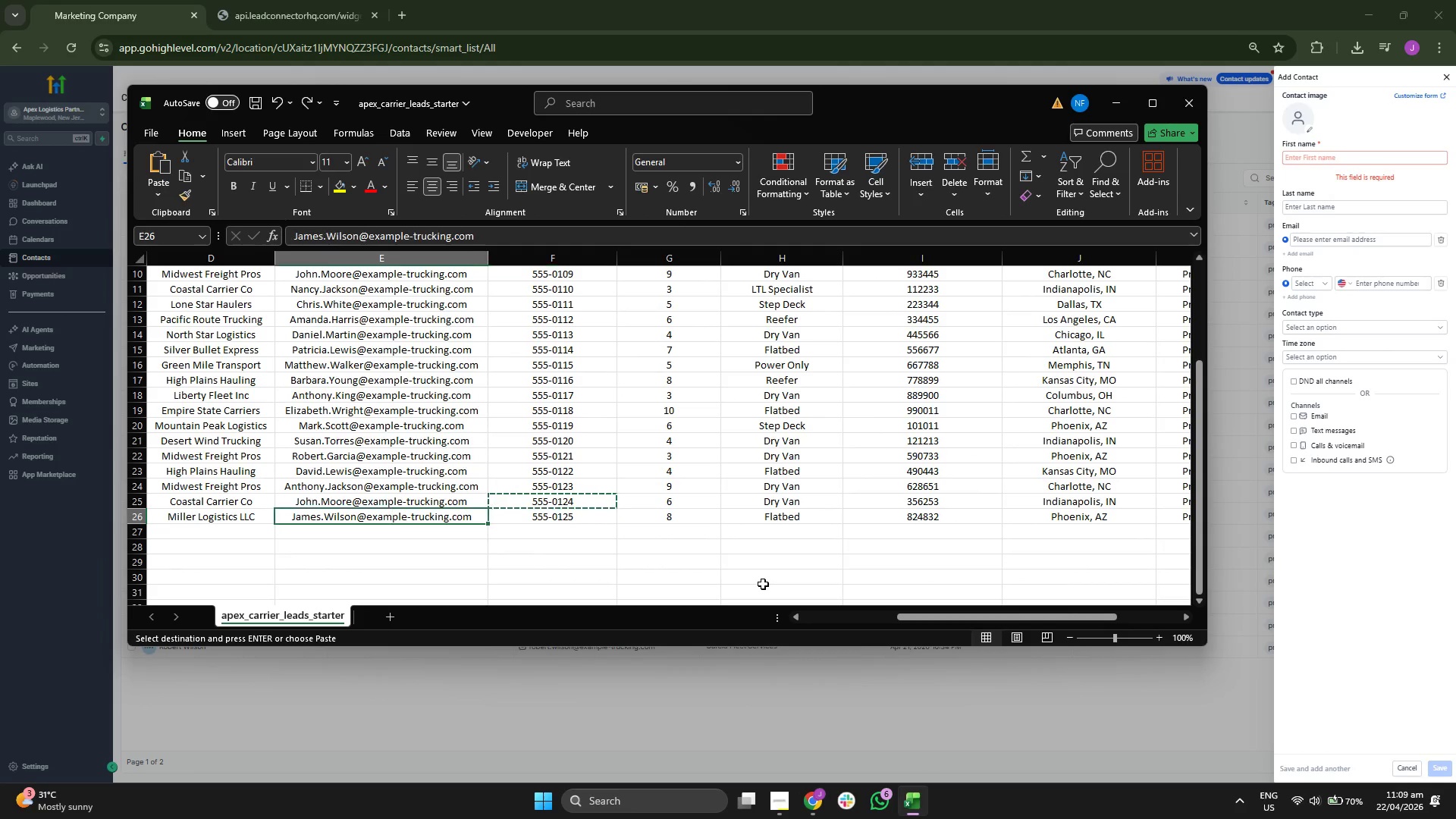 
key(Control+ControlLeft)
 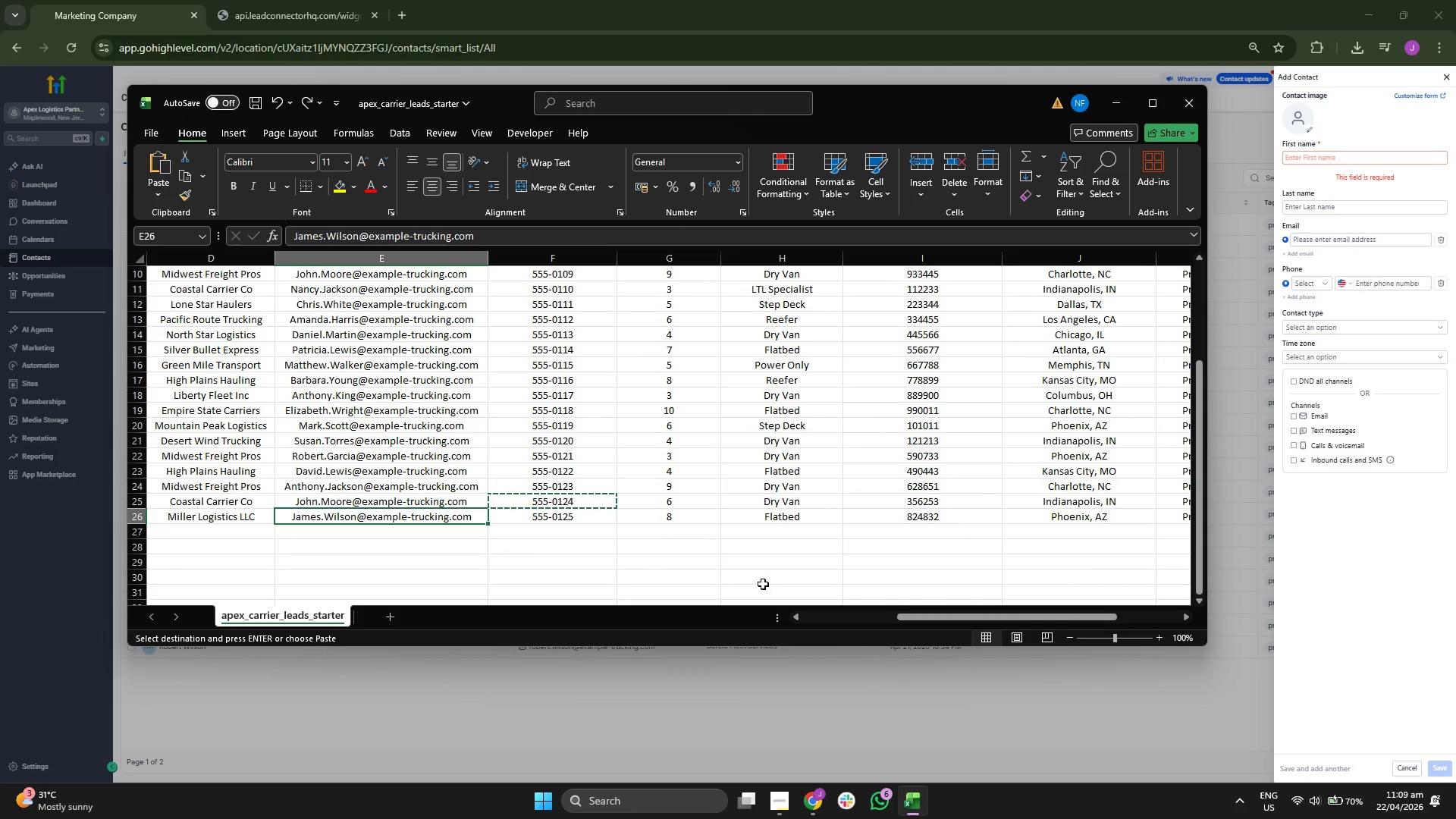 
key(Control+C)
 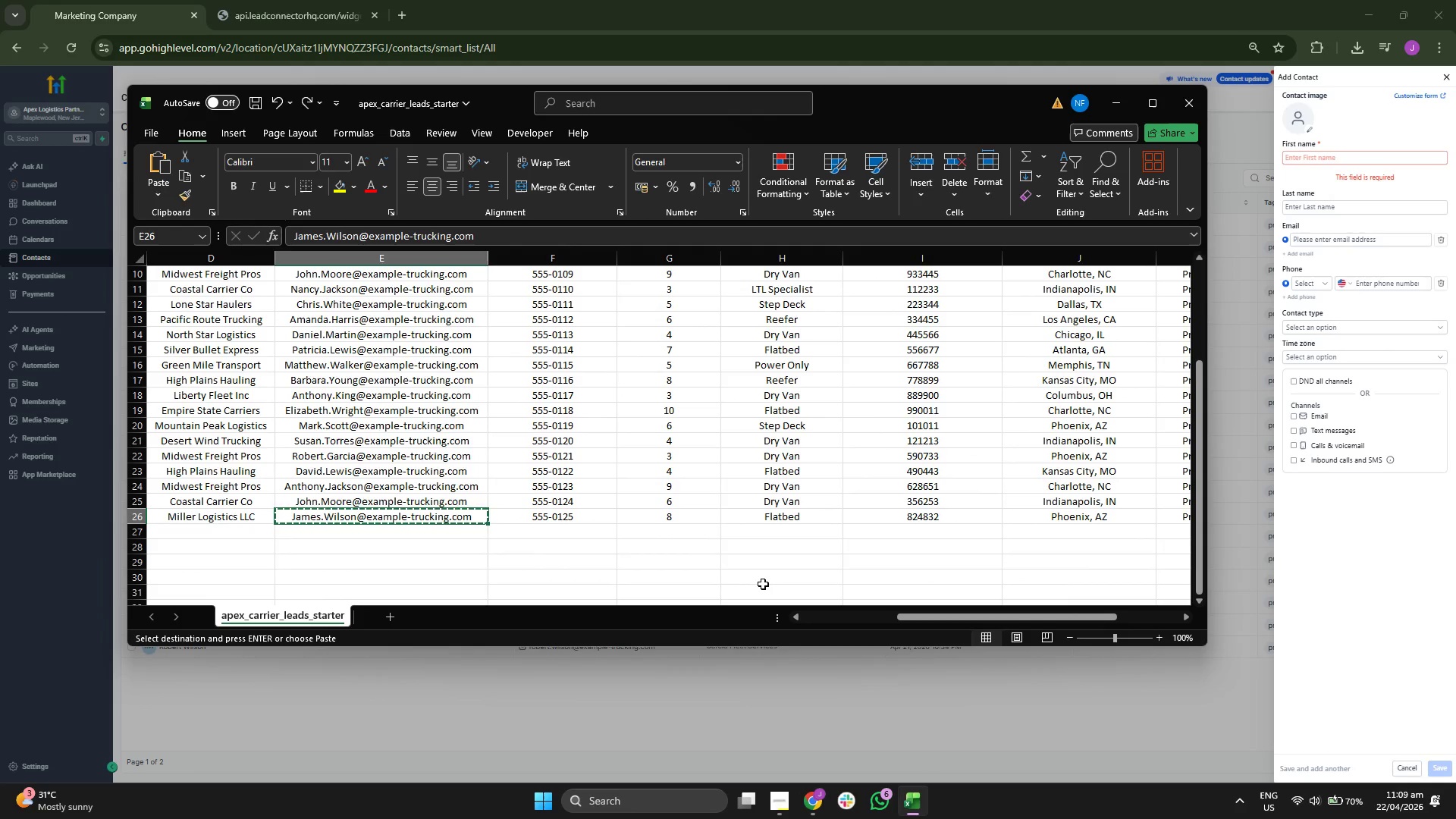 
key(ArrowLeft)
 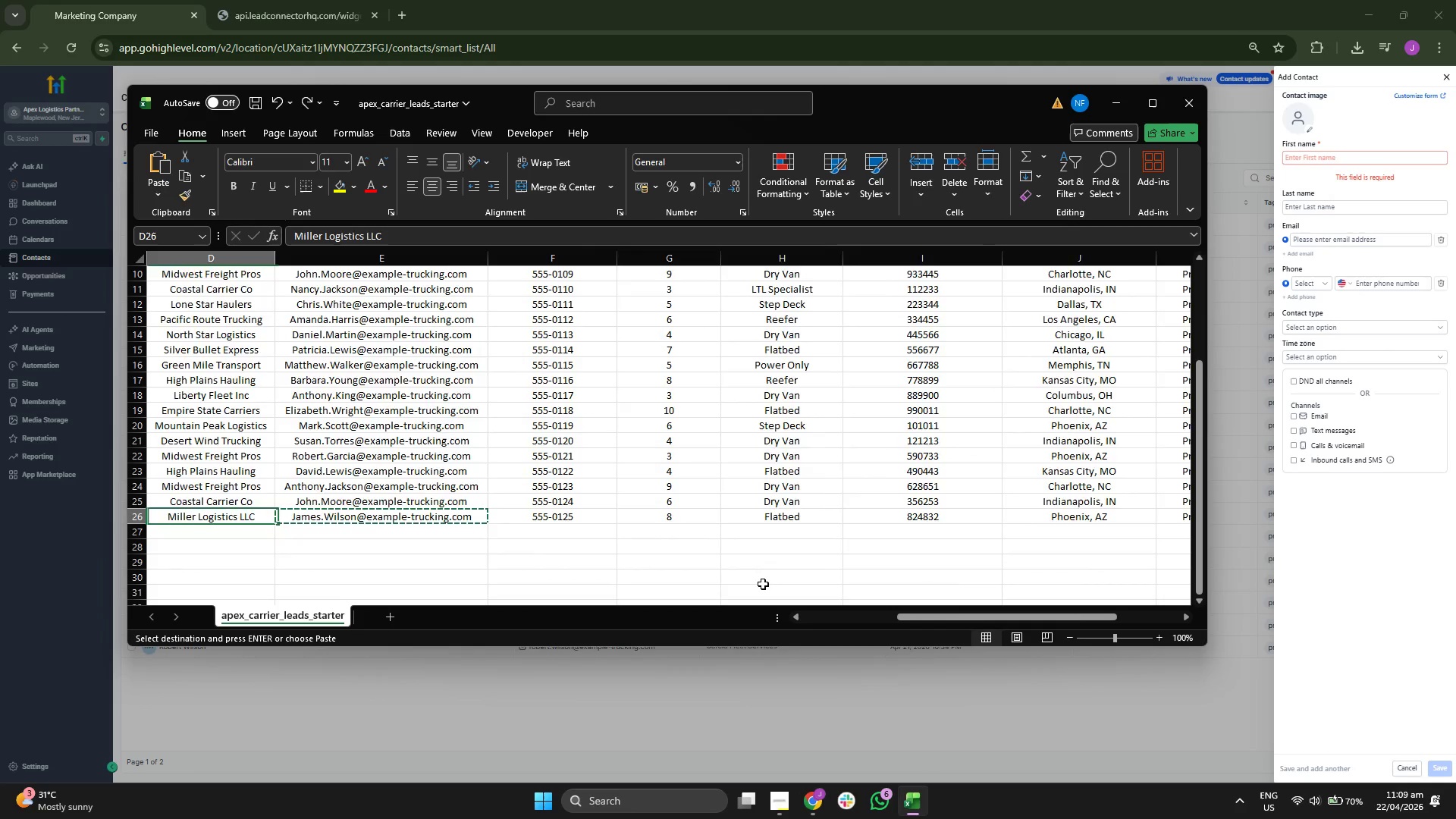 
key(ArrowLeft)
 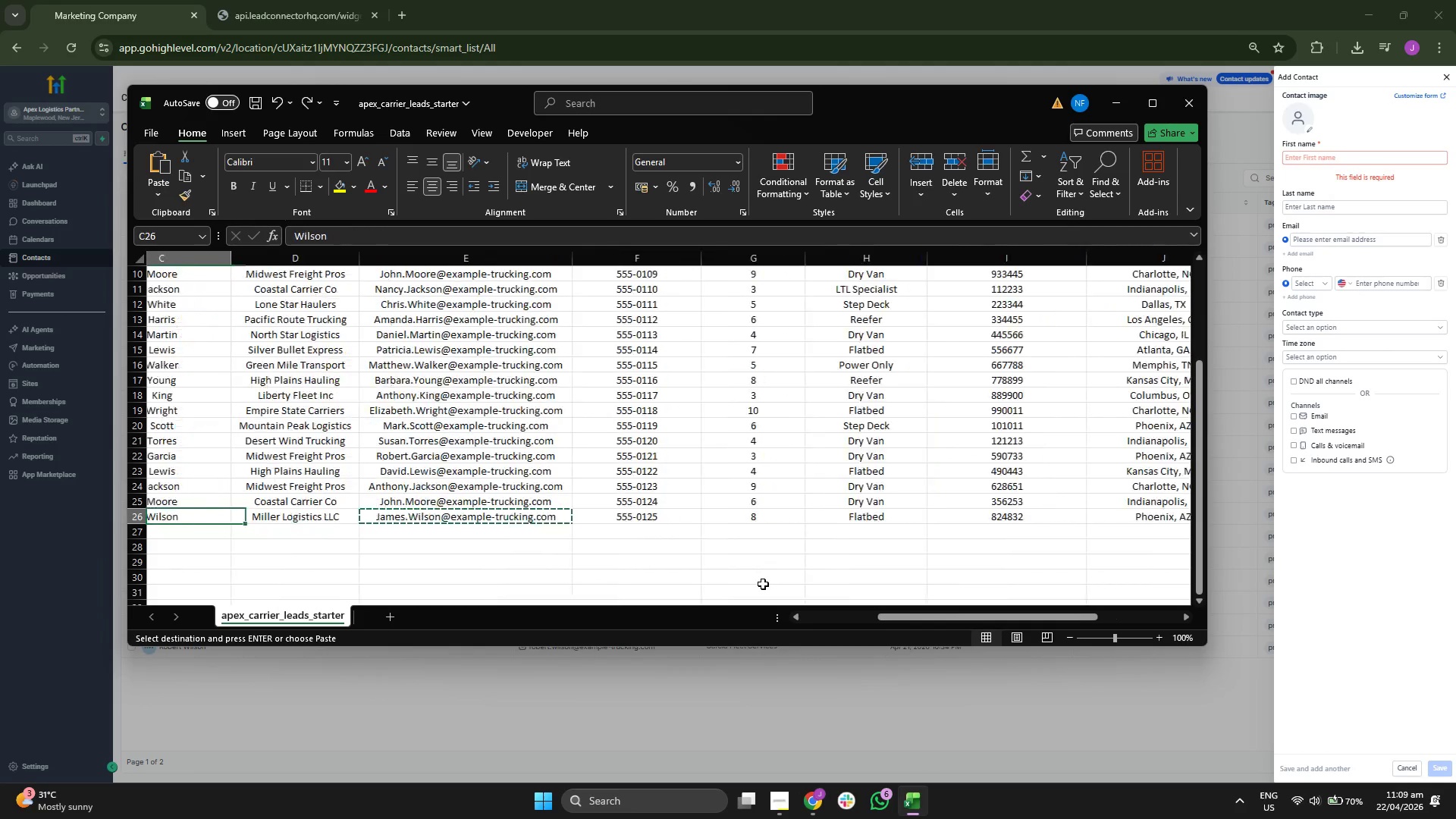 
key(ArrowLeft)
 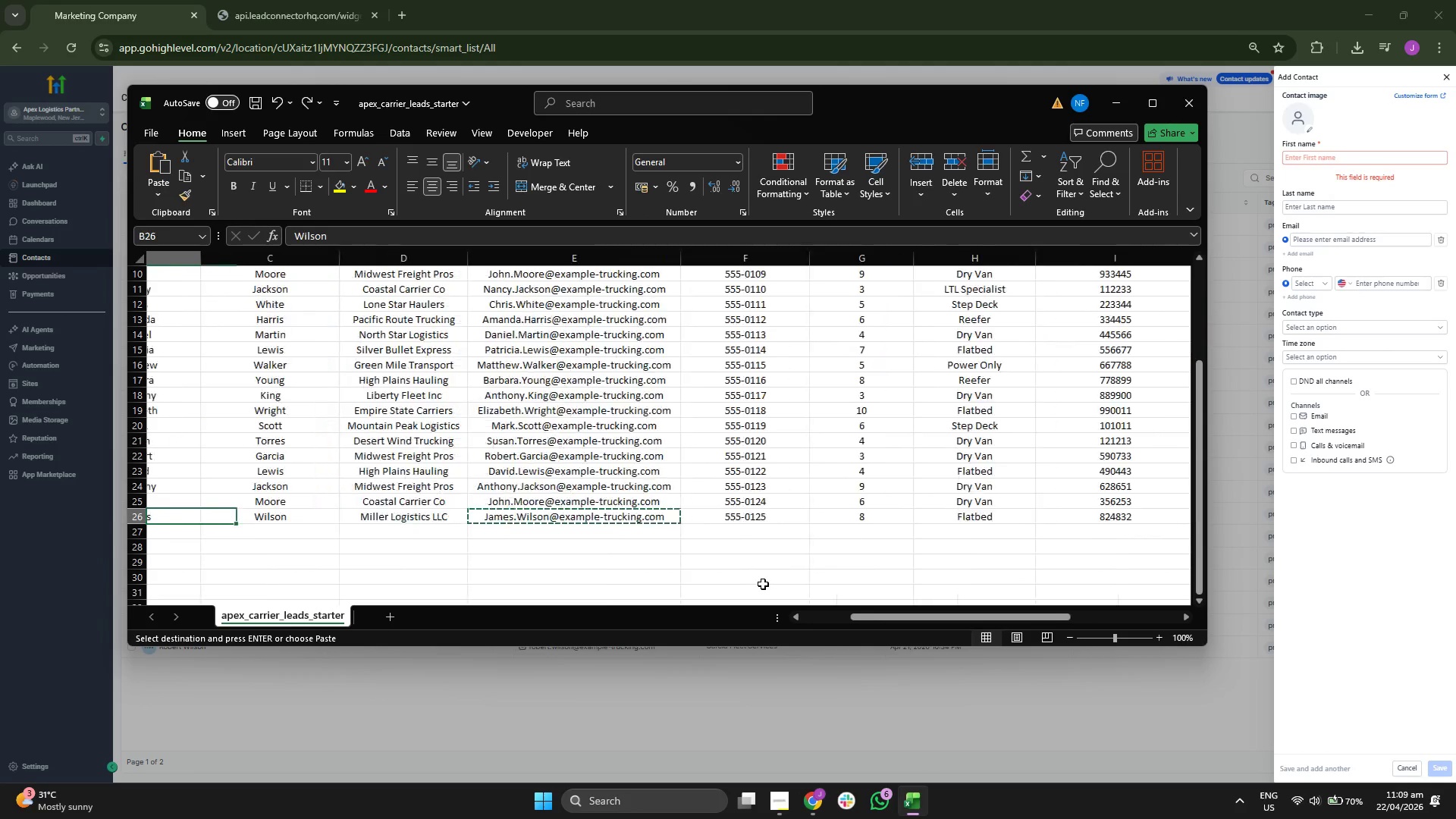 
key(ArrowLeft)
 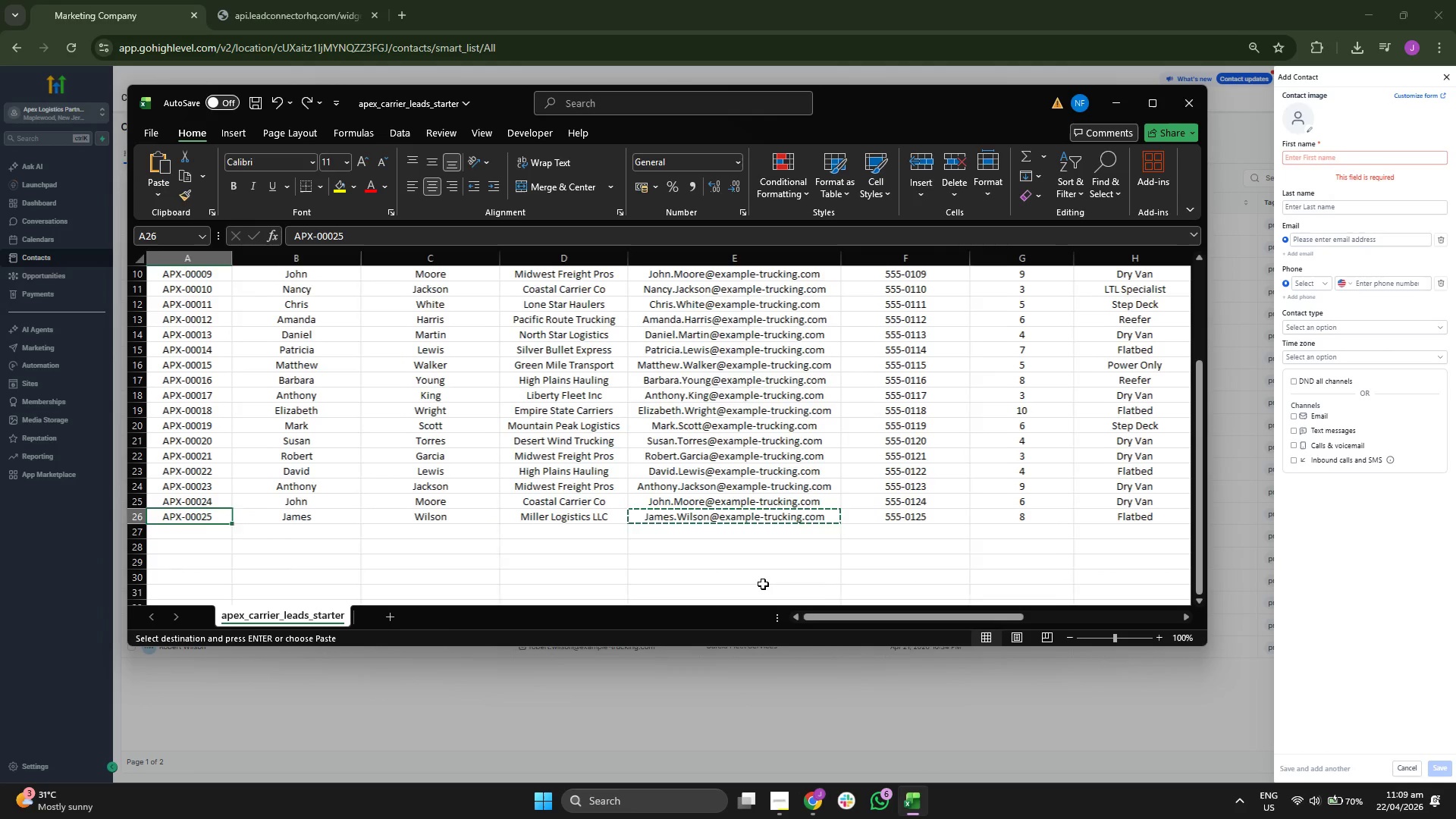 
key(ArrowRight)
 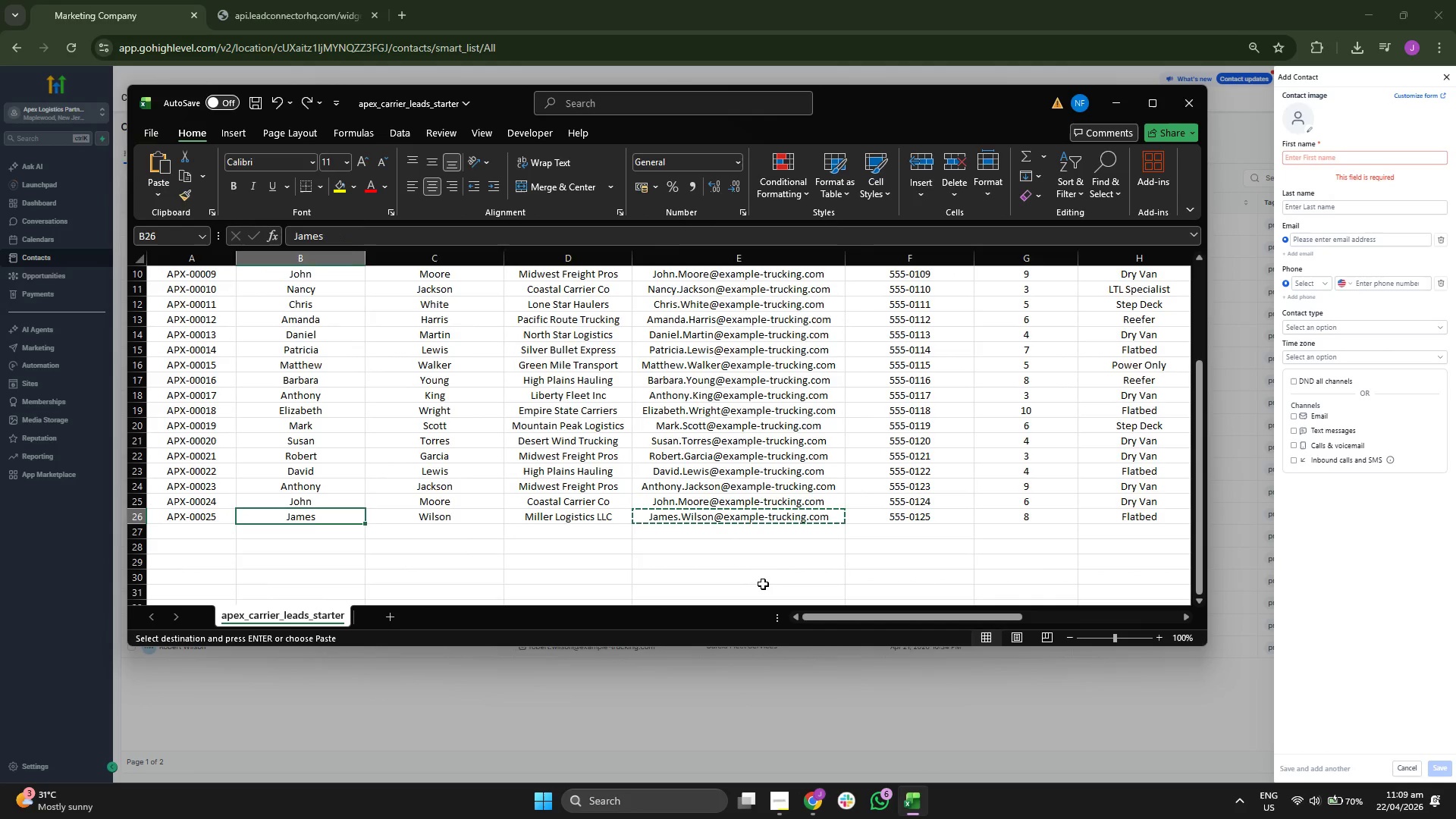 
key(ArrowRight)
 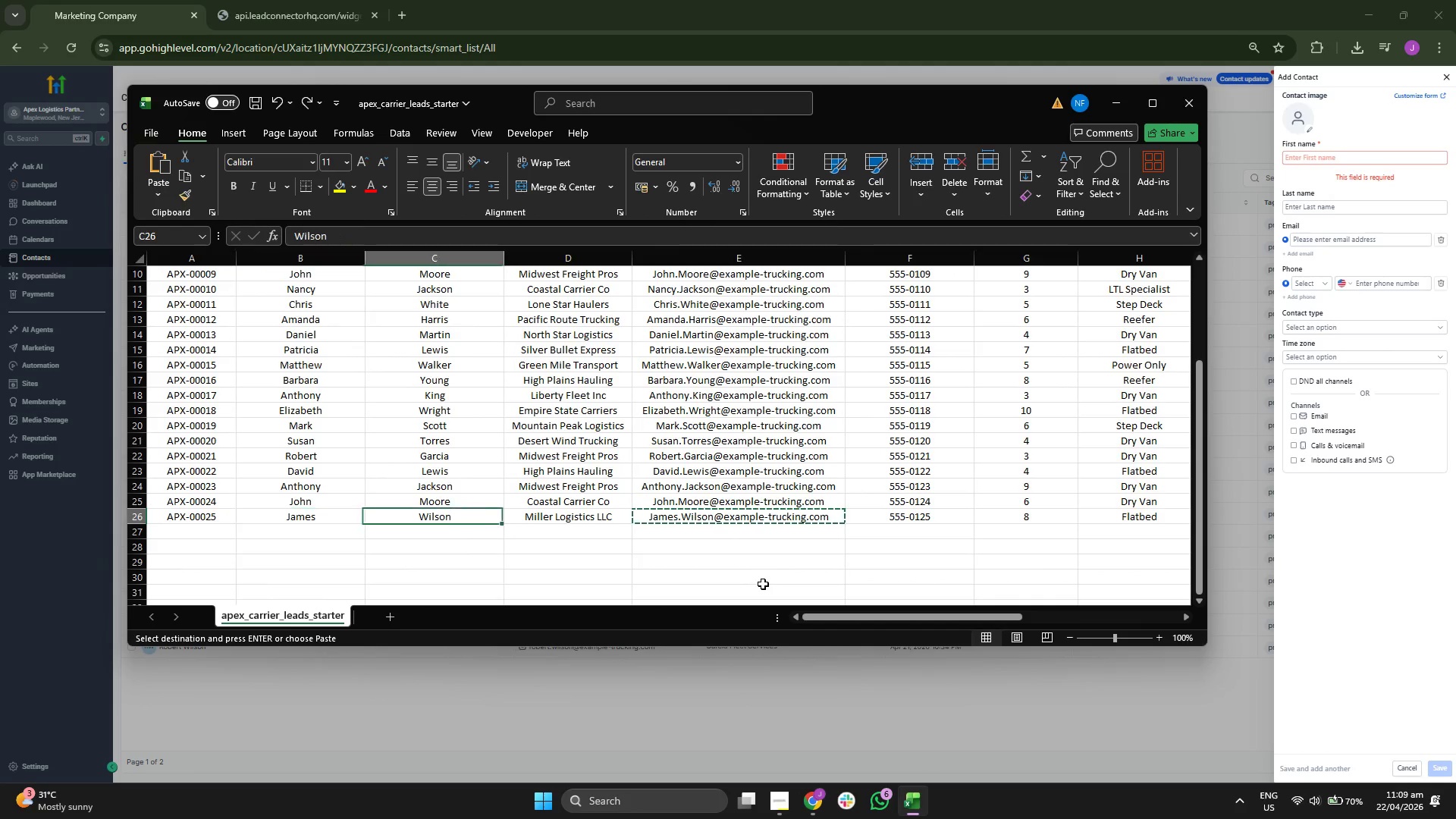 
key(ArrowRight)
 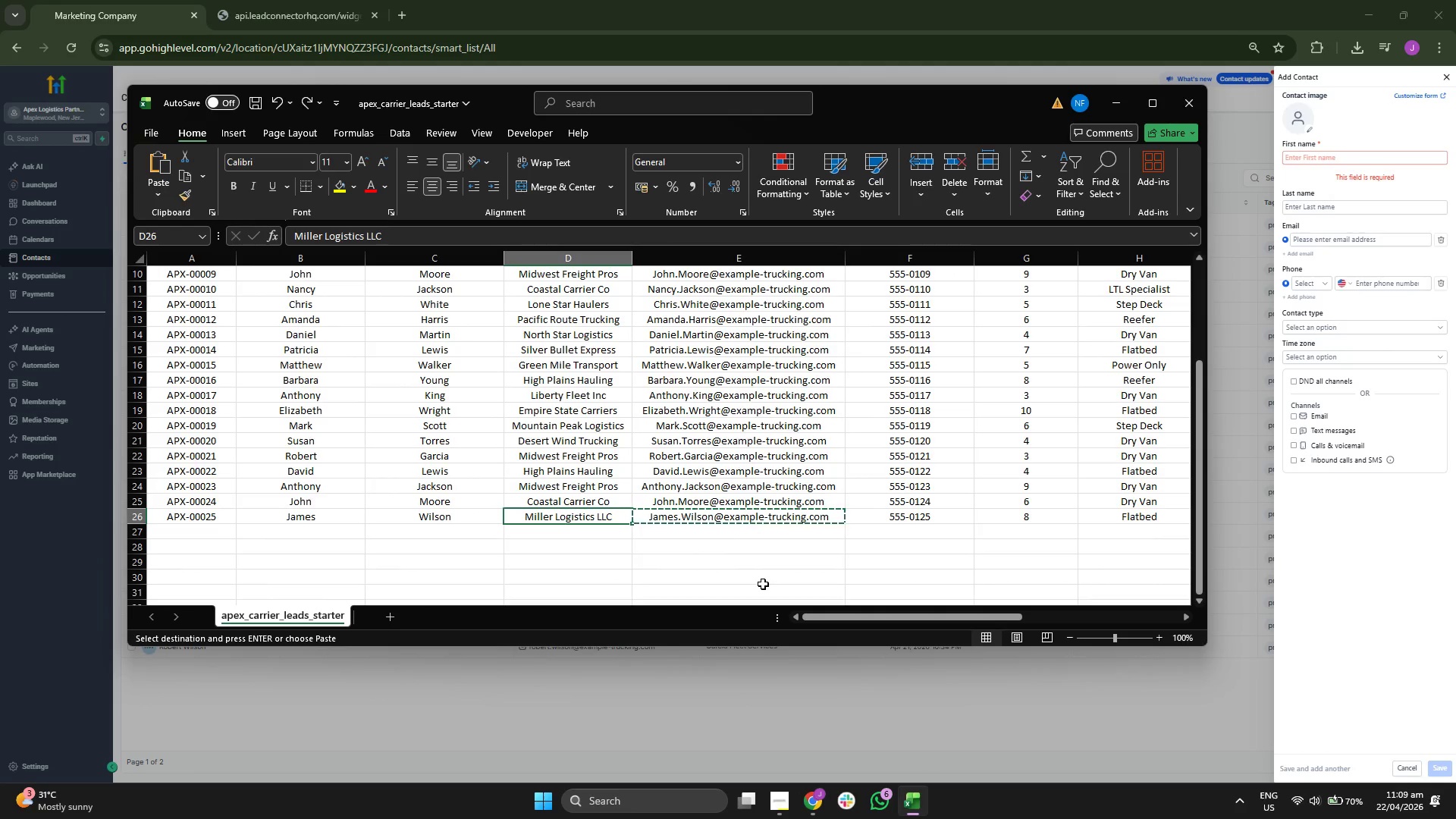 
key(ArrowRight)
 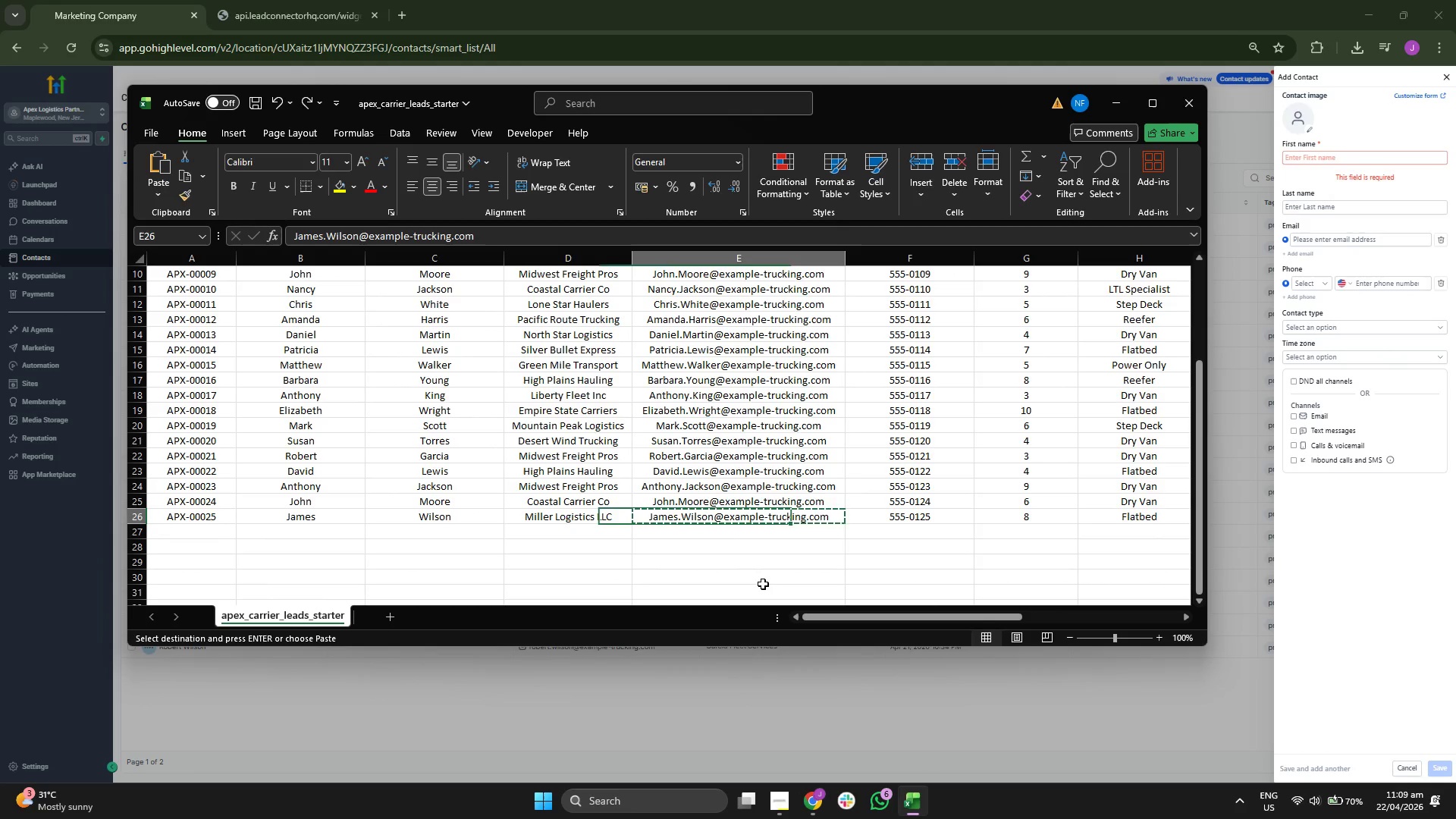 
key(ArrowRight)
 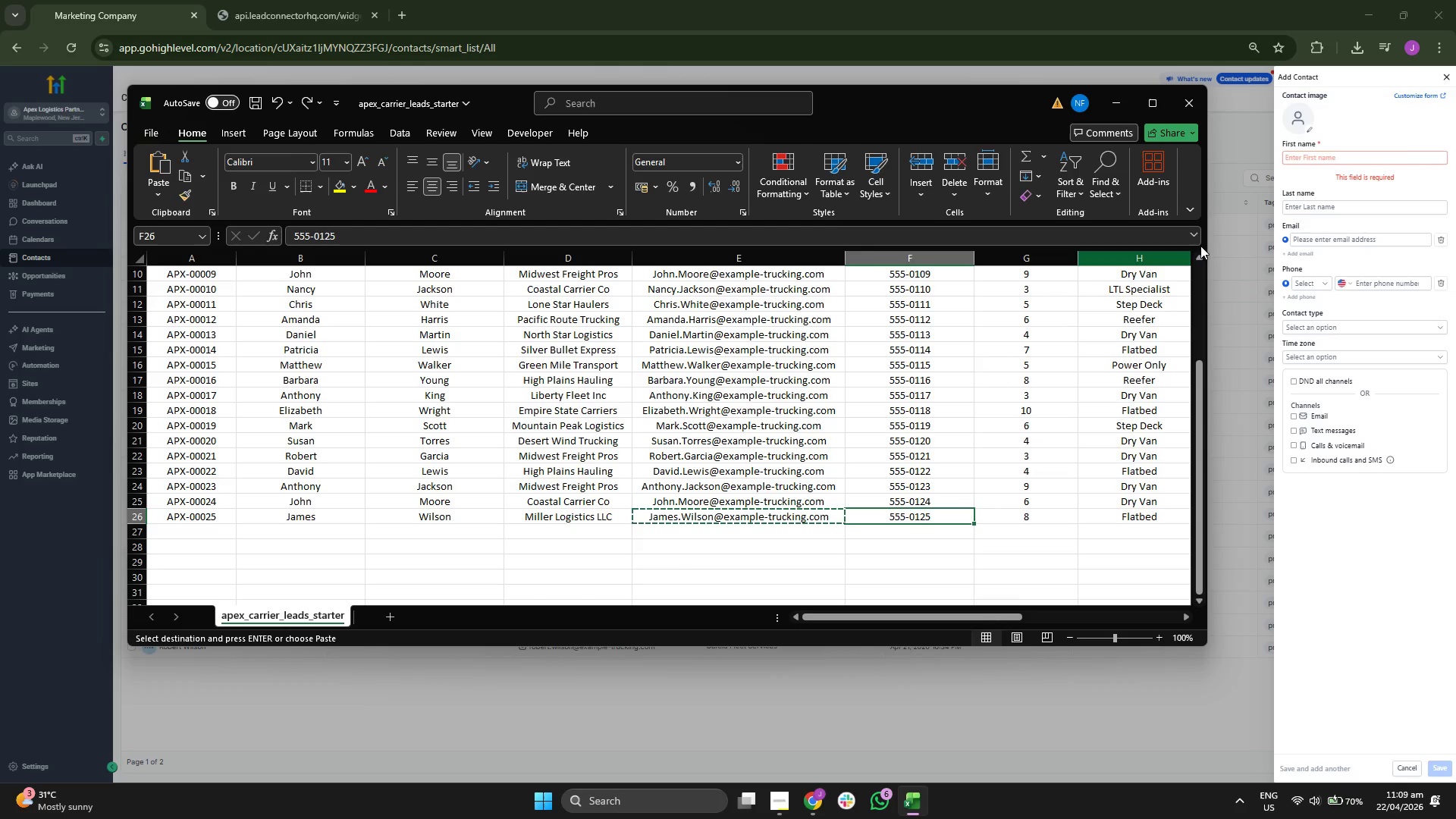 
left_click([1357, 238])
 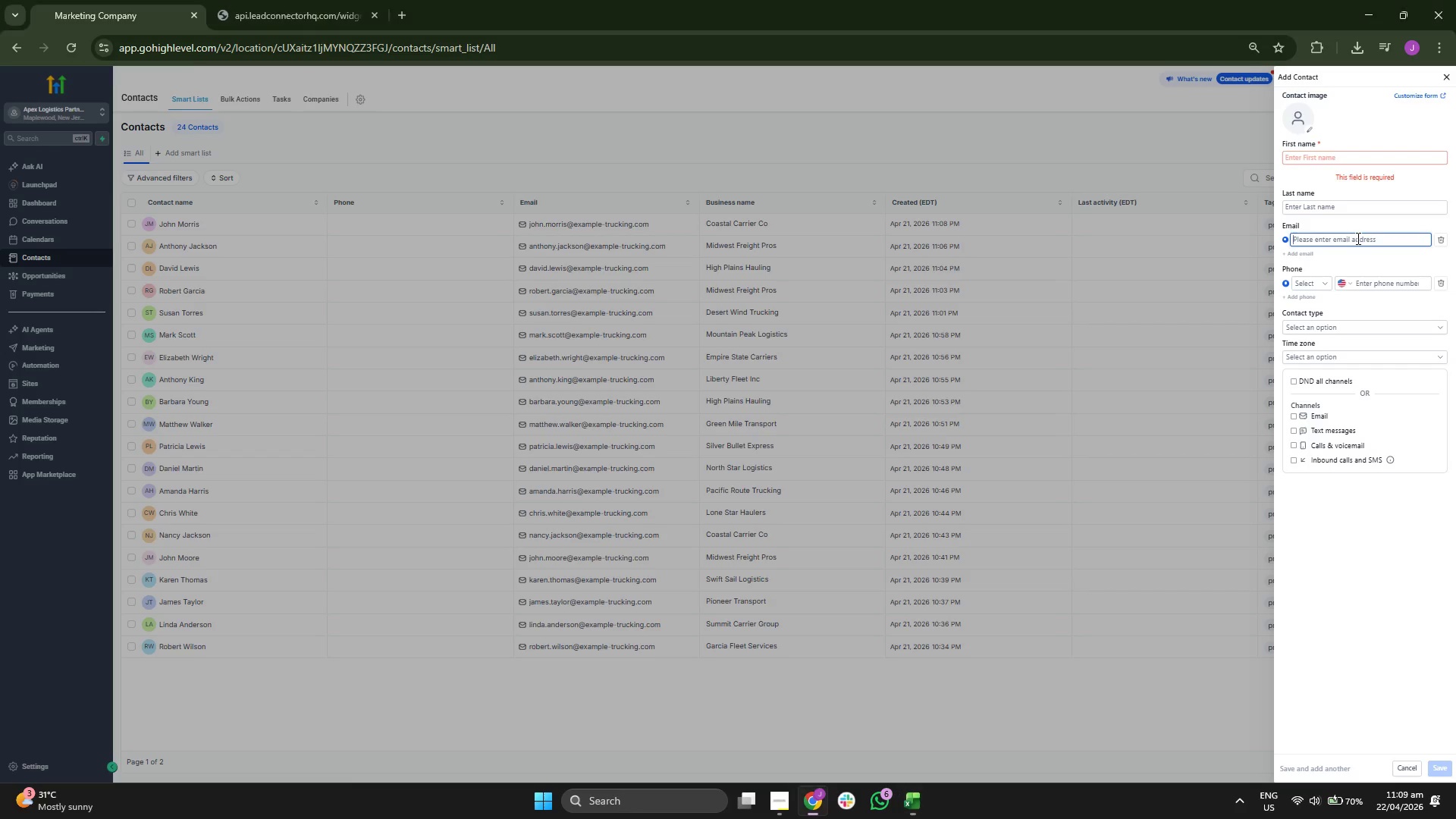 
key(Control+ControlLeft)
 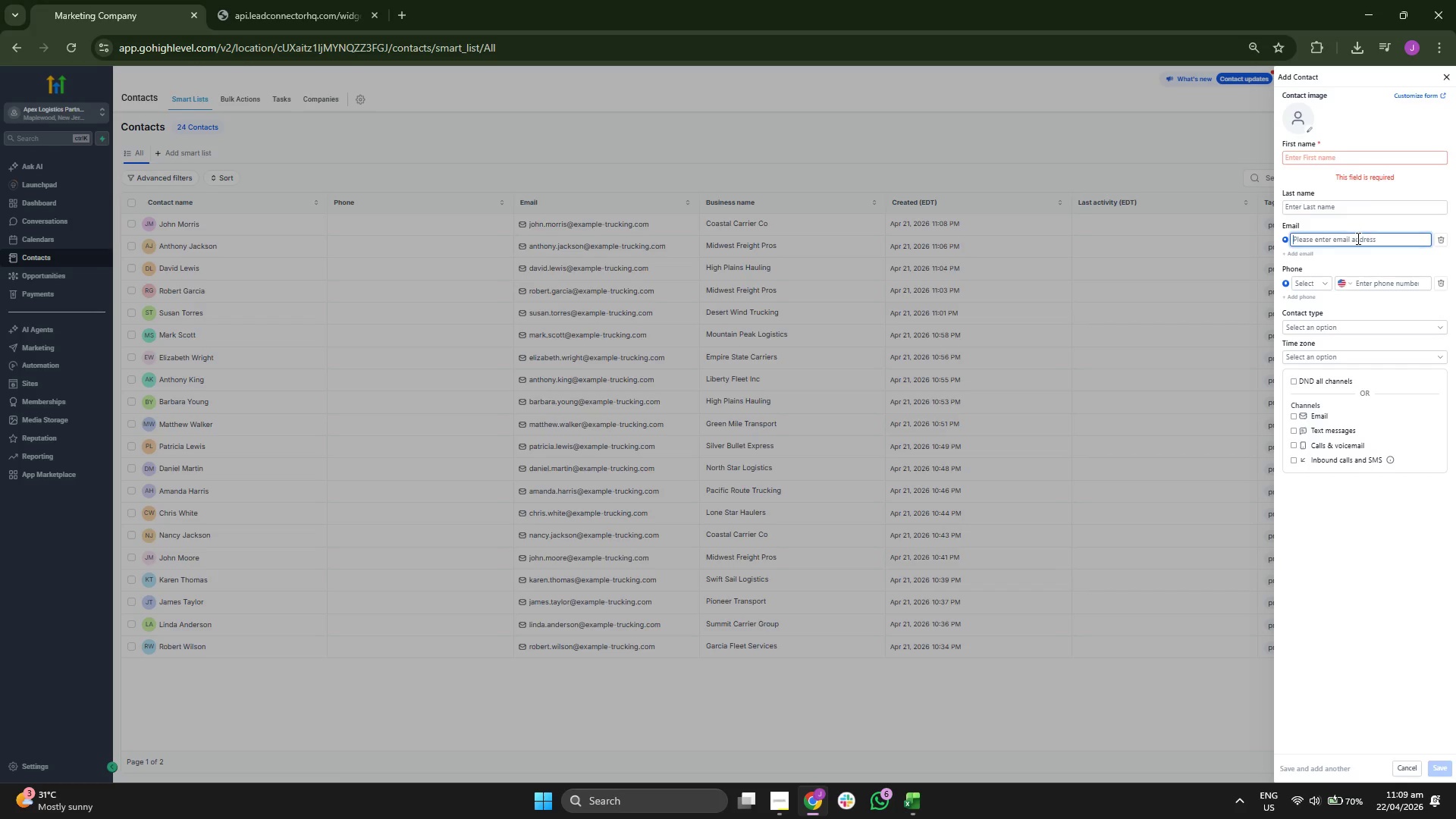 
key(Control+V)
 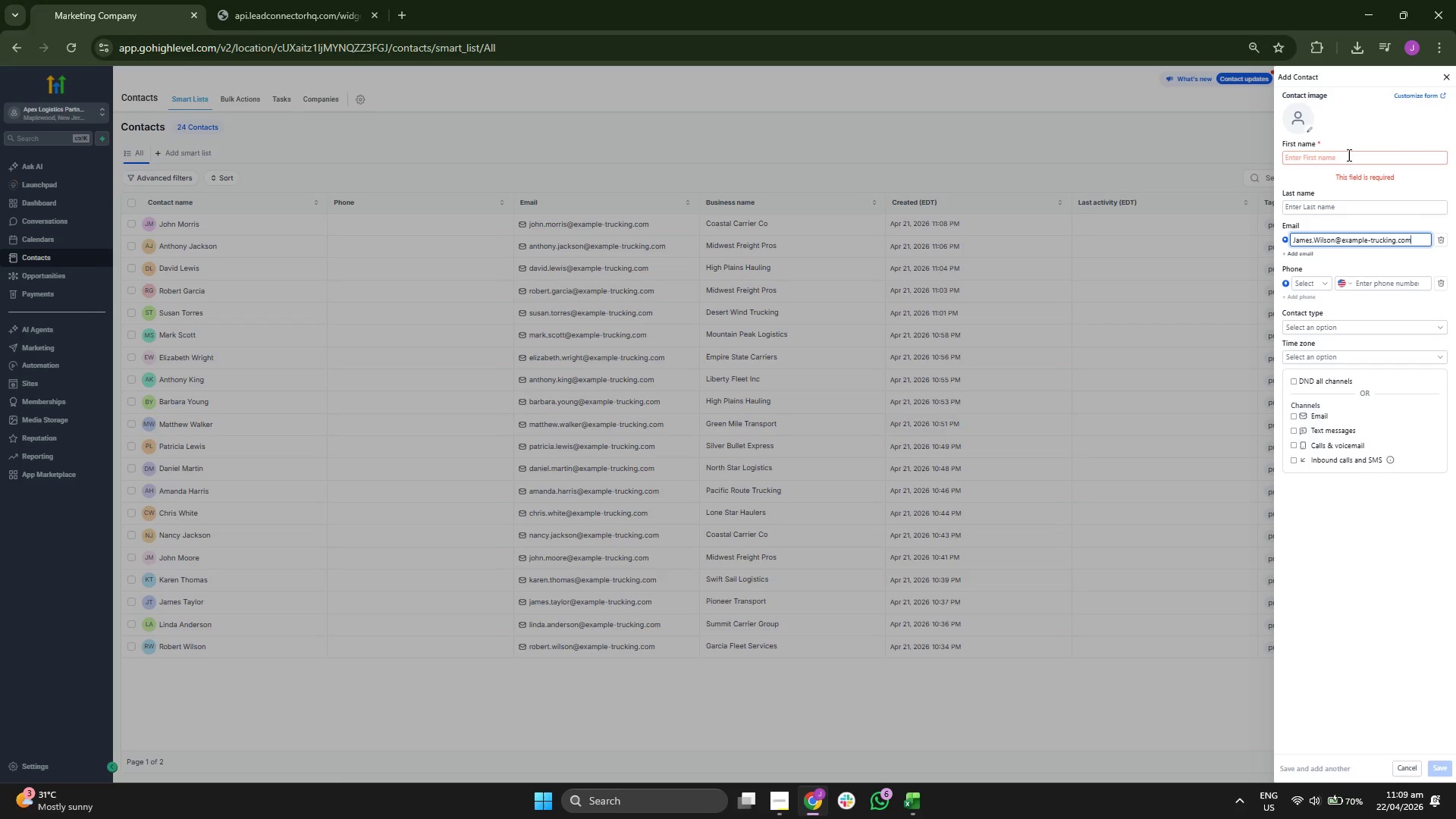 
left_click([1348, 155])
 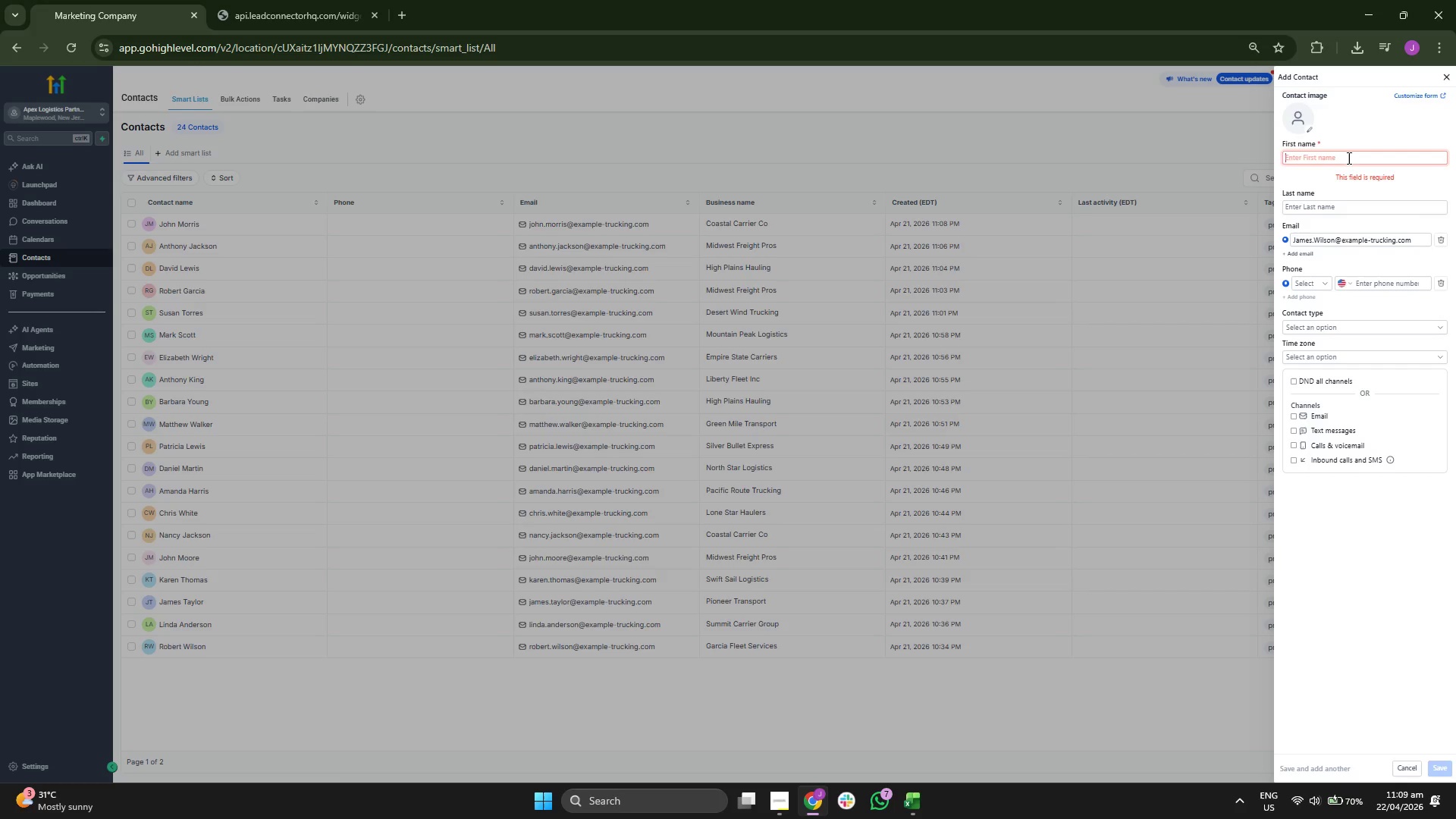 
type(jAMES)
key(Backspace)
key(Backspace)
key(Backspace)
key(Backspace)
key(Backspace)
type(James)
key(Tab)
type(Wilson)
 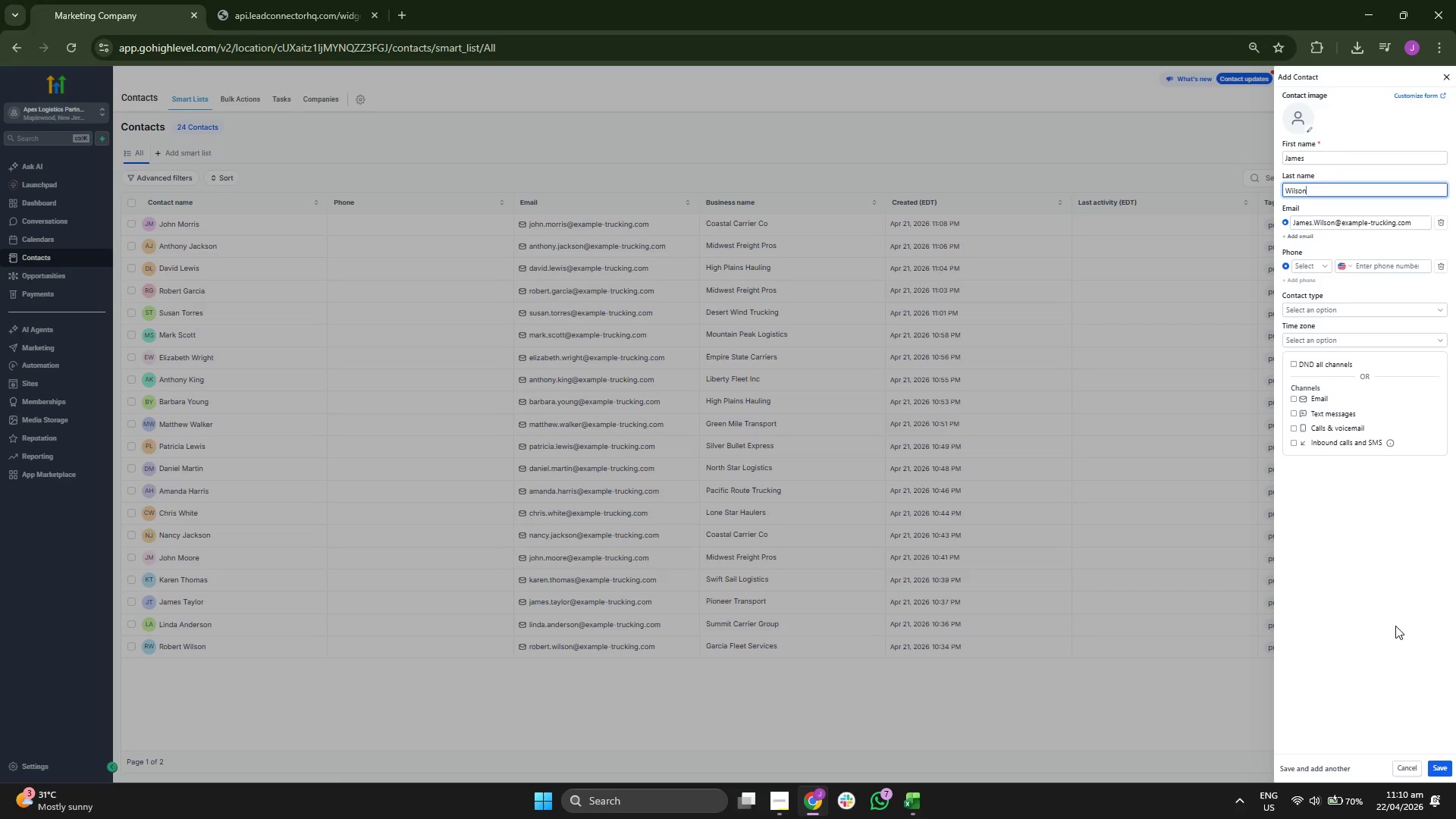 
left_click([1443, 761])
 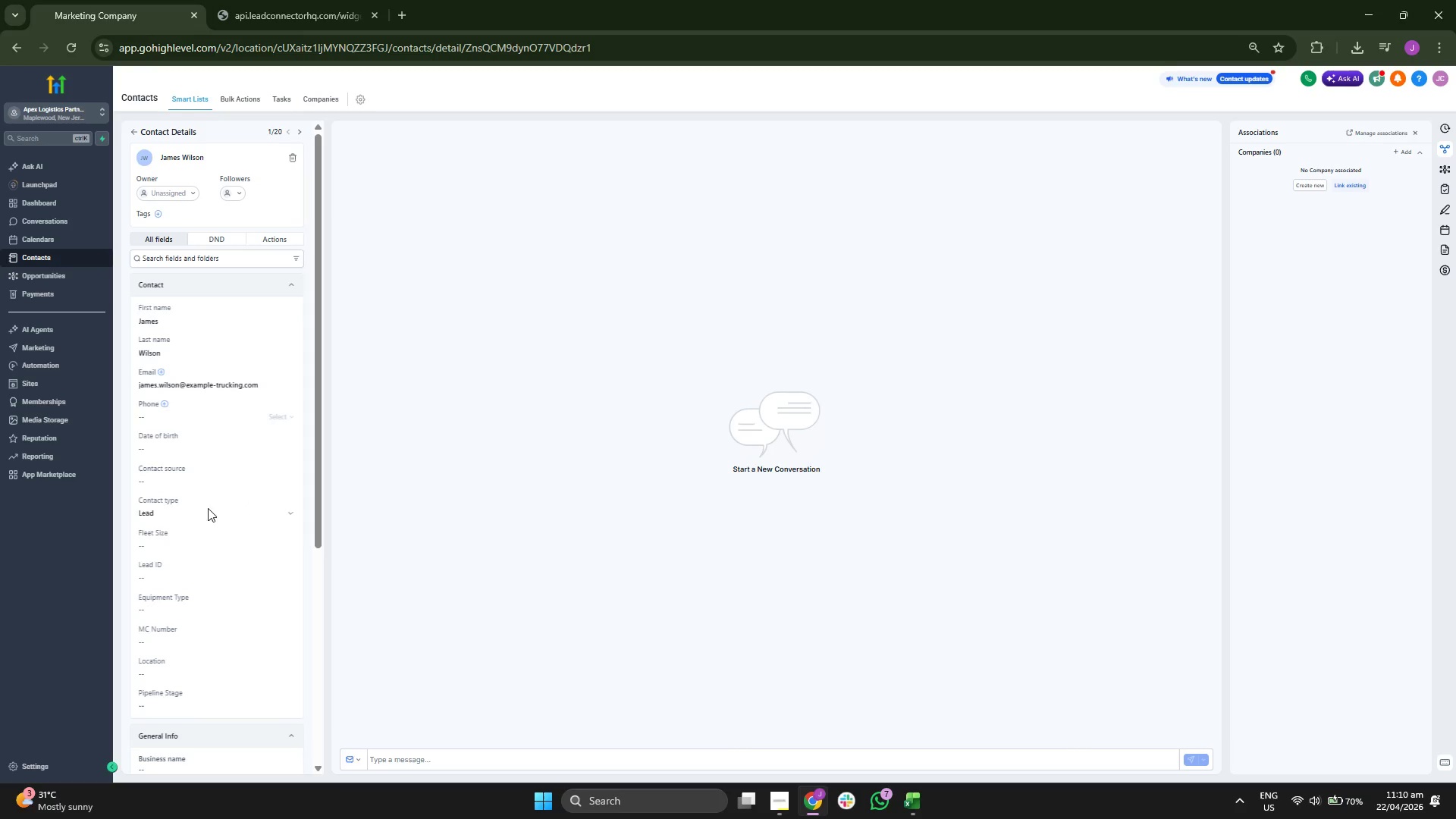 
left_click([193, 566])
 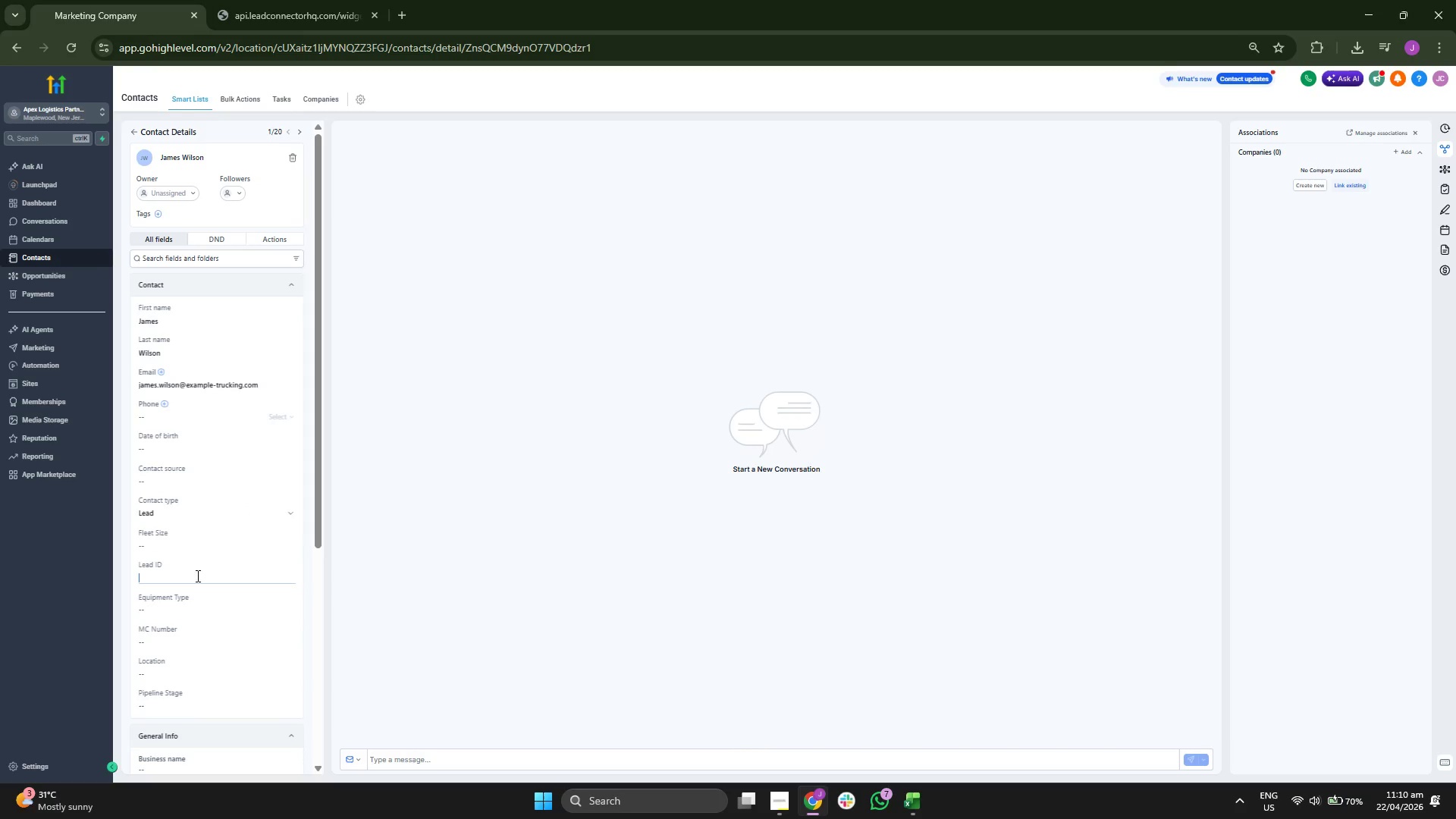 
type(APX-00025)
 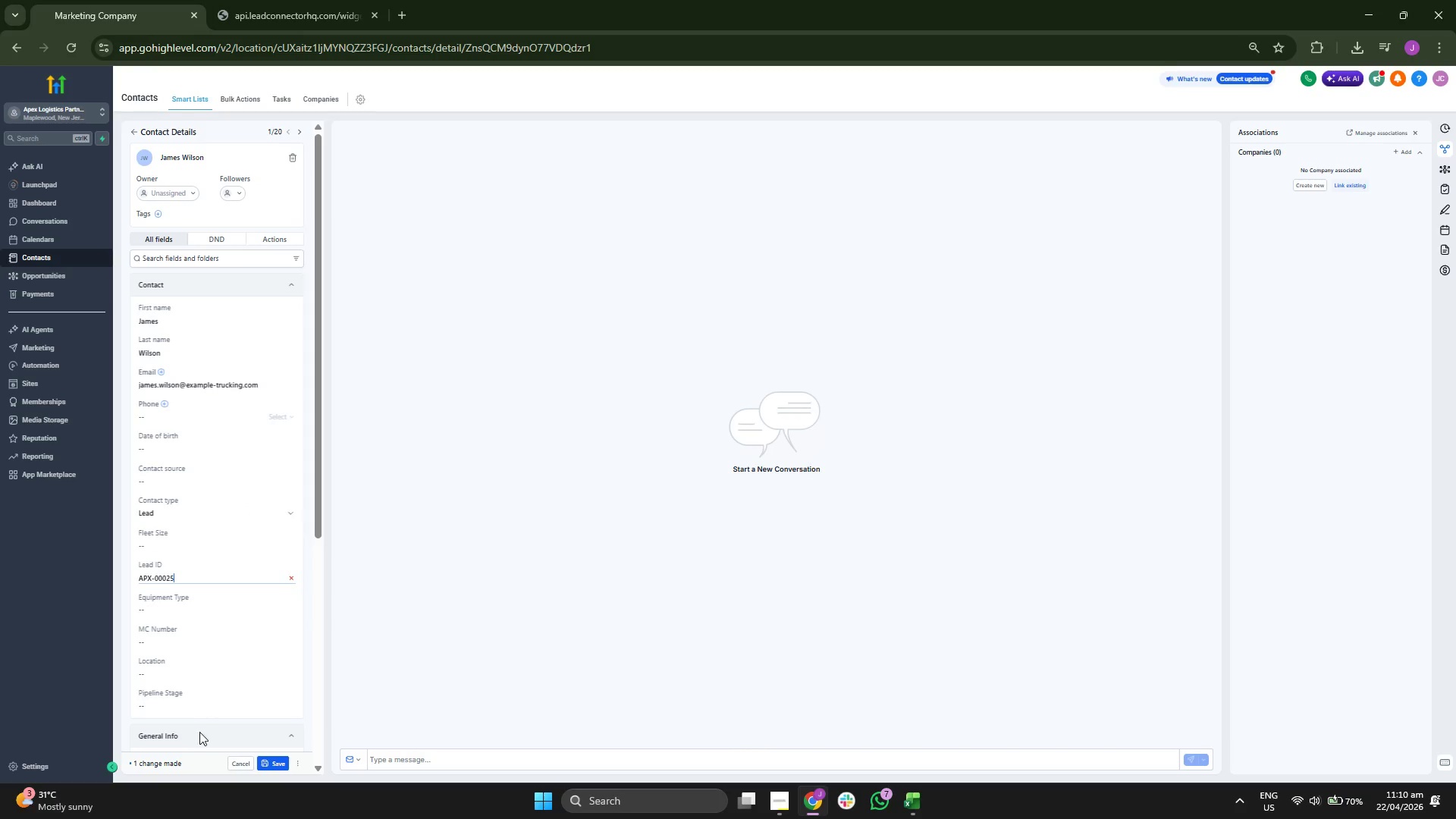 
left_click([214, 701])
 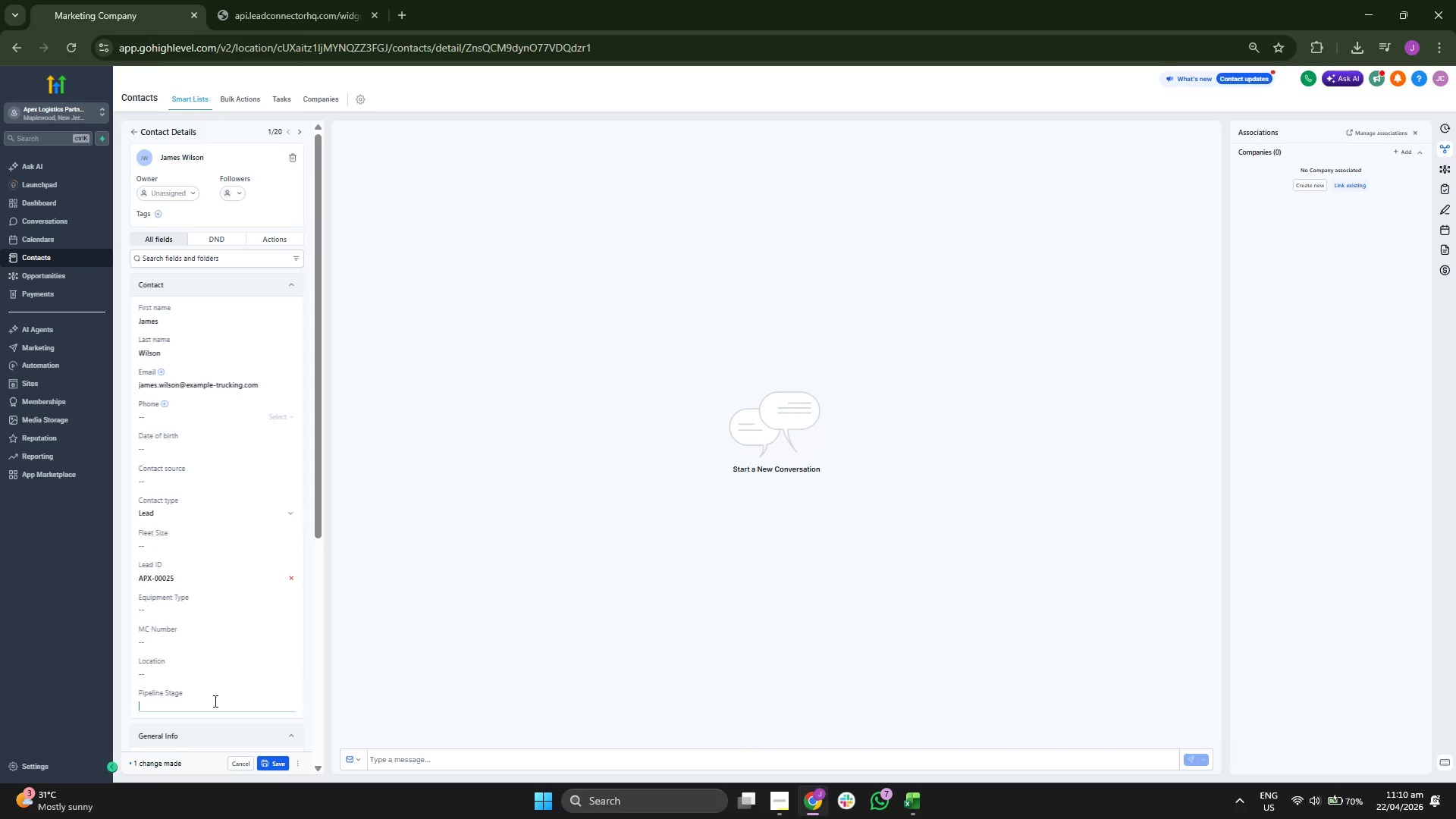 
type(Cold Outreach)
 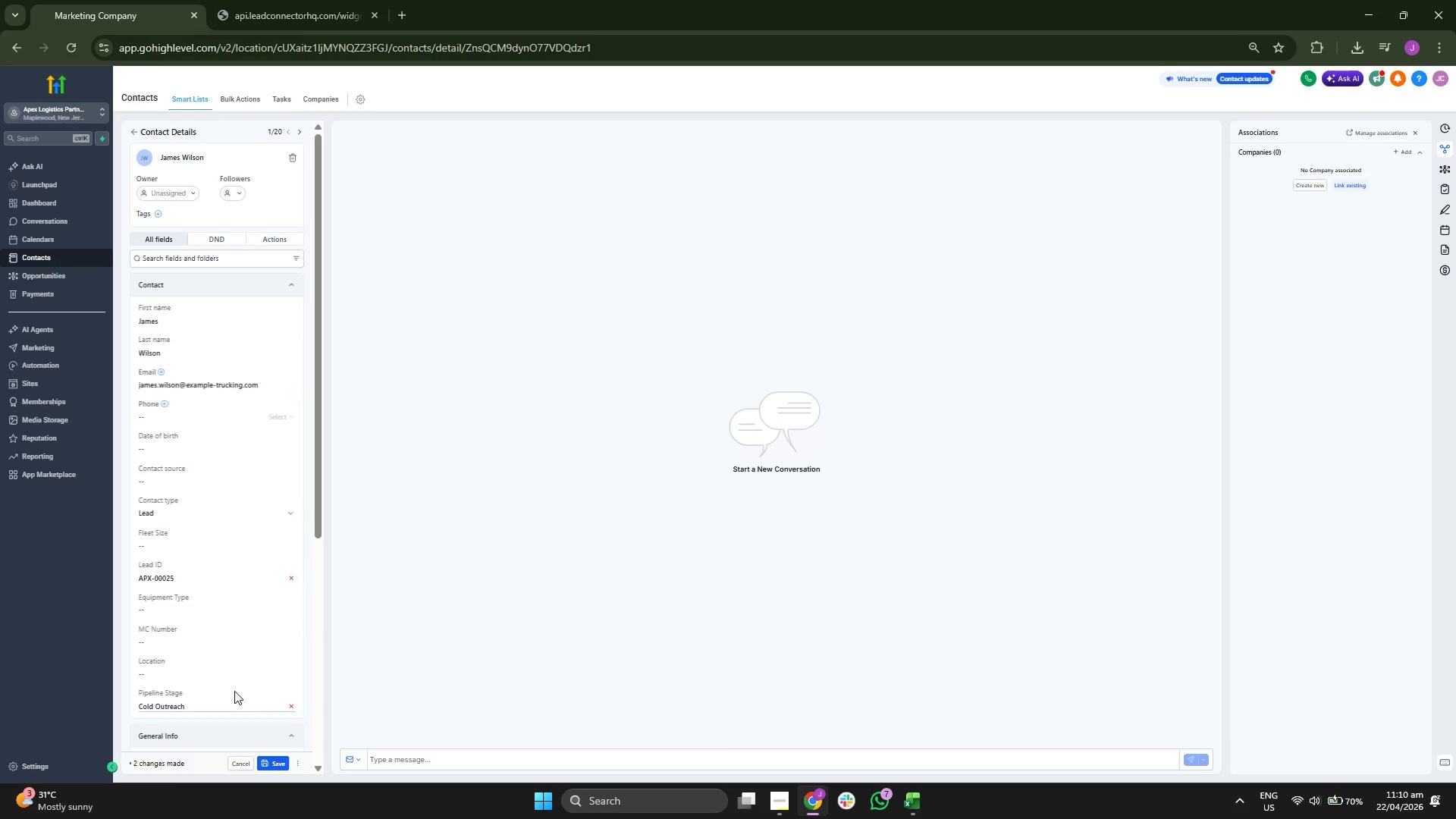 
scroll: coordinate [237, 560], scroll_direction: down, amount: 1.0
 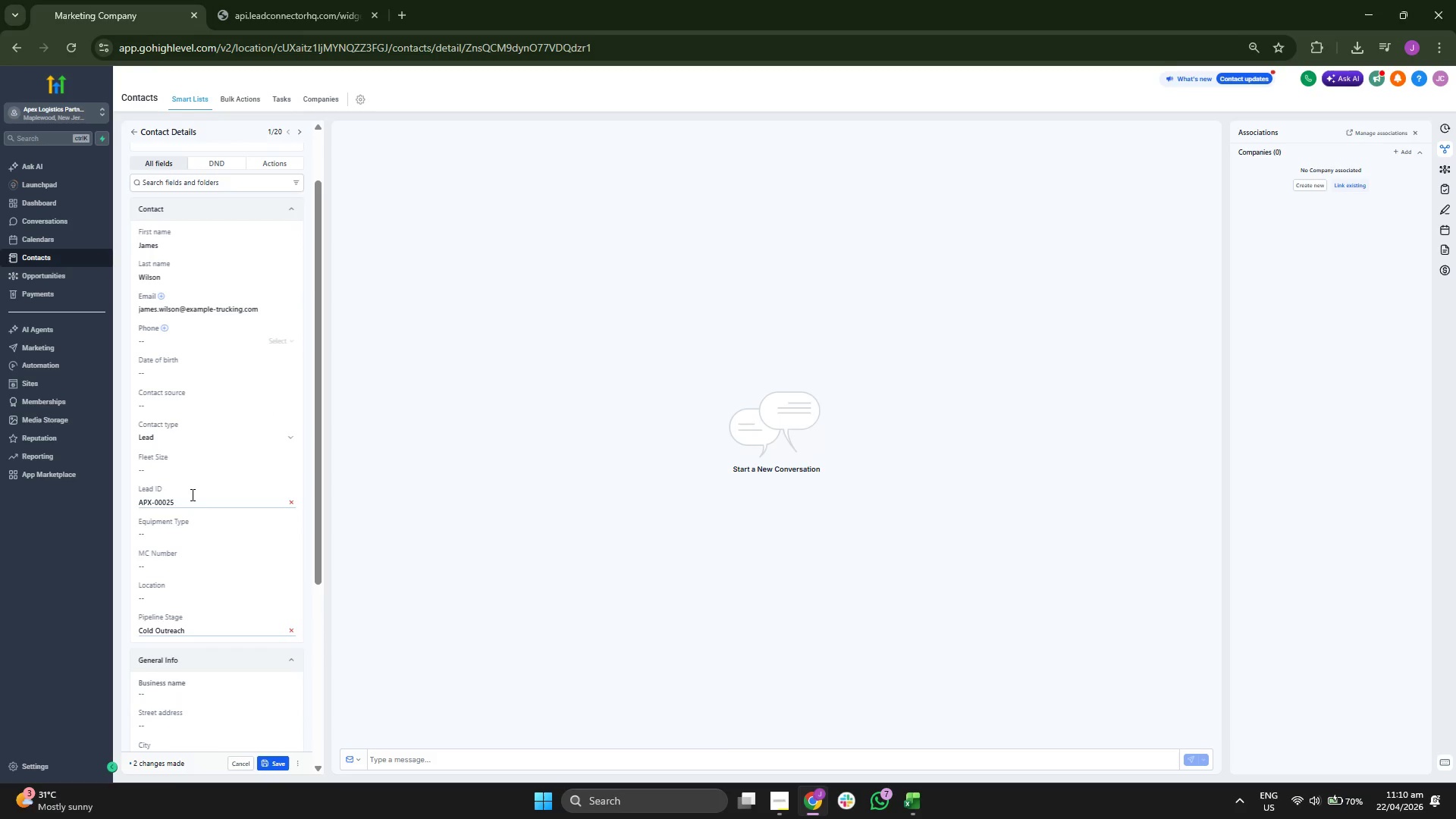 
left_click([198, 474])
 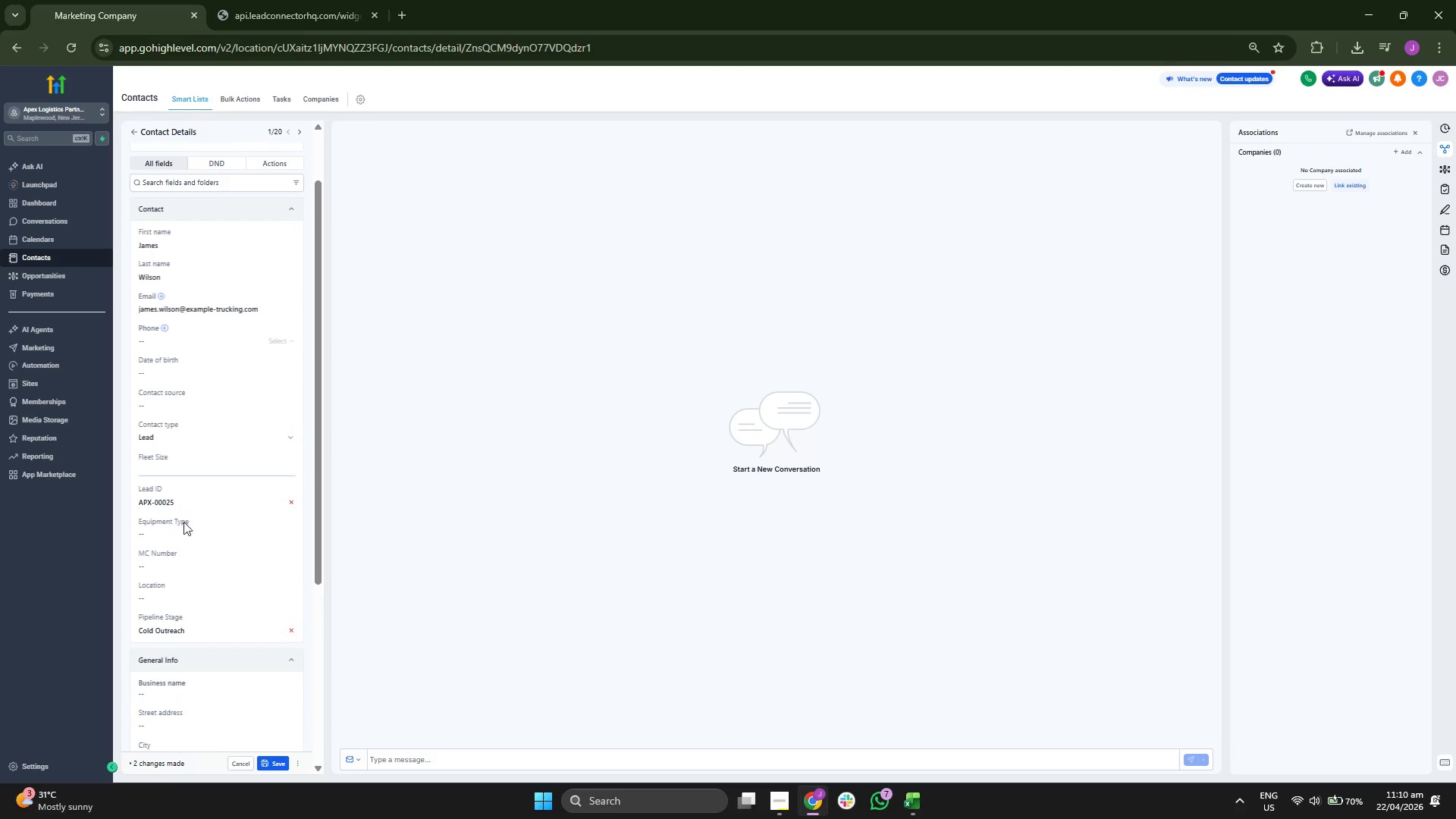 
left_click([184, 529])
 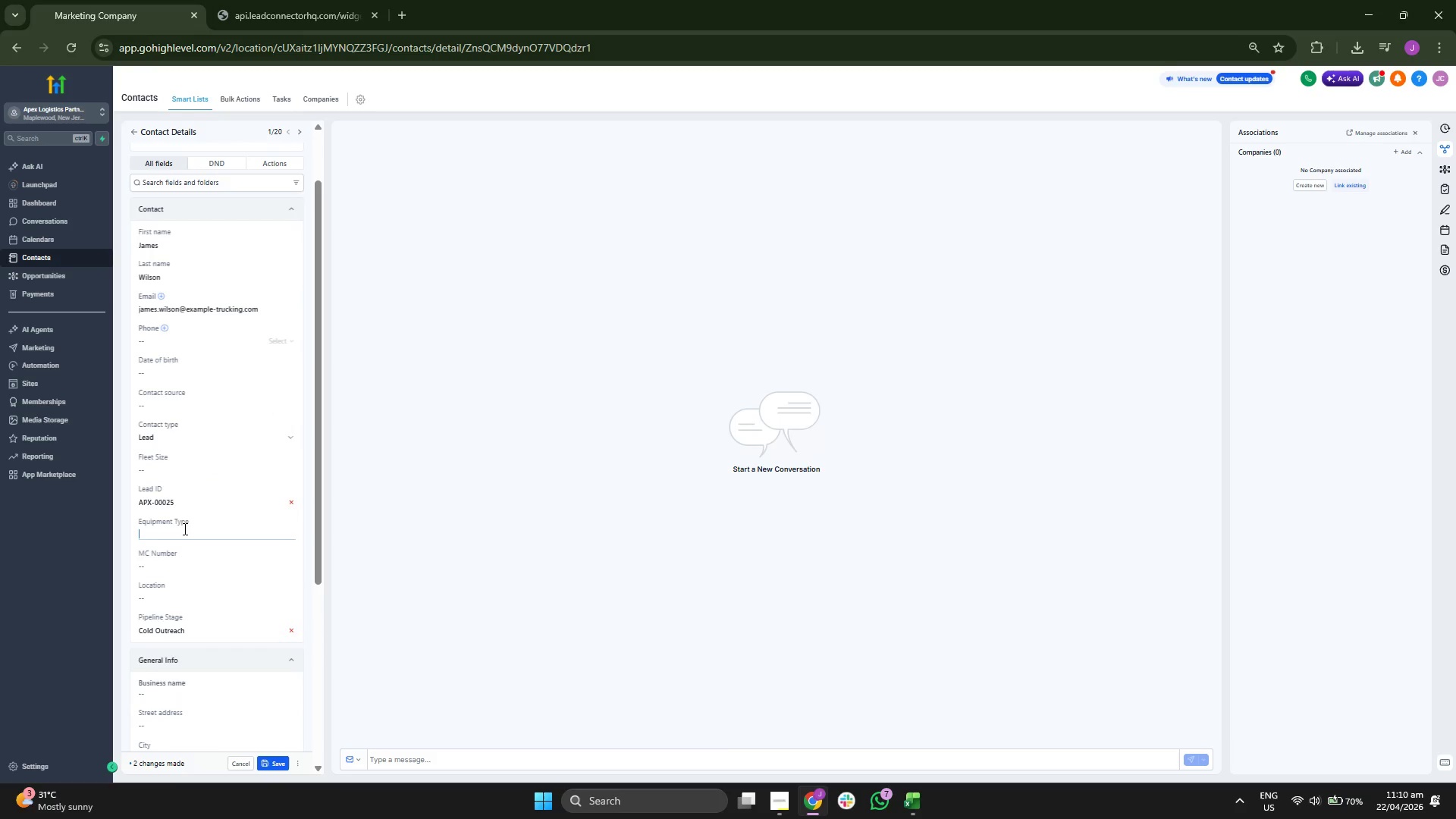 
type(f)
key(Backspace)
type(Flat Bed)
 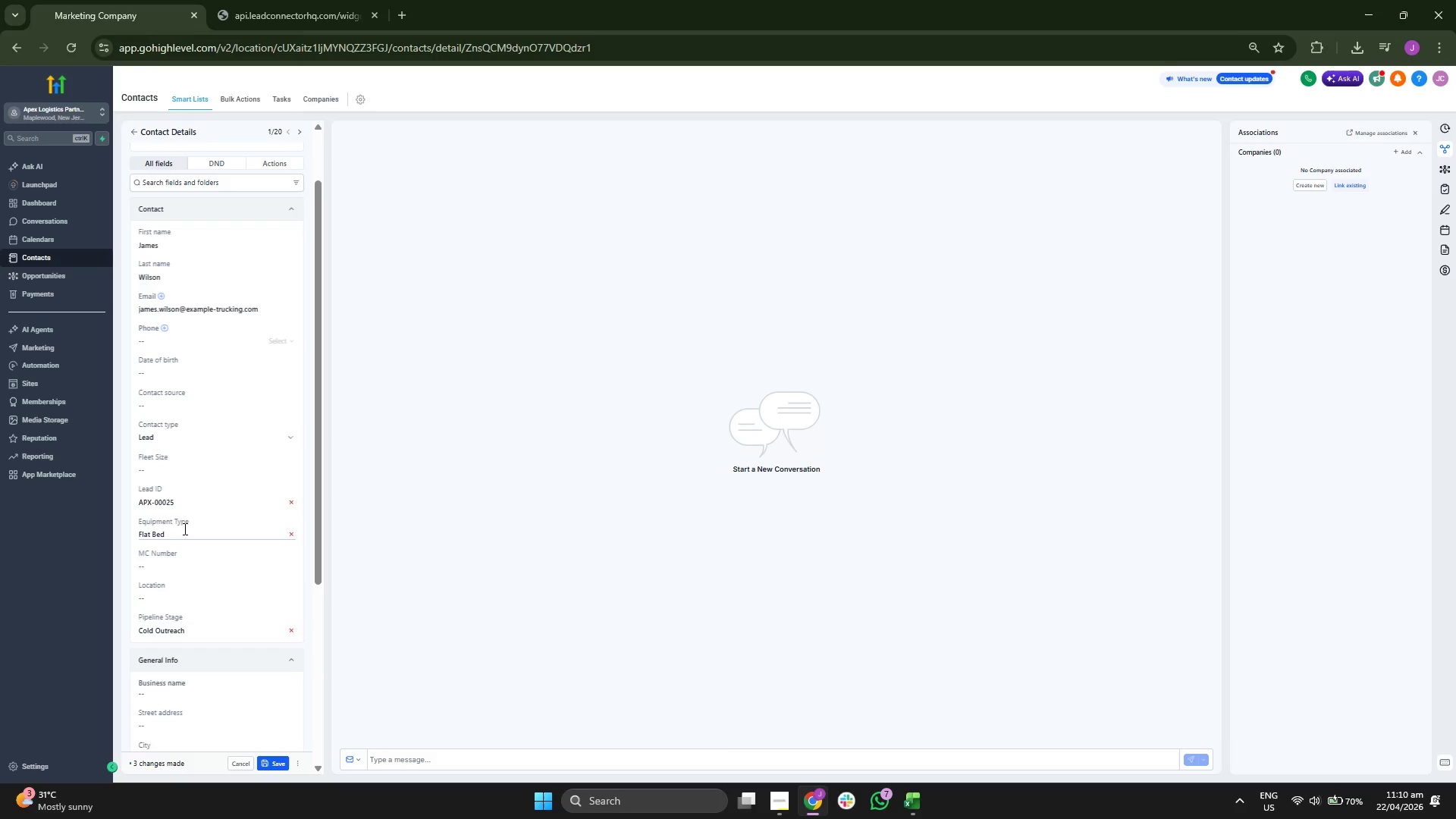 
left_click([918, 799])
 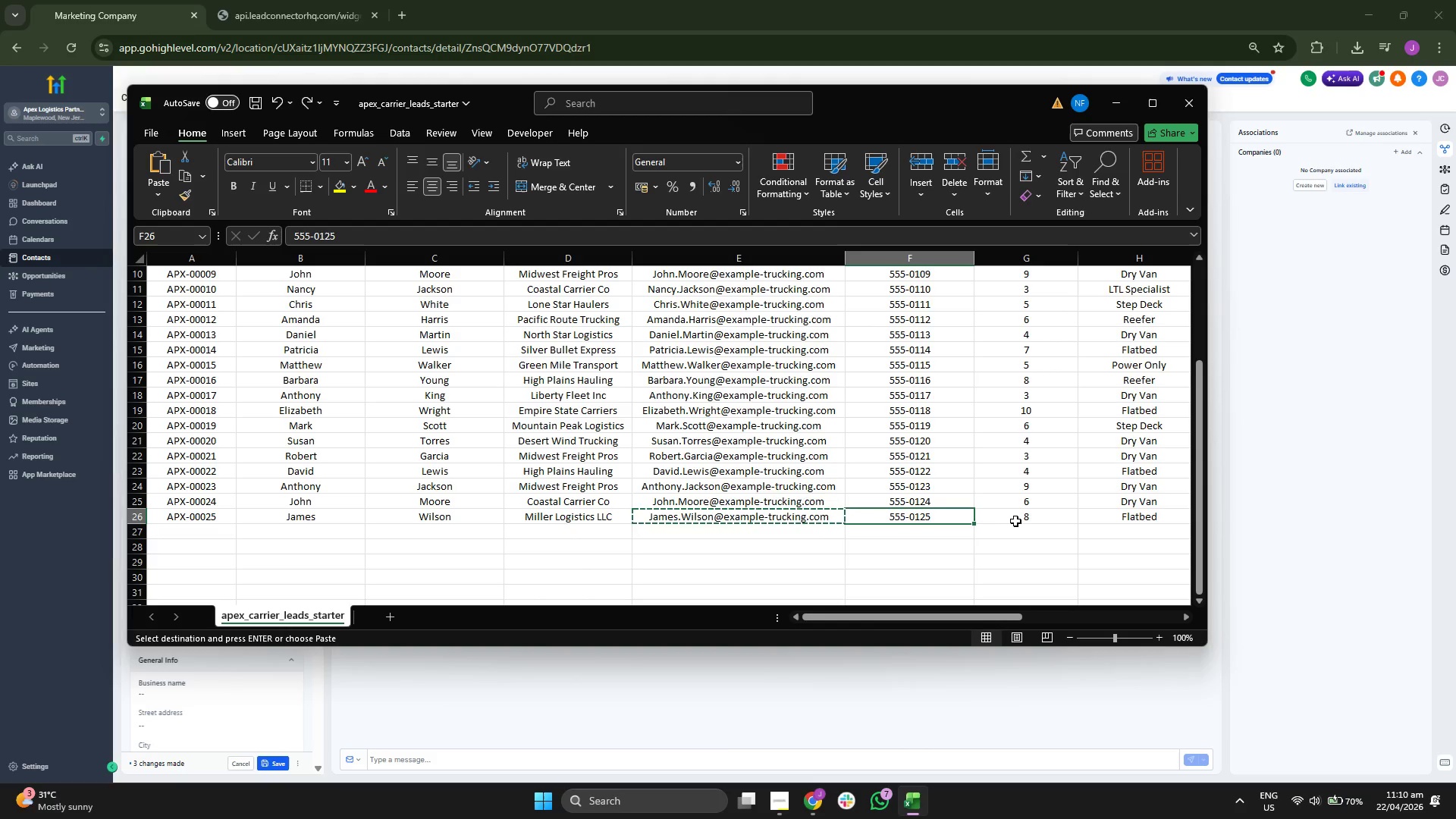 
wait(6.25)
 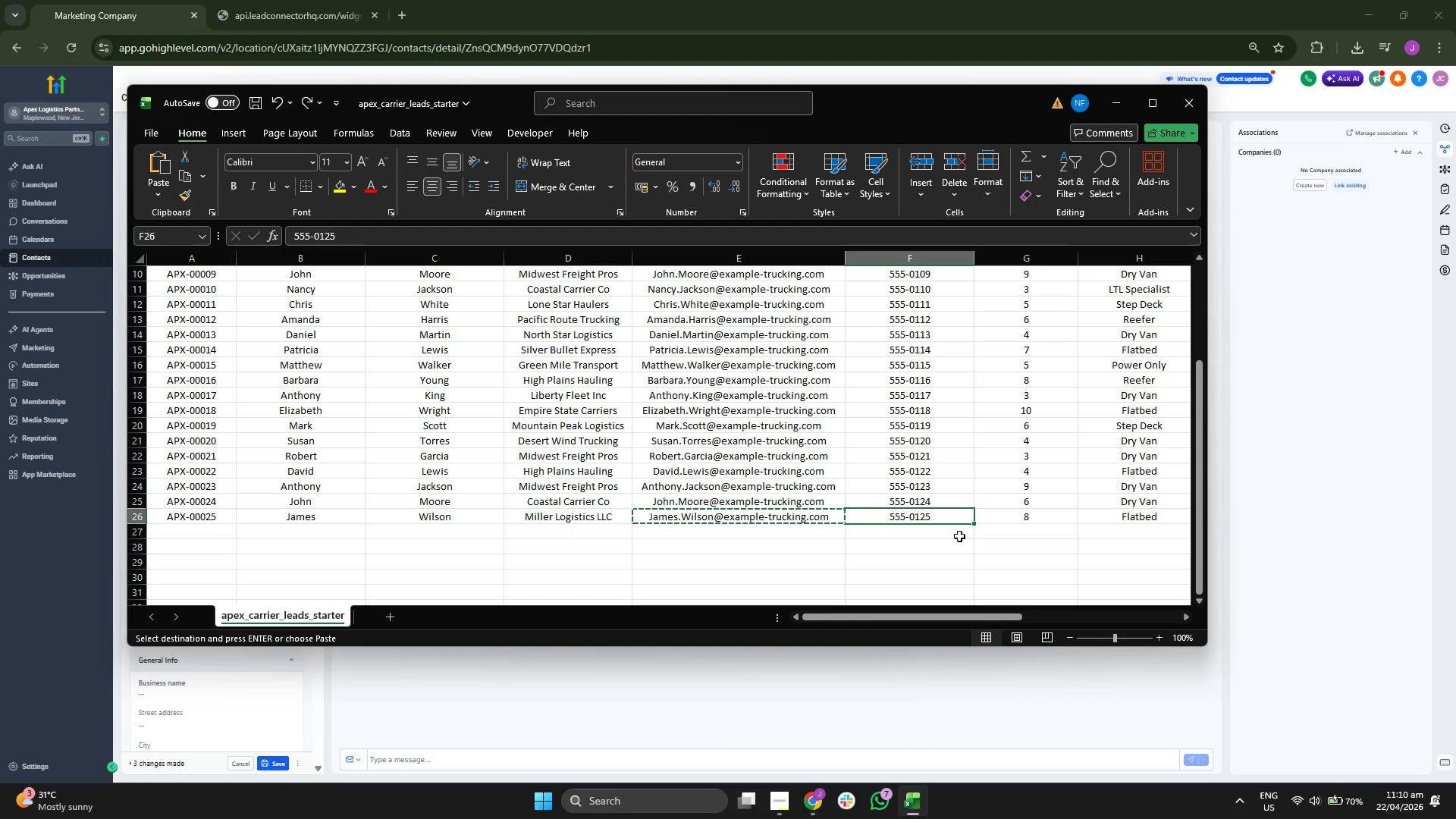 
key(ArrowLeft)
 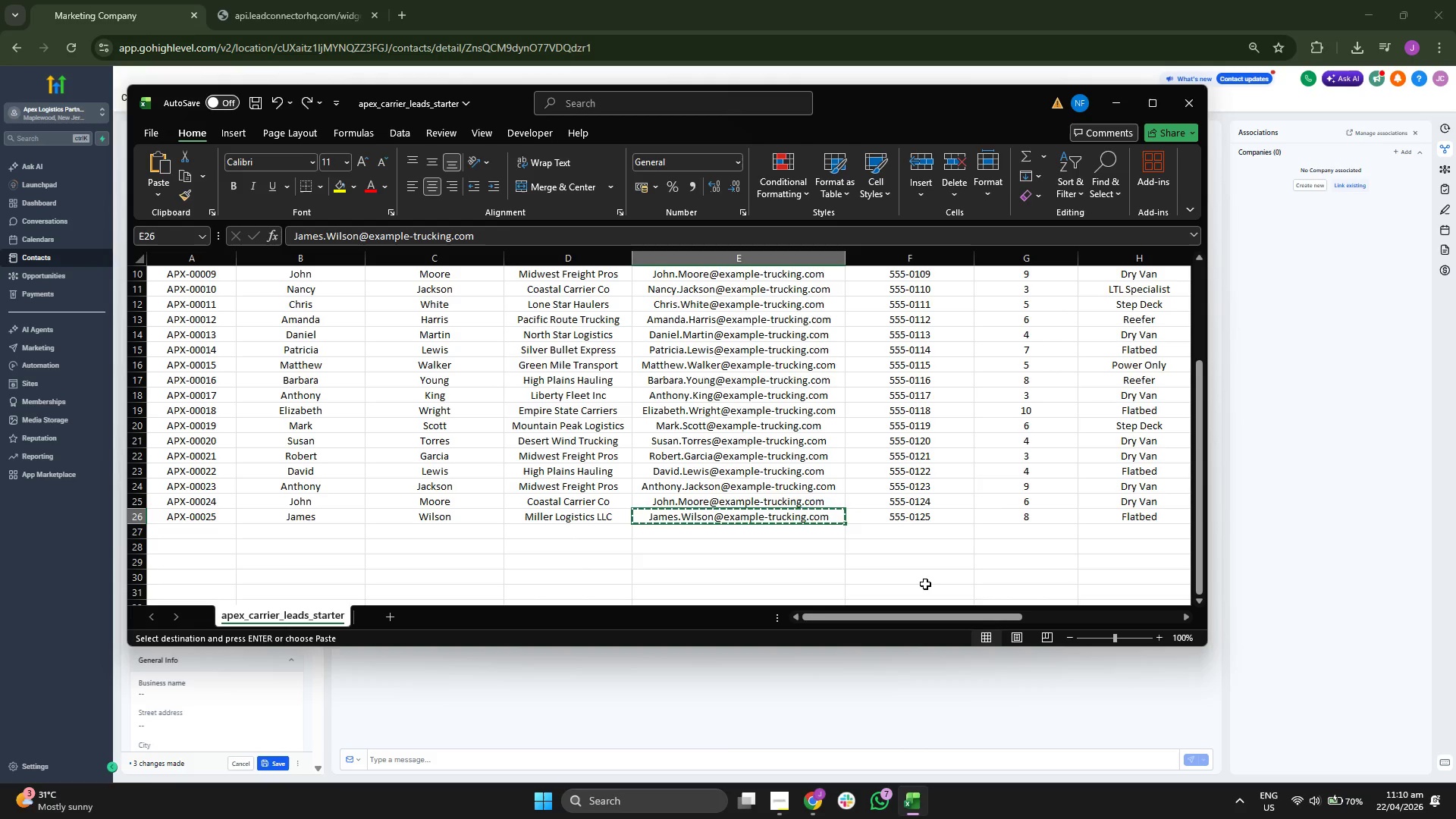 
key(ArrowLeft)
 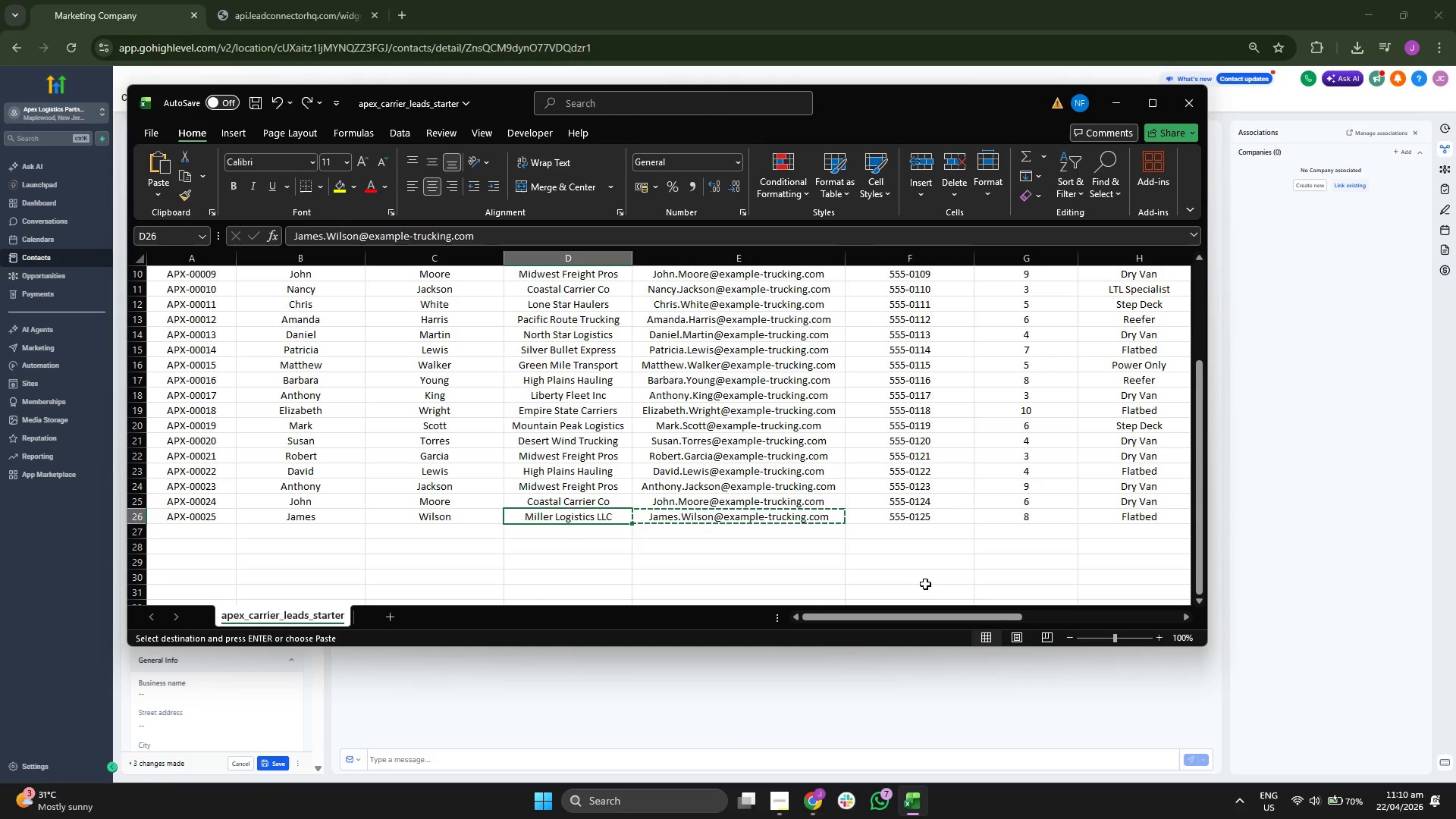 
key(Control+ControlLeft)
 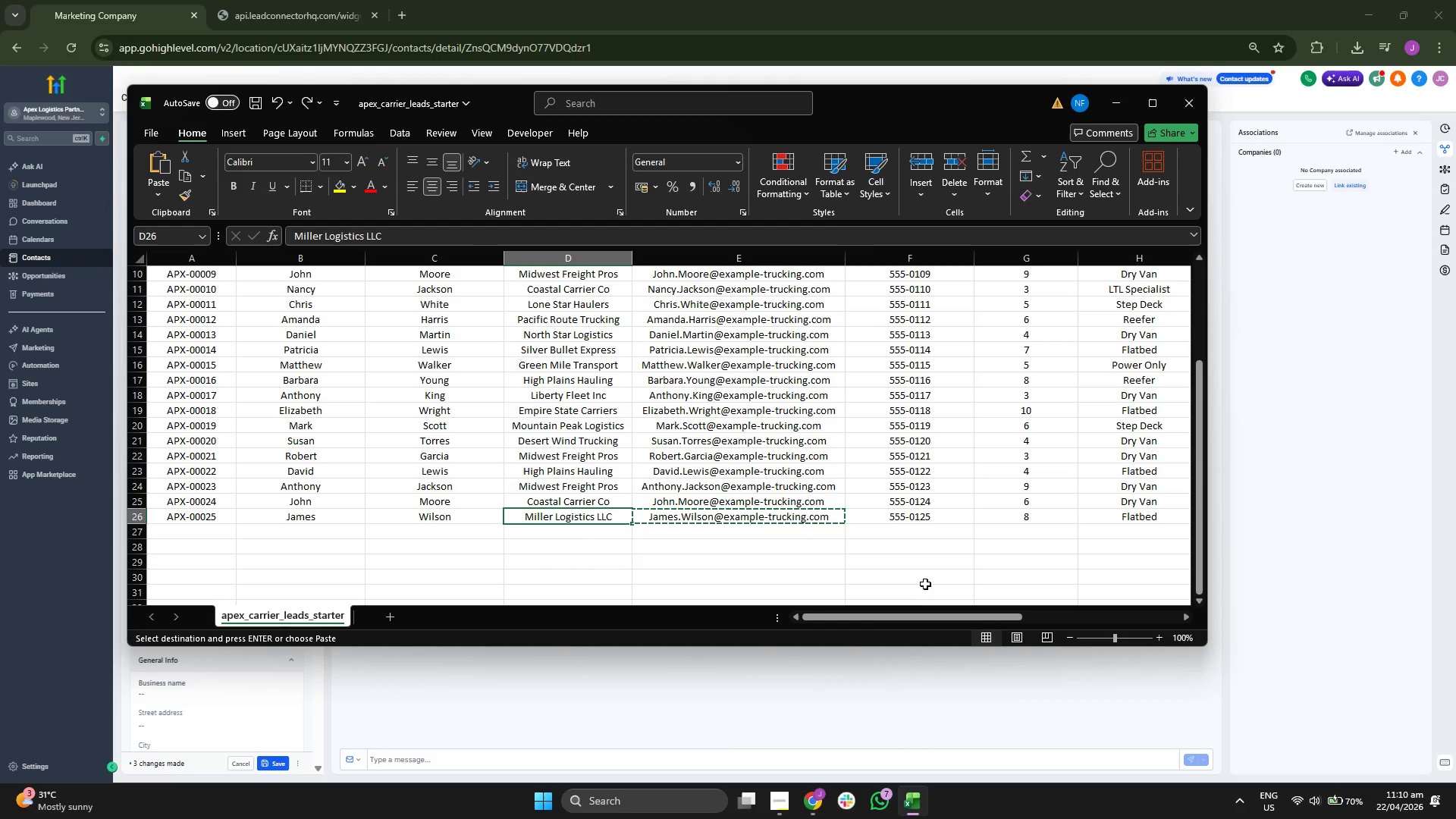 
key(Control+C)
 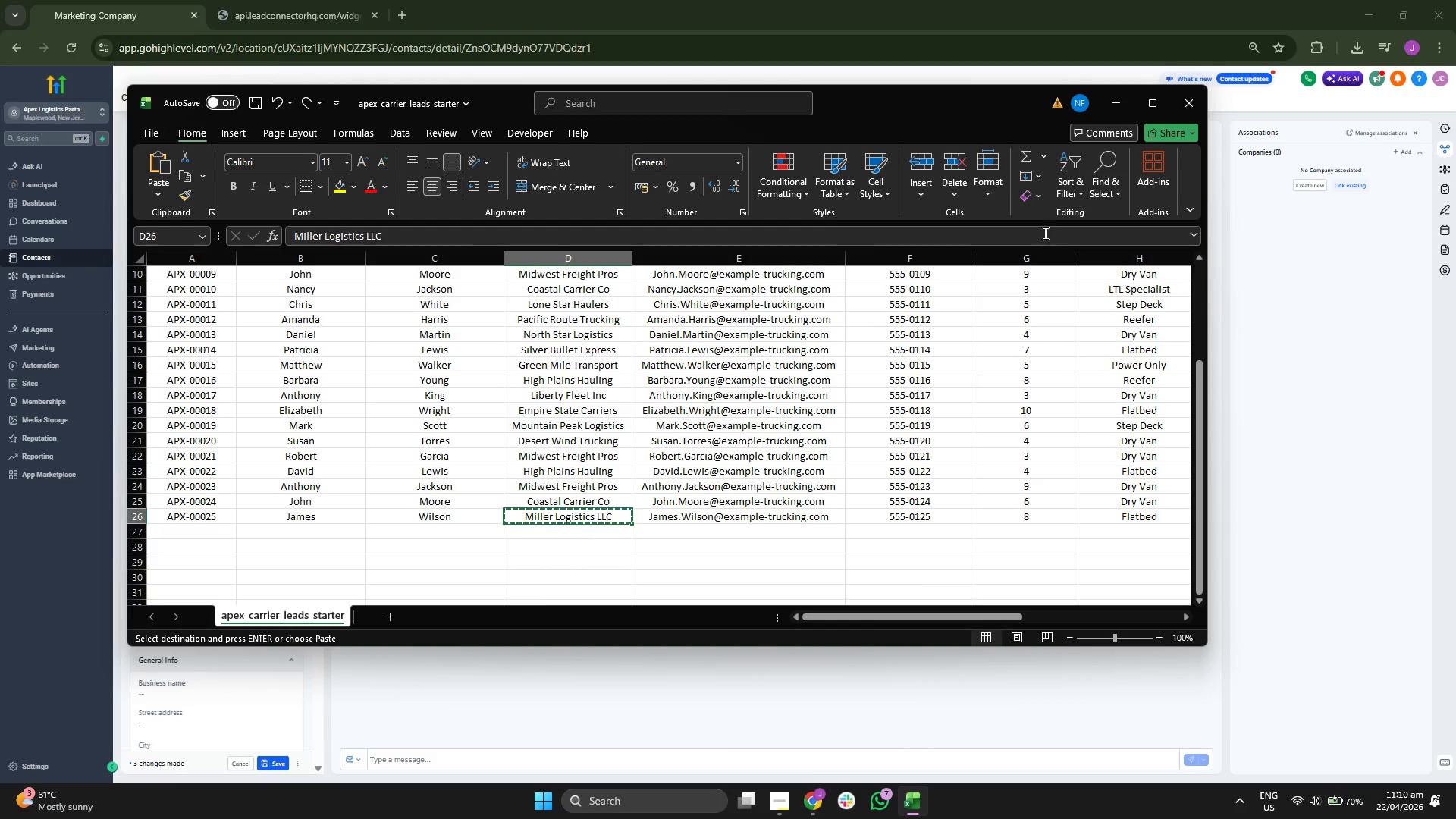 
left_click([1105, 107])
 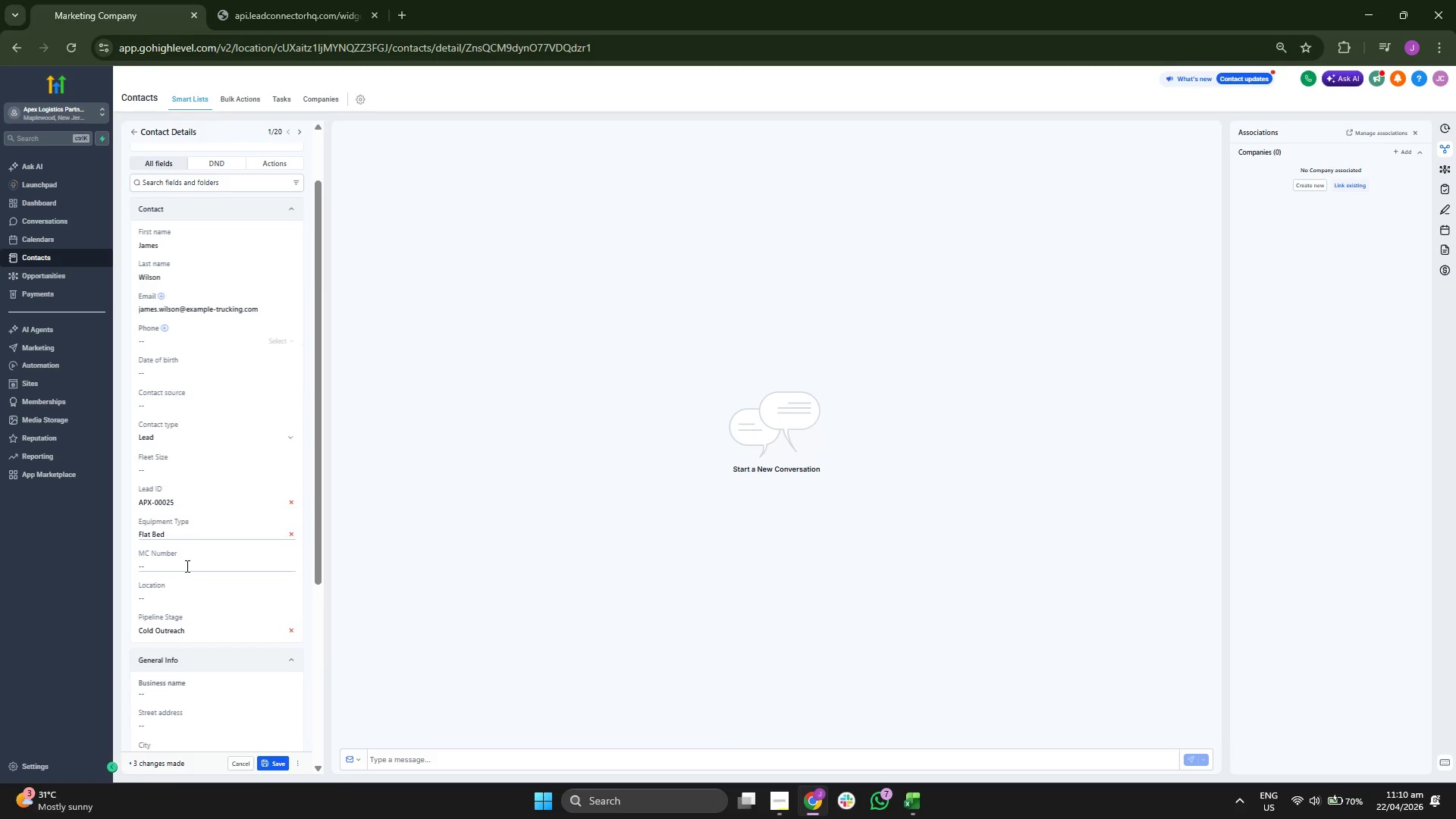 
left_click([206, 693])
 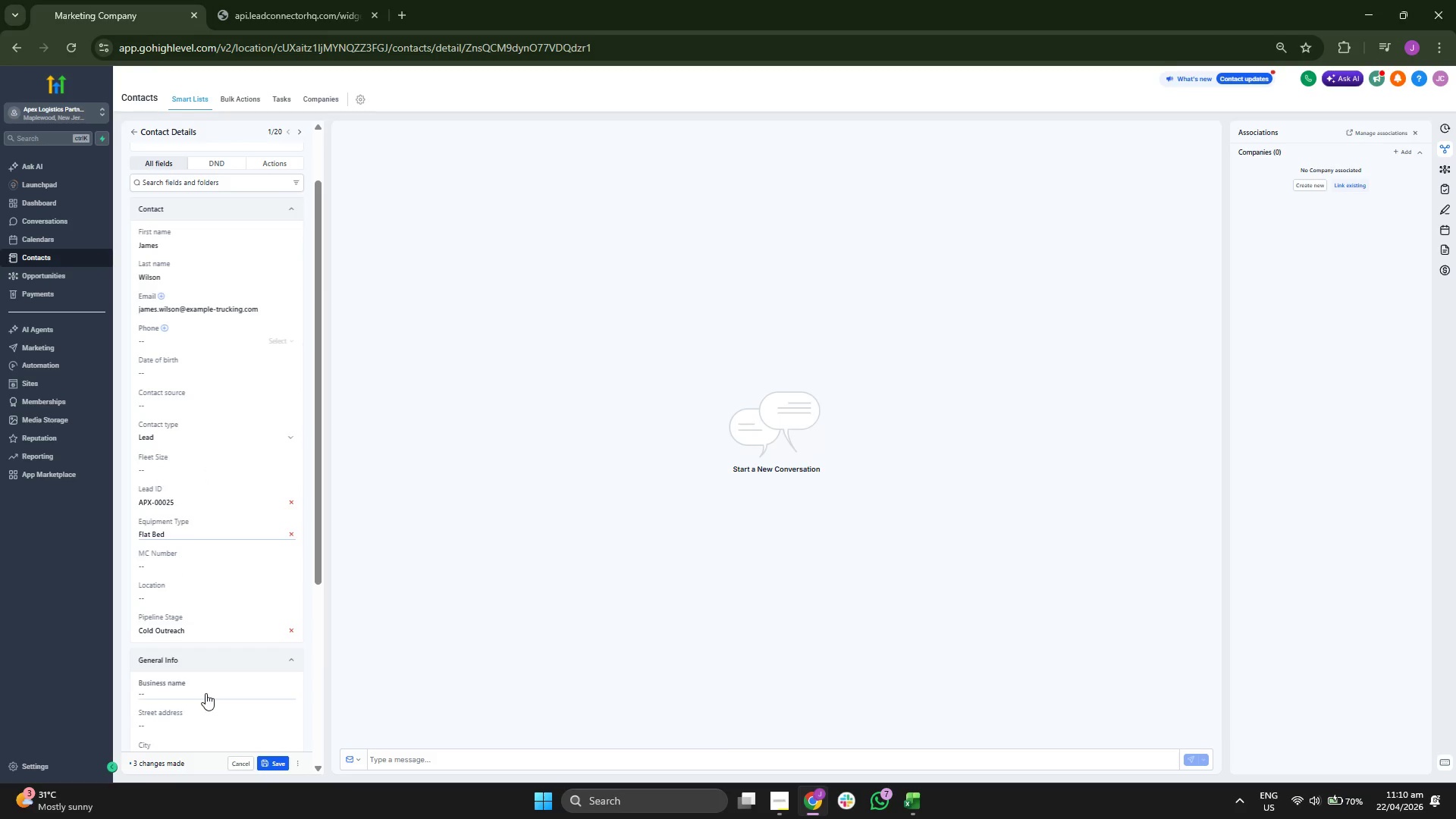 
key(Control+ControlLeft)
 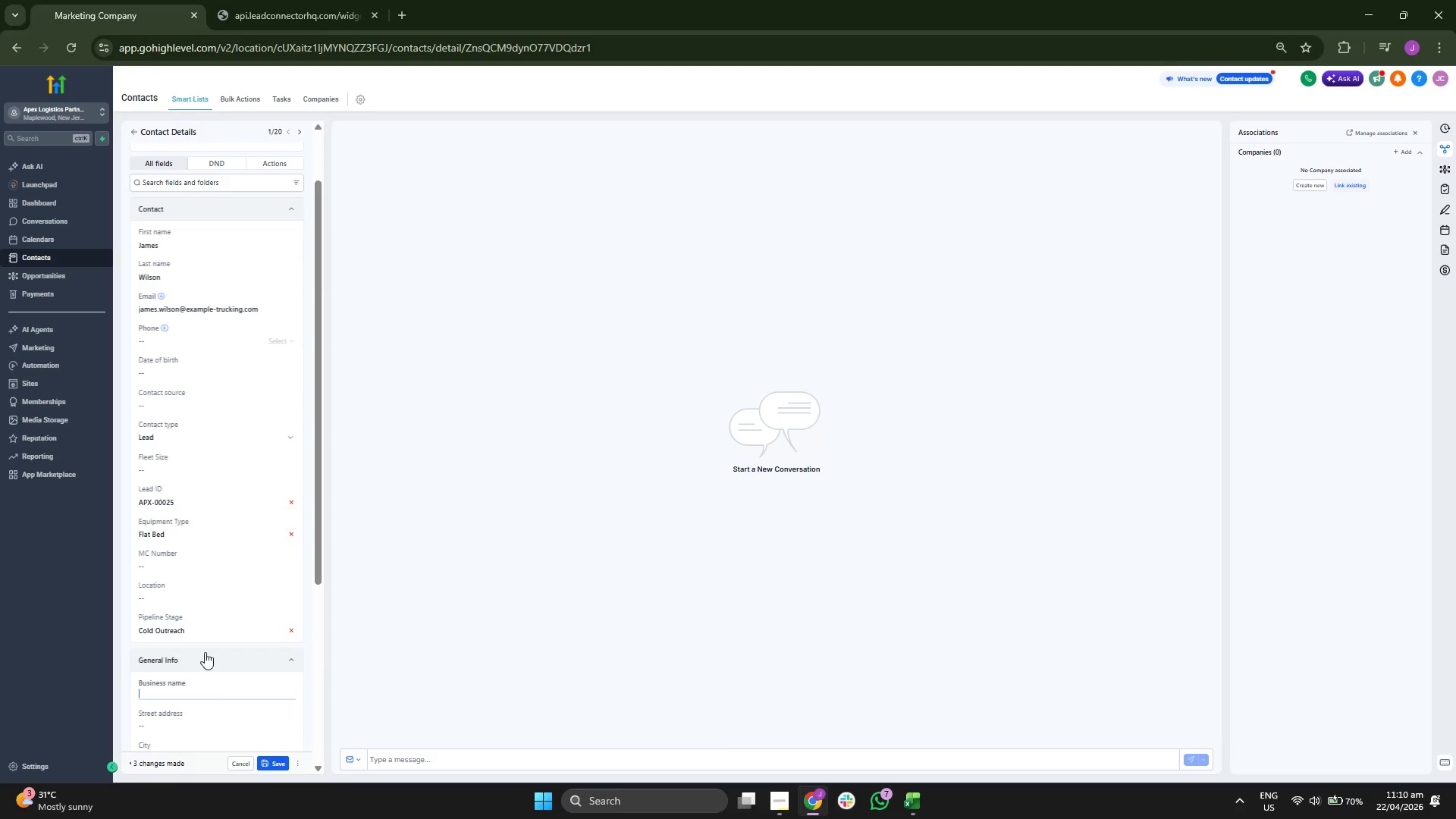 
key(Control+V)
 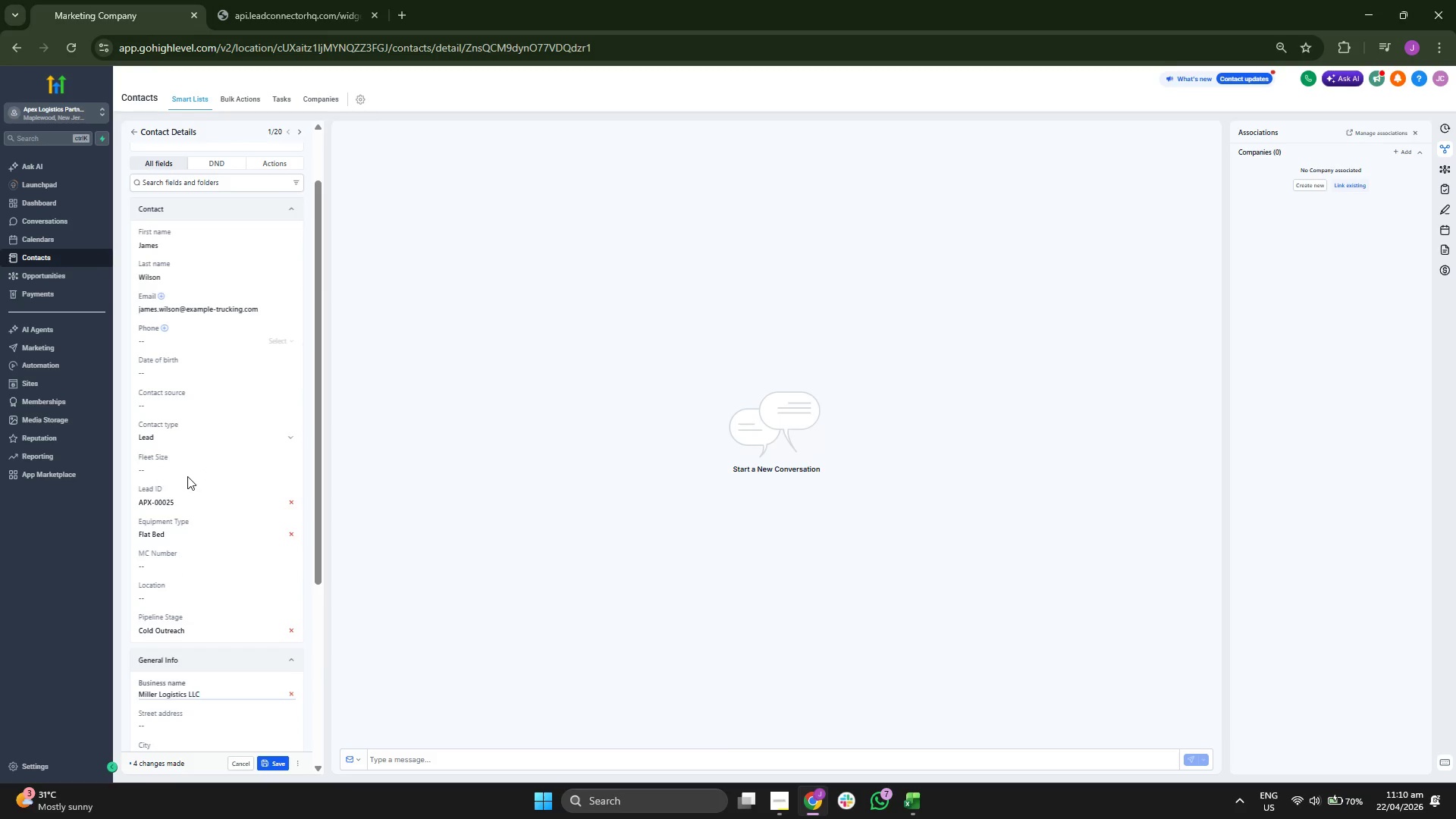 
left_click([188, 469])
 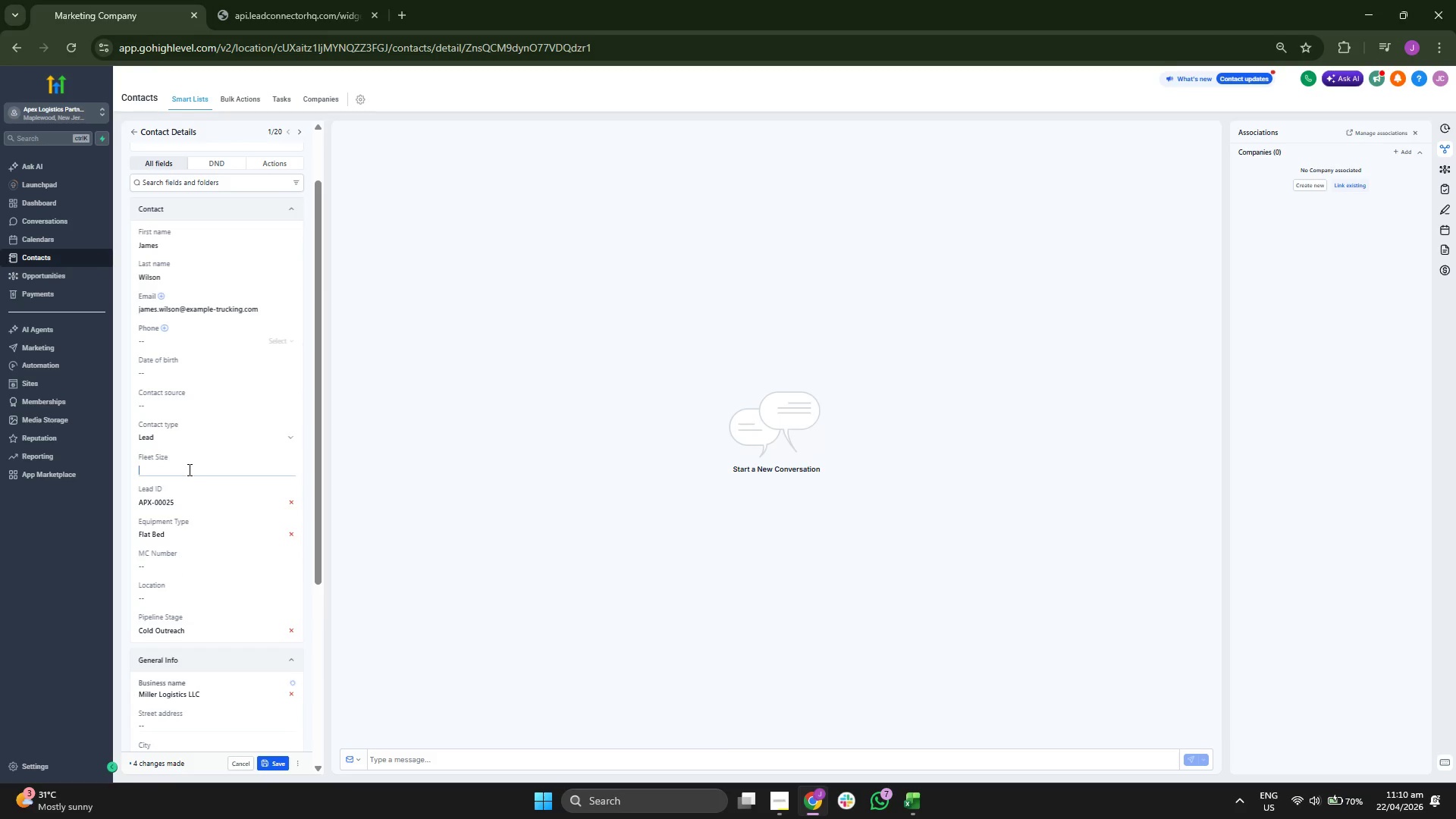 
key(8)
 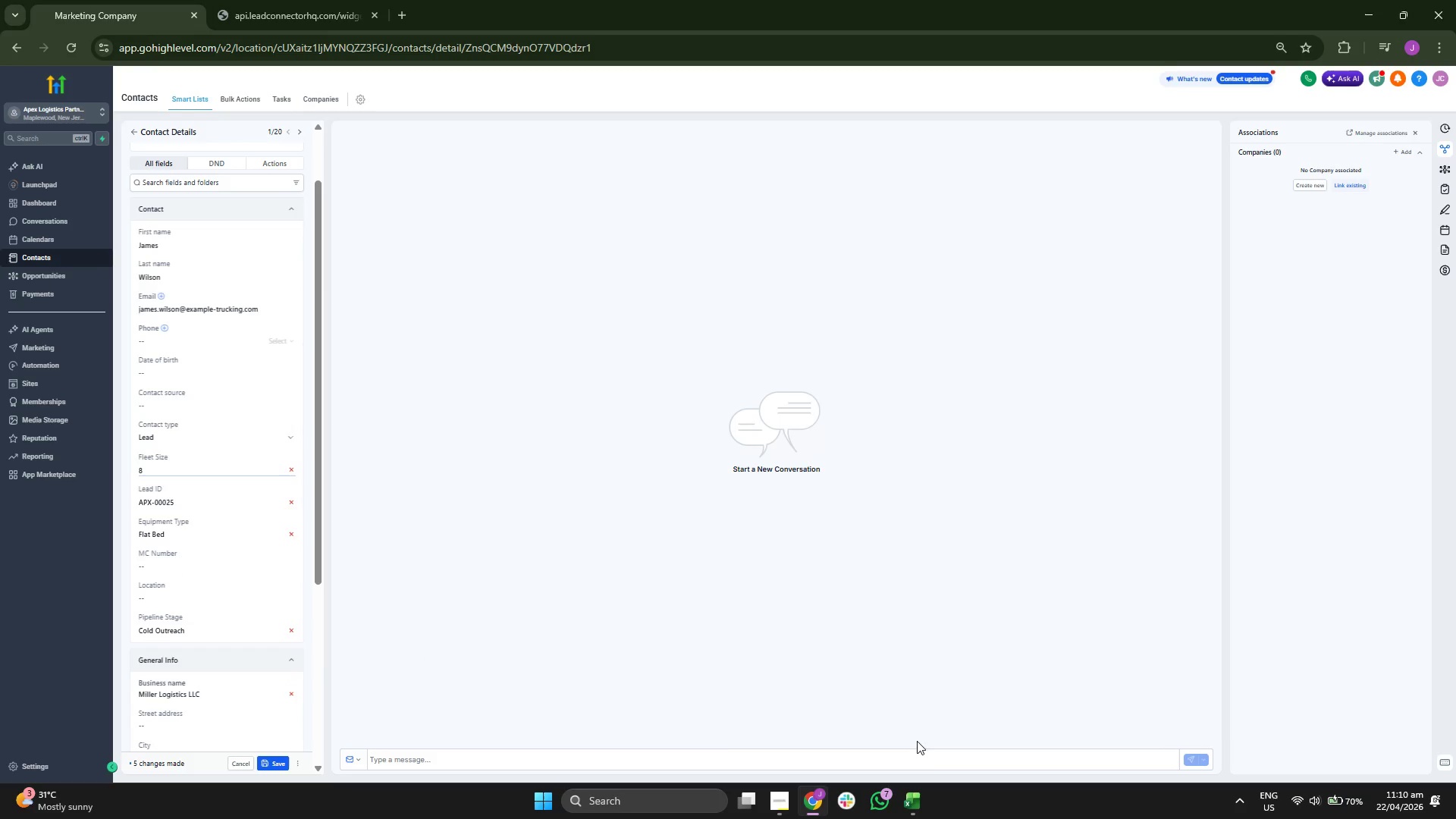 
left_click([912, 805])
 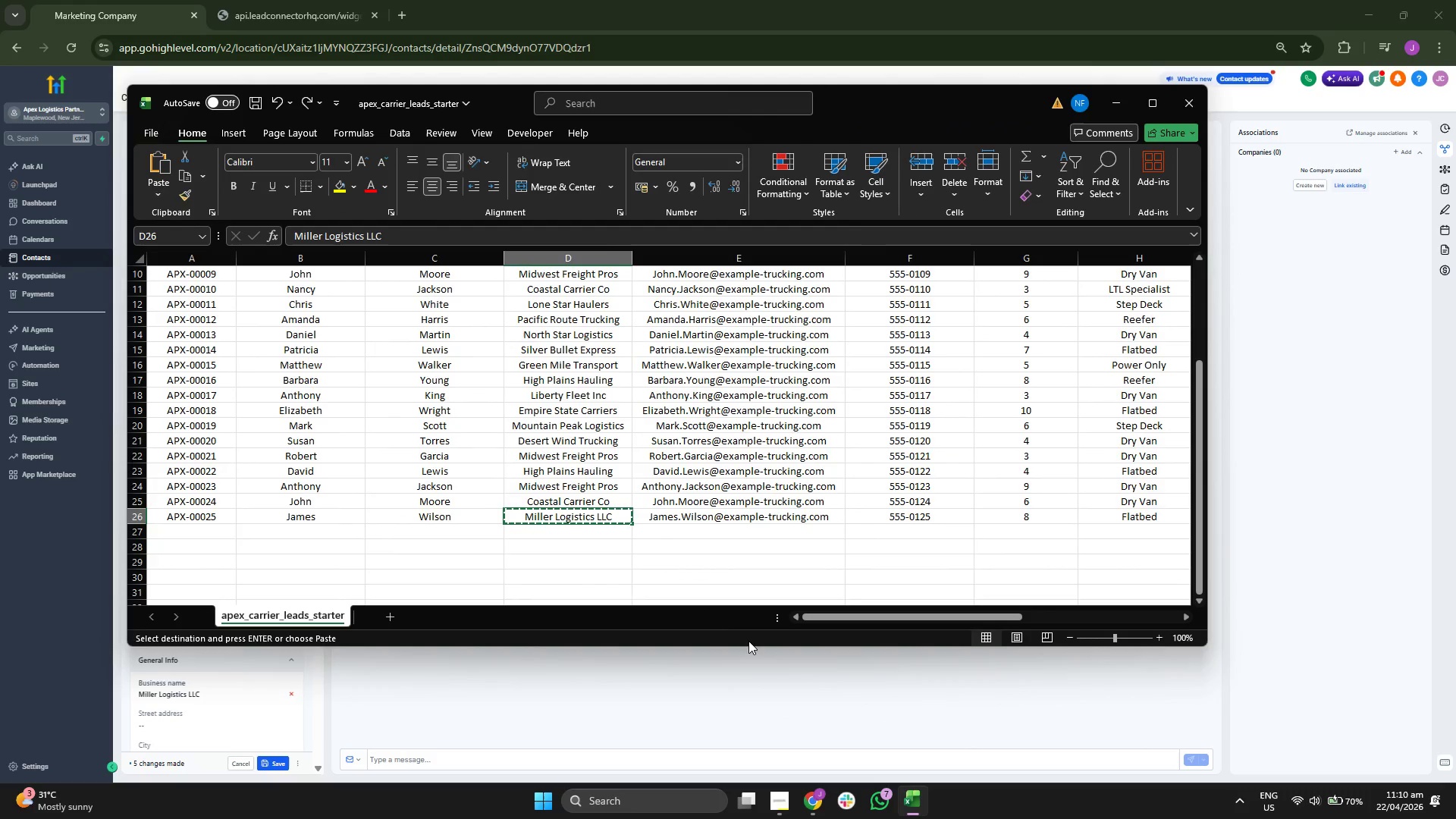 
key(ArrowRight)
 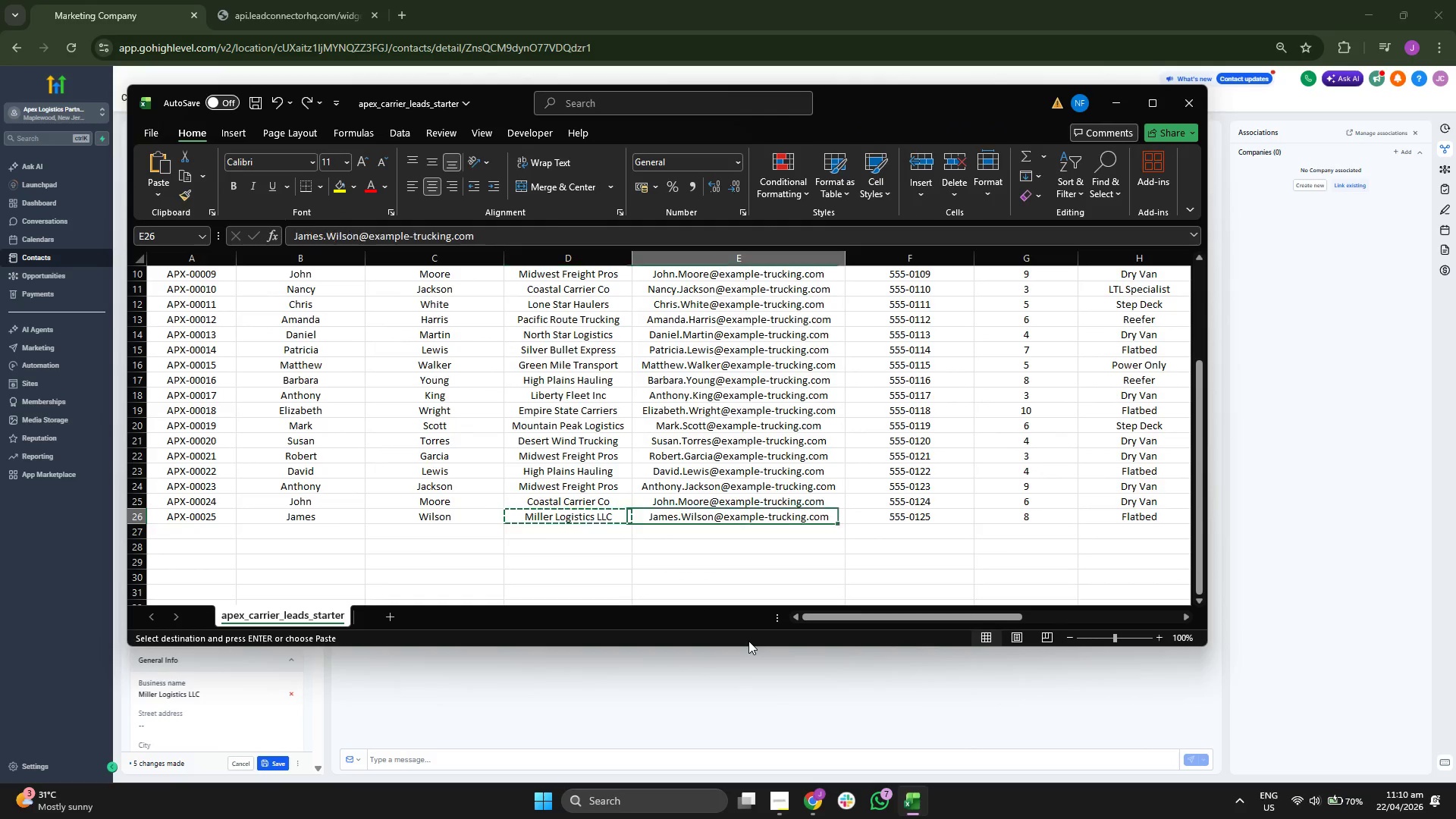 
key(ArrowRight)
 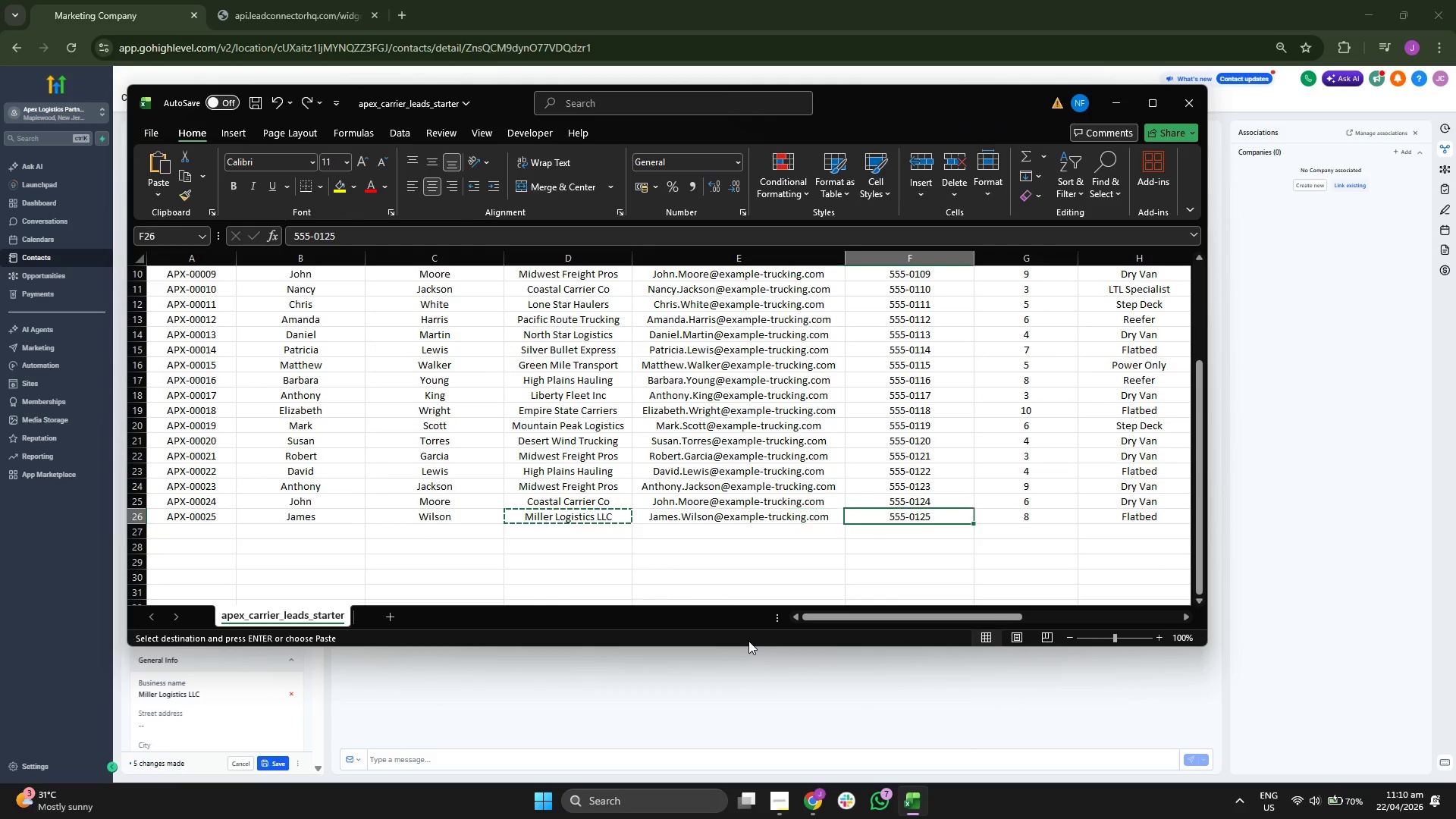 
key(ArrowRight)
 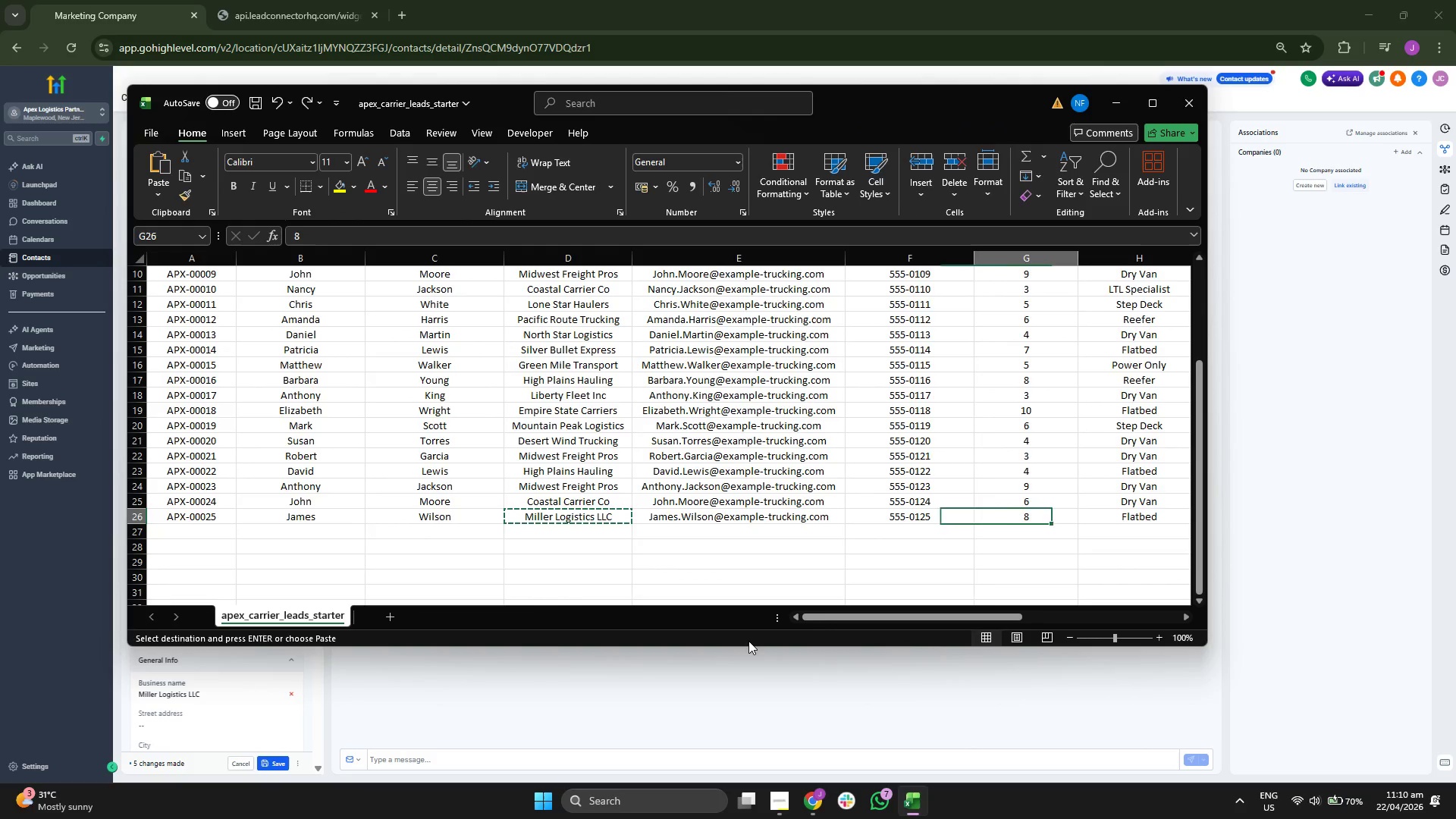 
key(ArrowRight)
 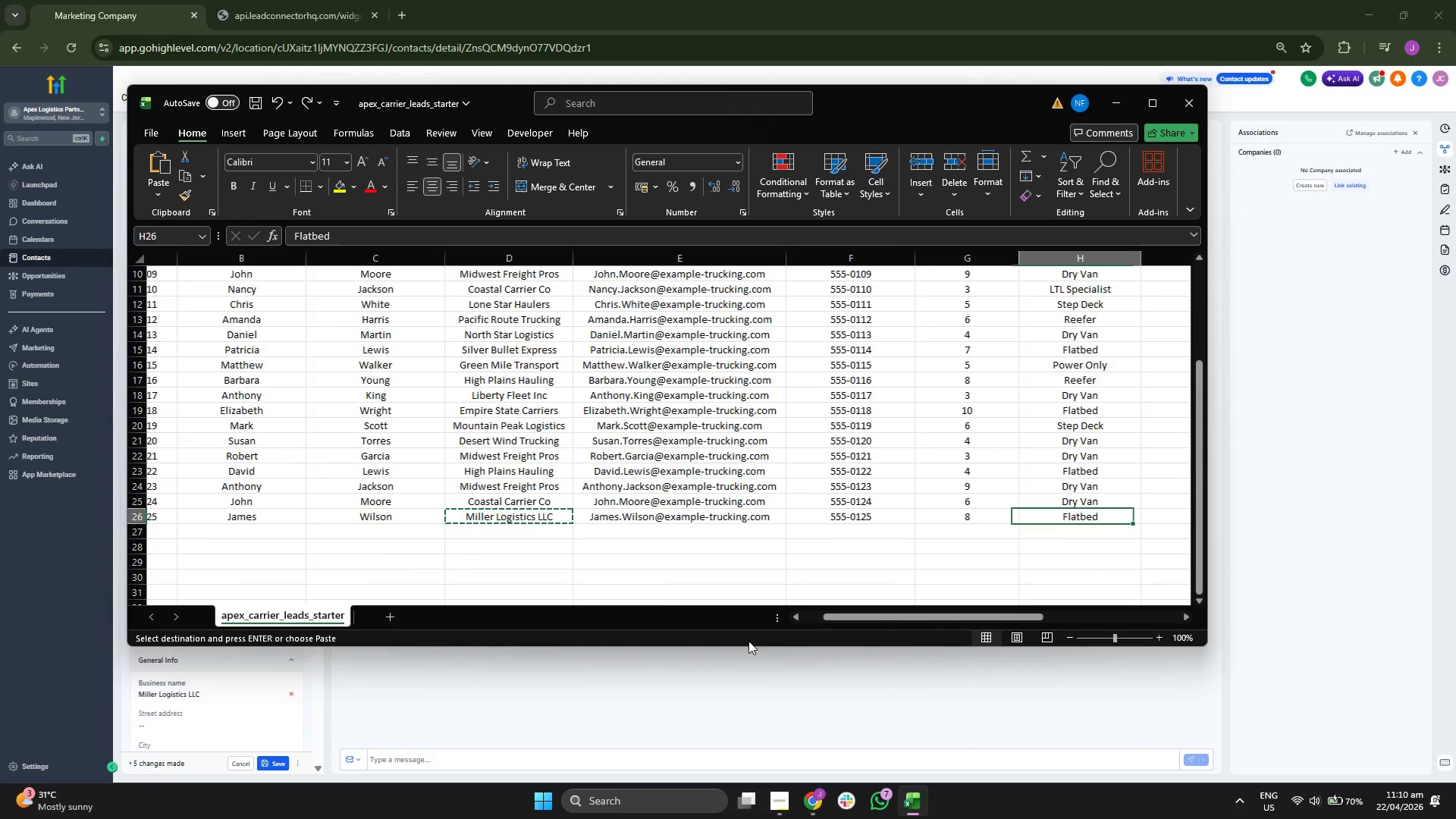 
key(ArrowRight)
 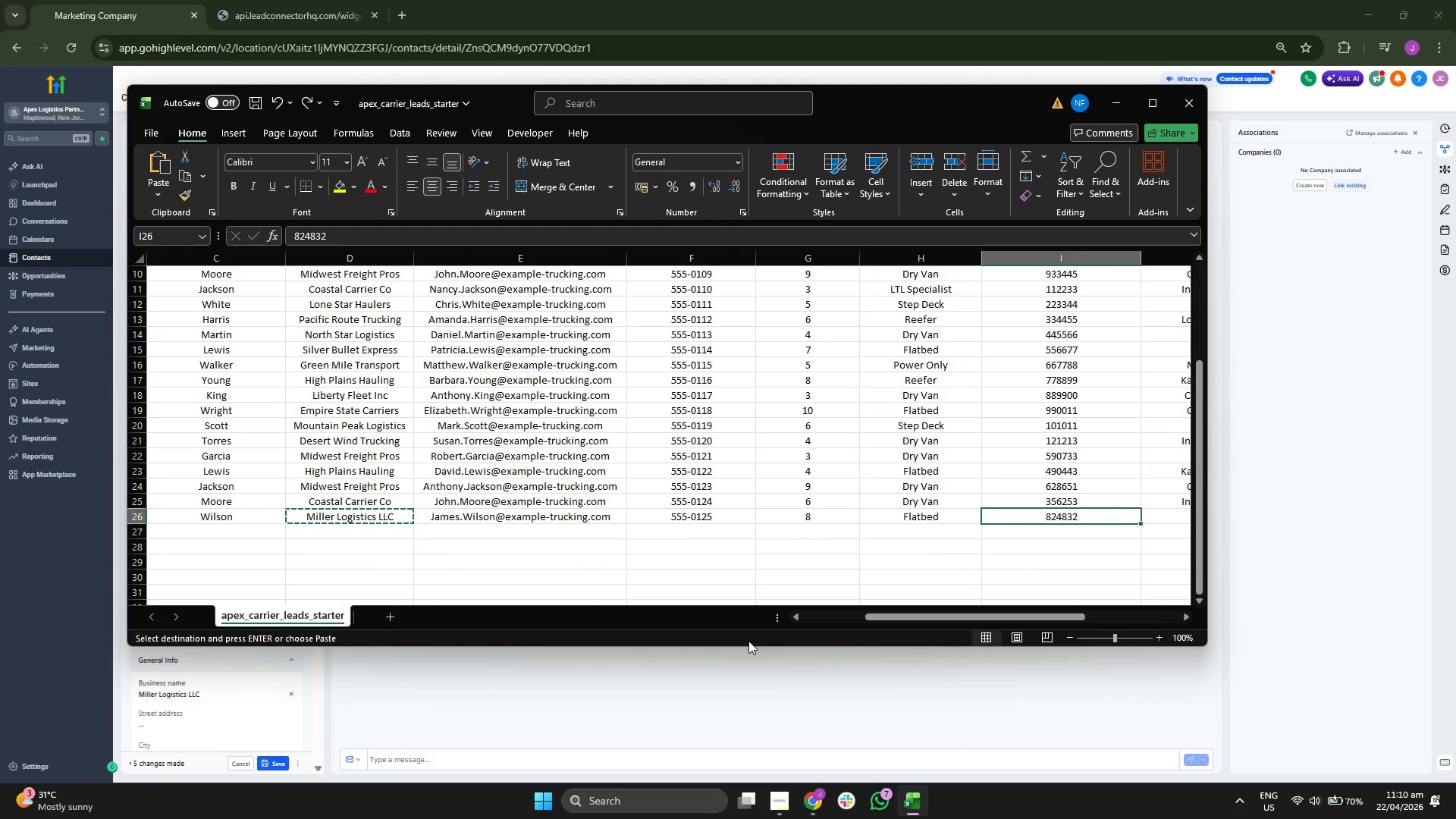 
key(ArrowRight)
 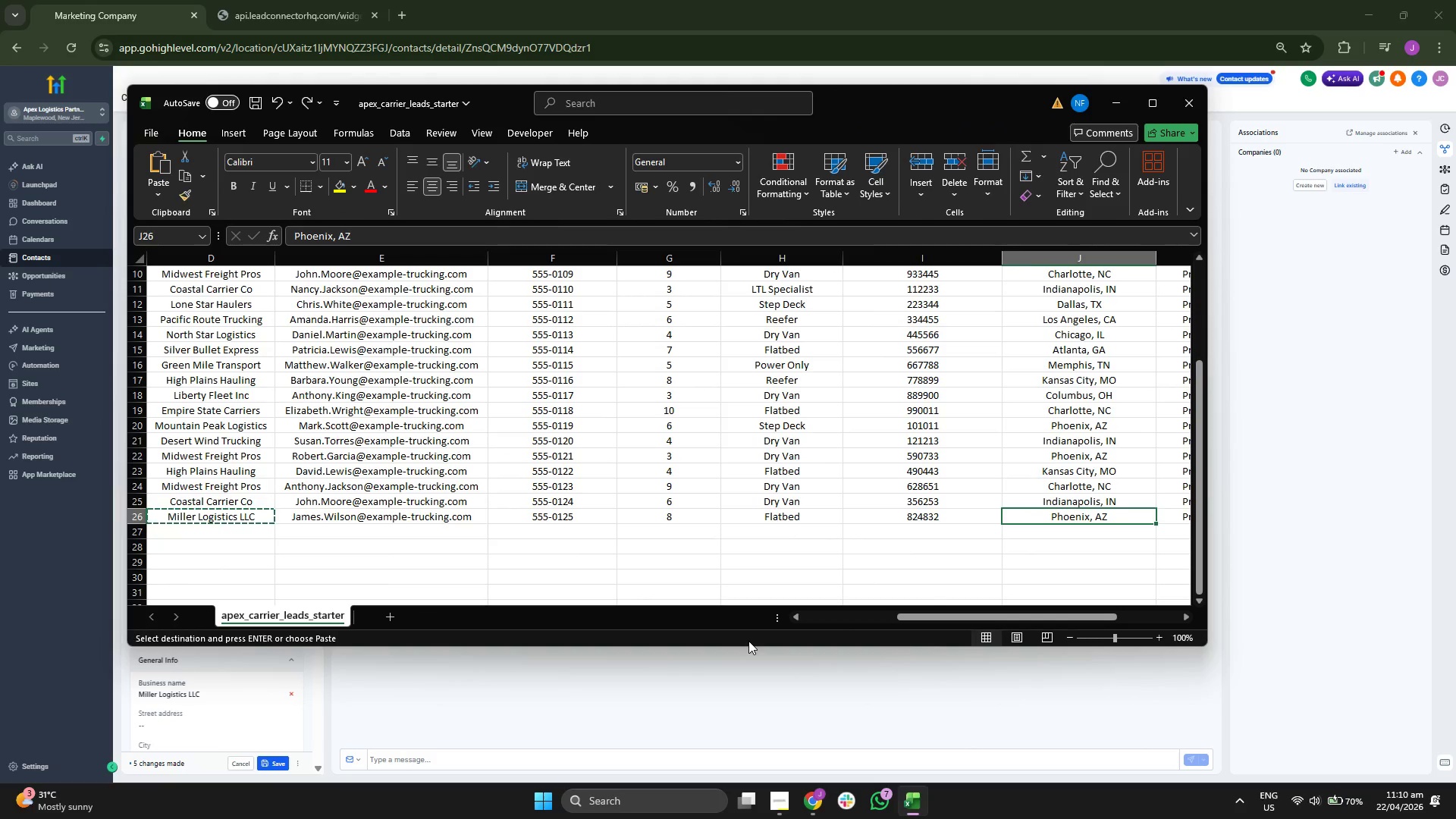 
key(ArrowLeft)
 